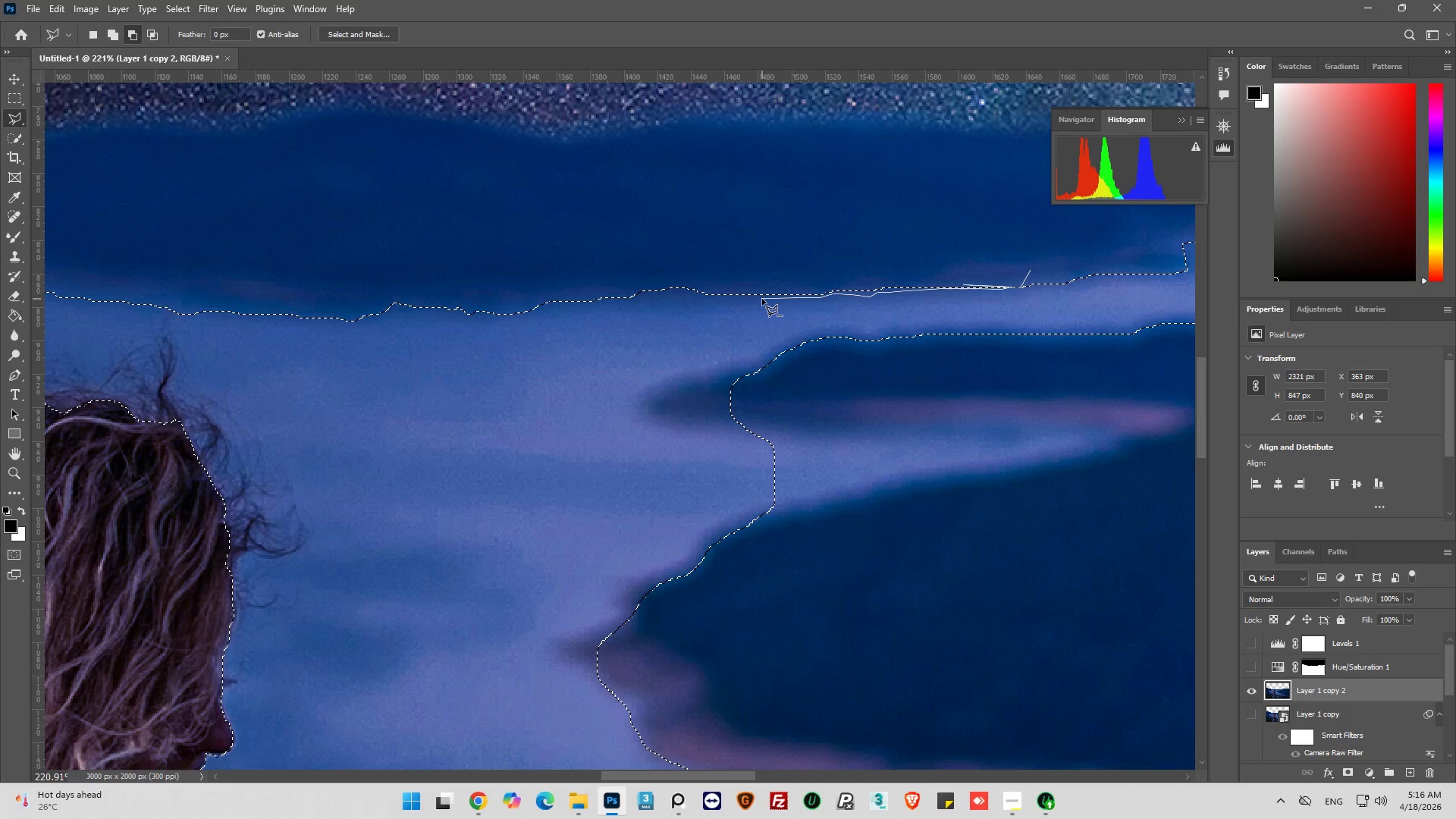 
left_click_drag(start_coordinate=[761, 300], to_coordinate=[755, 301])
 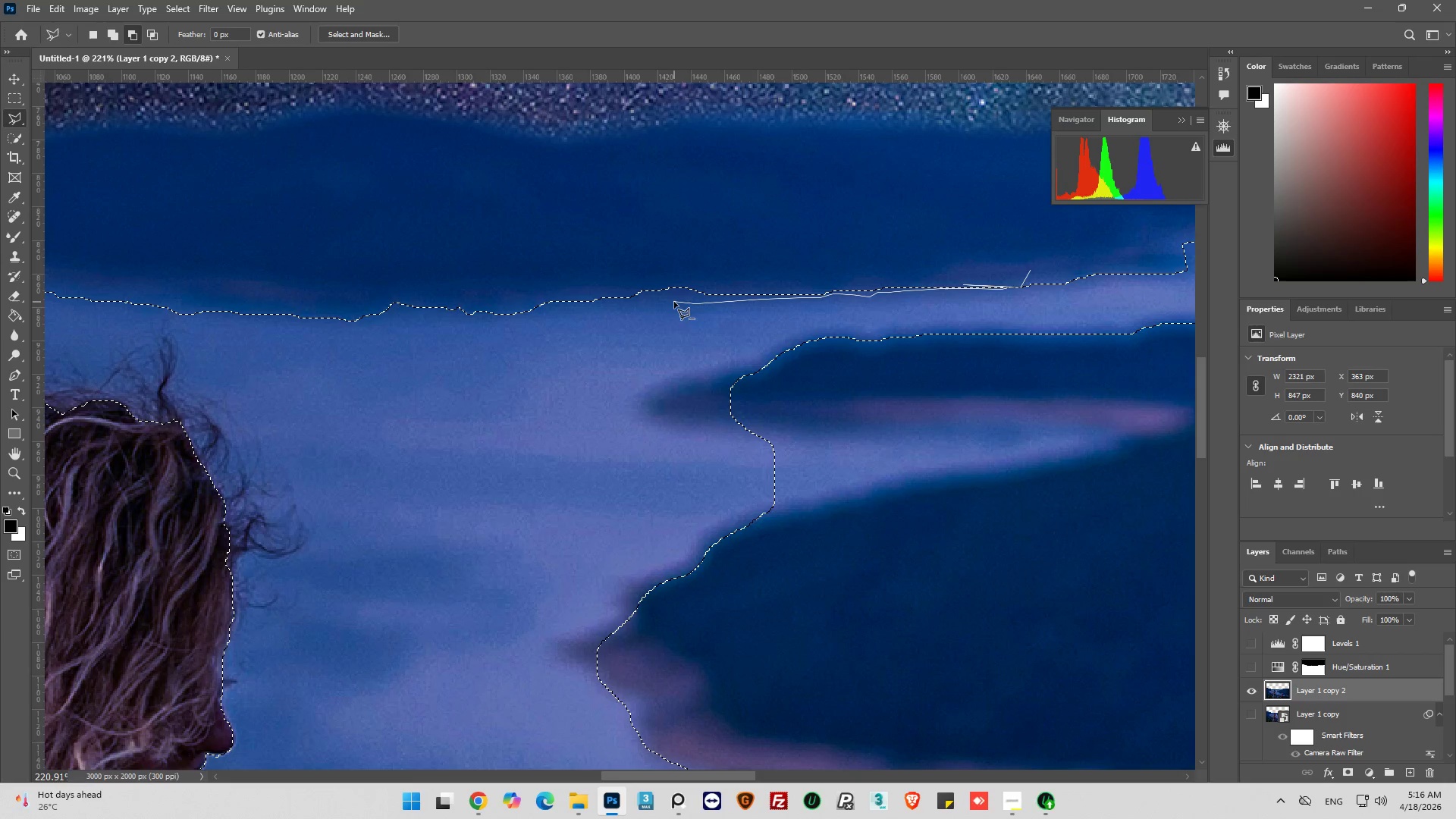 
left_click_drag(start_coordinate=[667, 297], to_coordinate=[661, 297])
 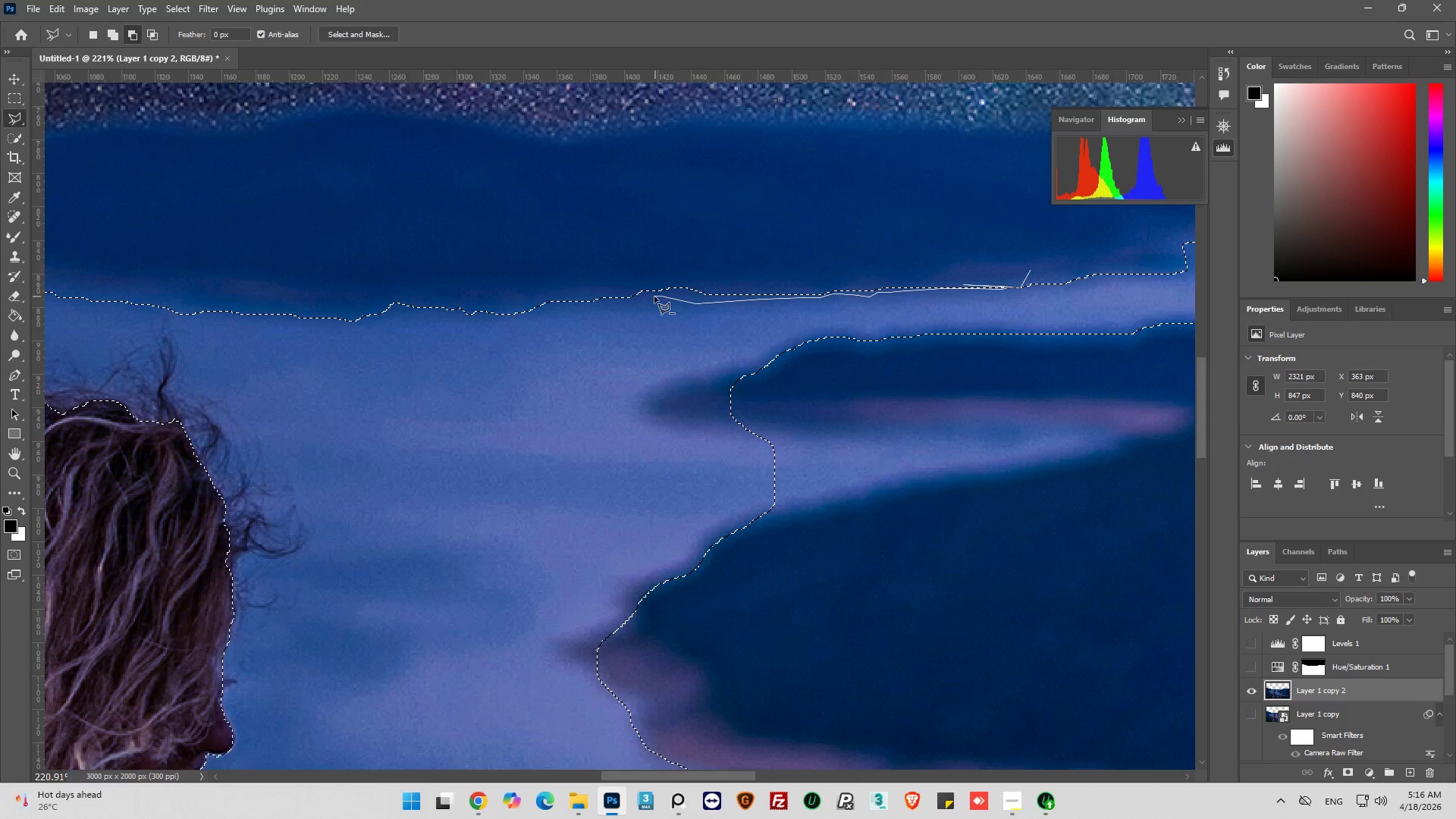 
left_click_drag(start_coordinate=[653, 297], to_coordinate=[644, 297])
 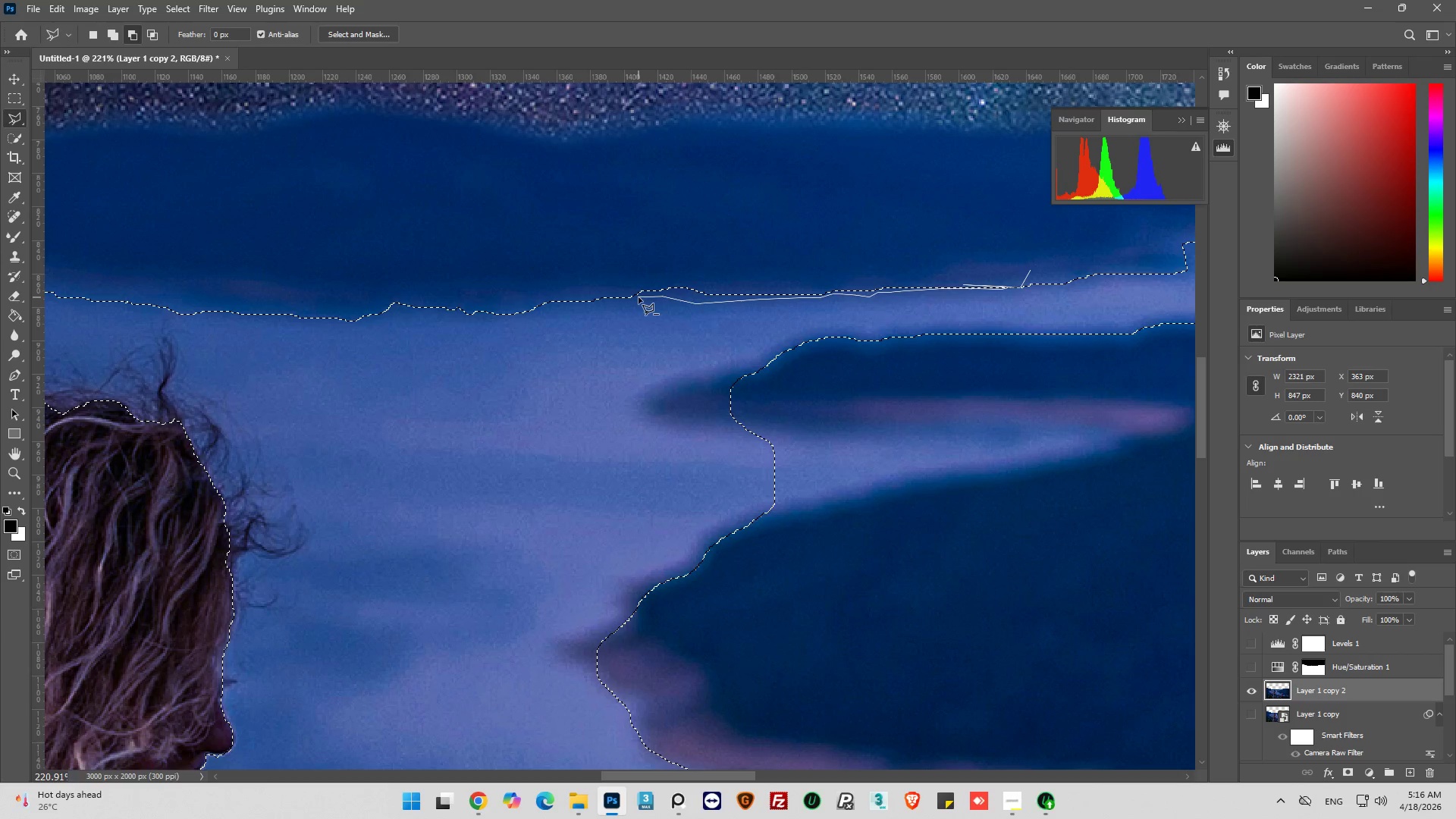 
left_click_drag(start_coordinate=[639, 297], to_coordinate=[620, 298])
 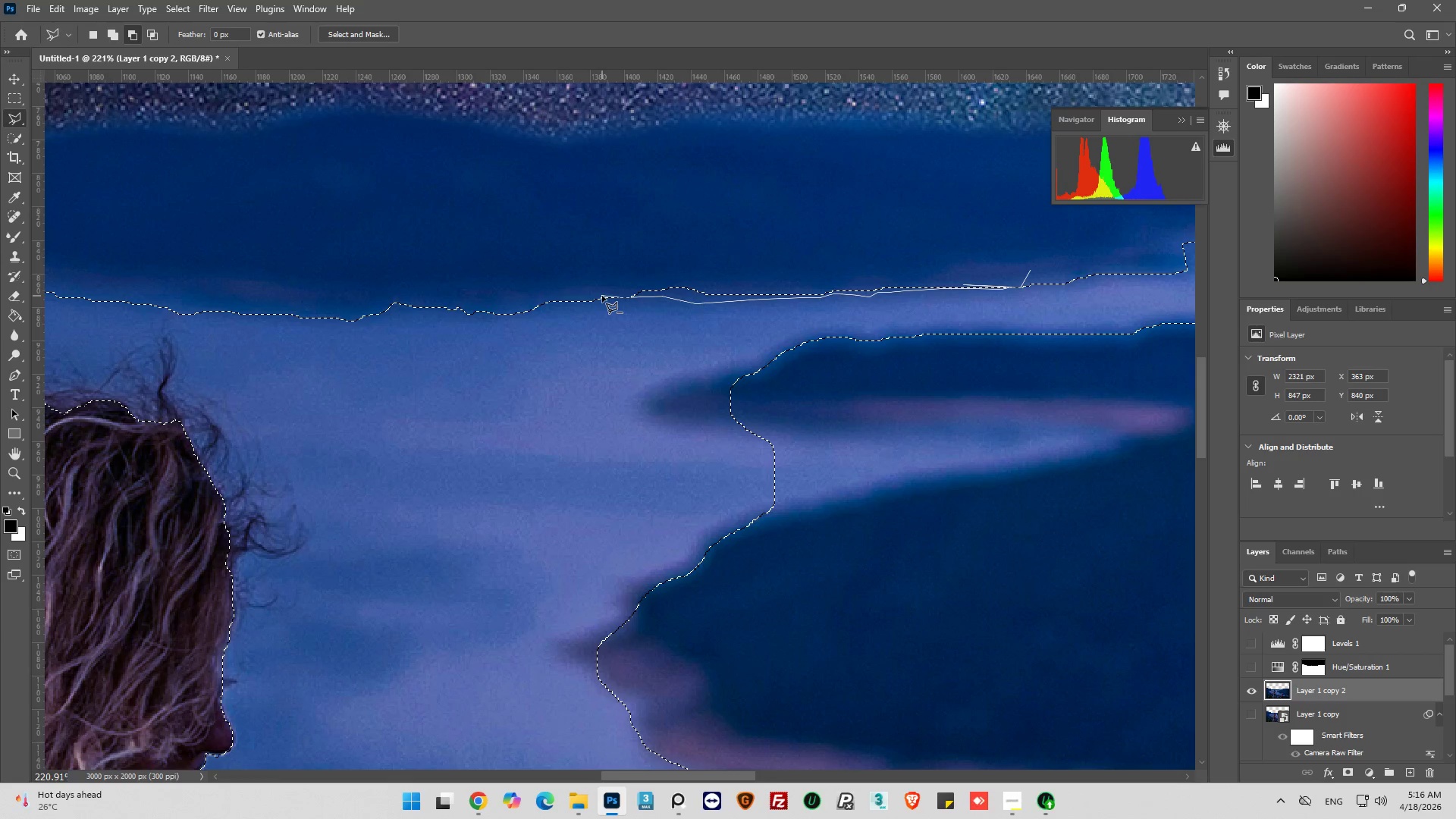 
left_click_drag(start_coordinate=[602, 296], to_coordinate=[602, 289])
 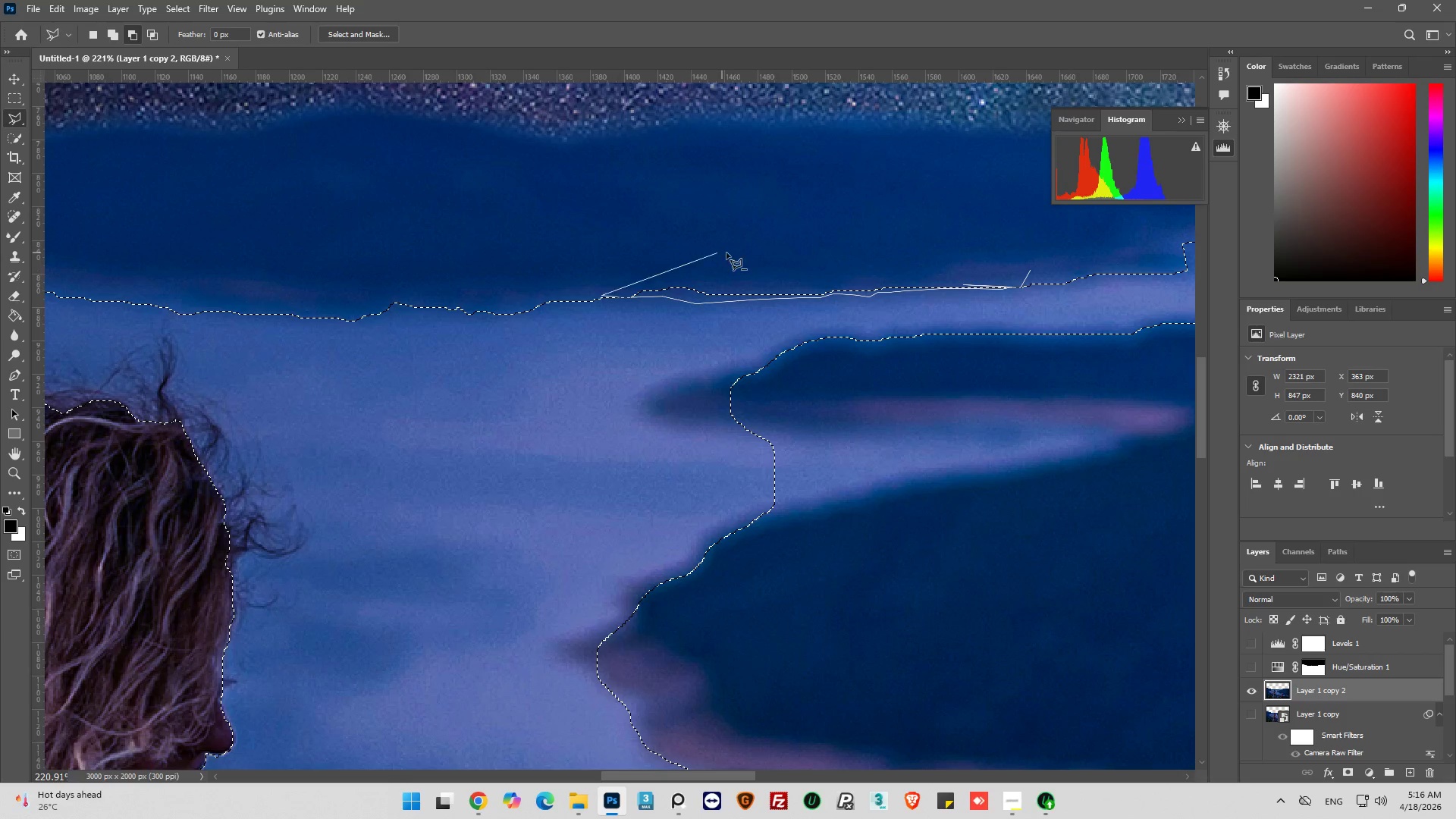 
left_click_drag(start_coordinate=[726, 253], to_coordinate=[746, 253])
 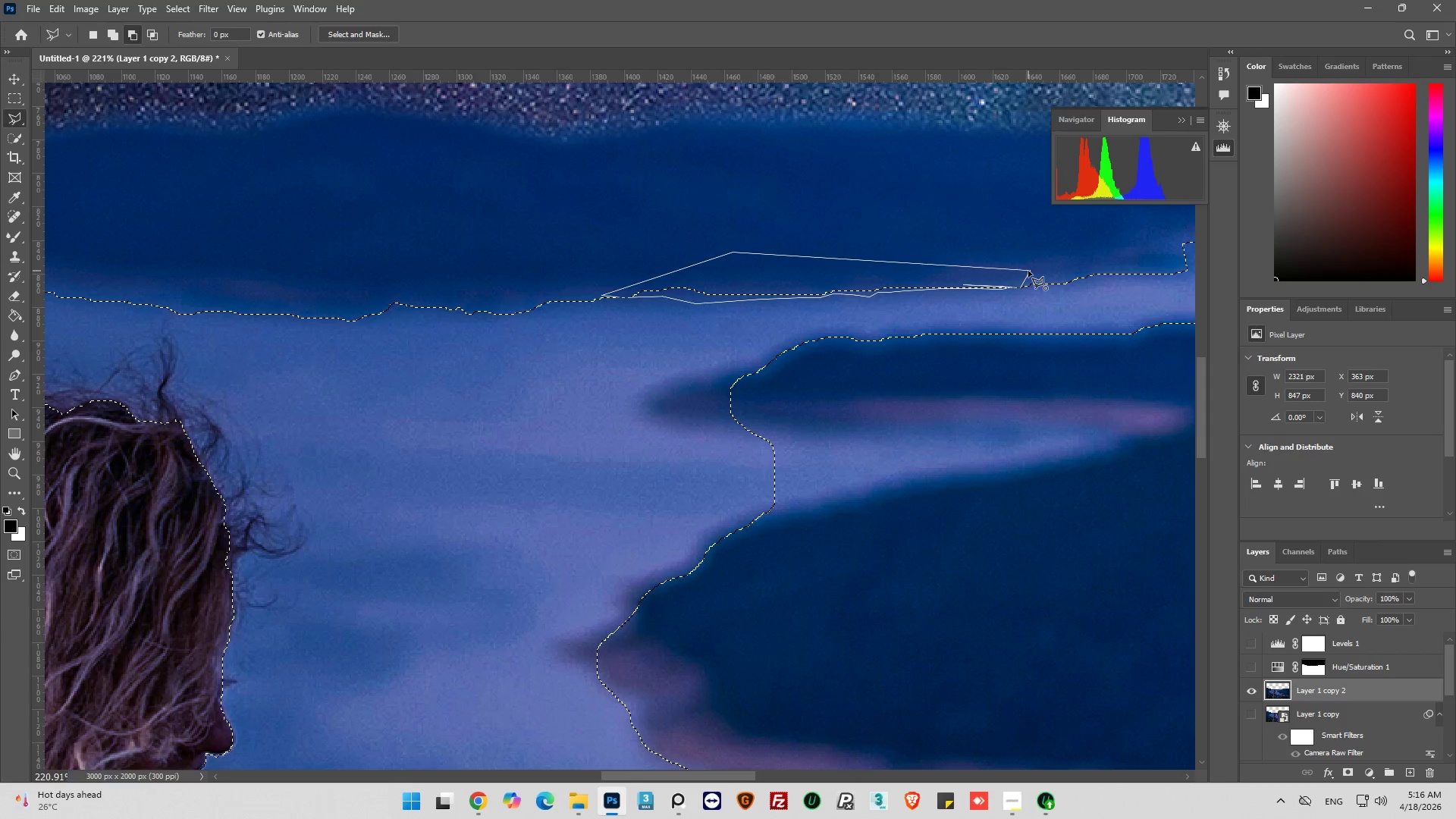 
left_click([1028, 271])
 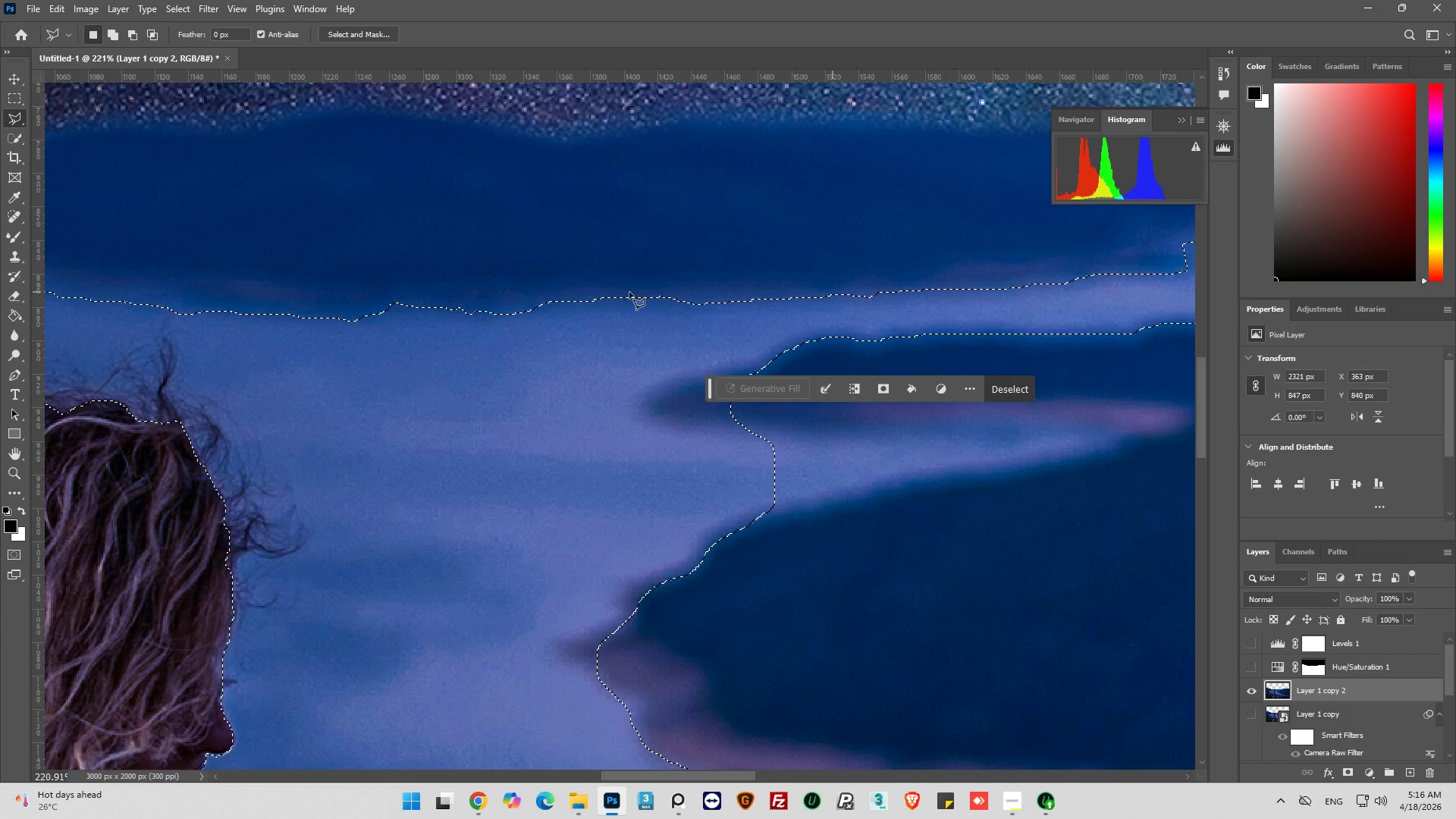 
hold_key(key=AltLeft, duration=0.38)
hold_key(key=AltLeft, duration=0.33)
scroll: coordinate [581, 267], scroll_direction: down, amount: 11.0
 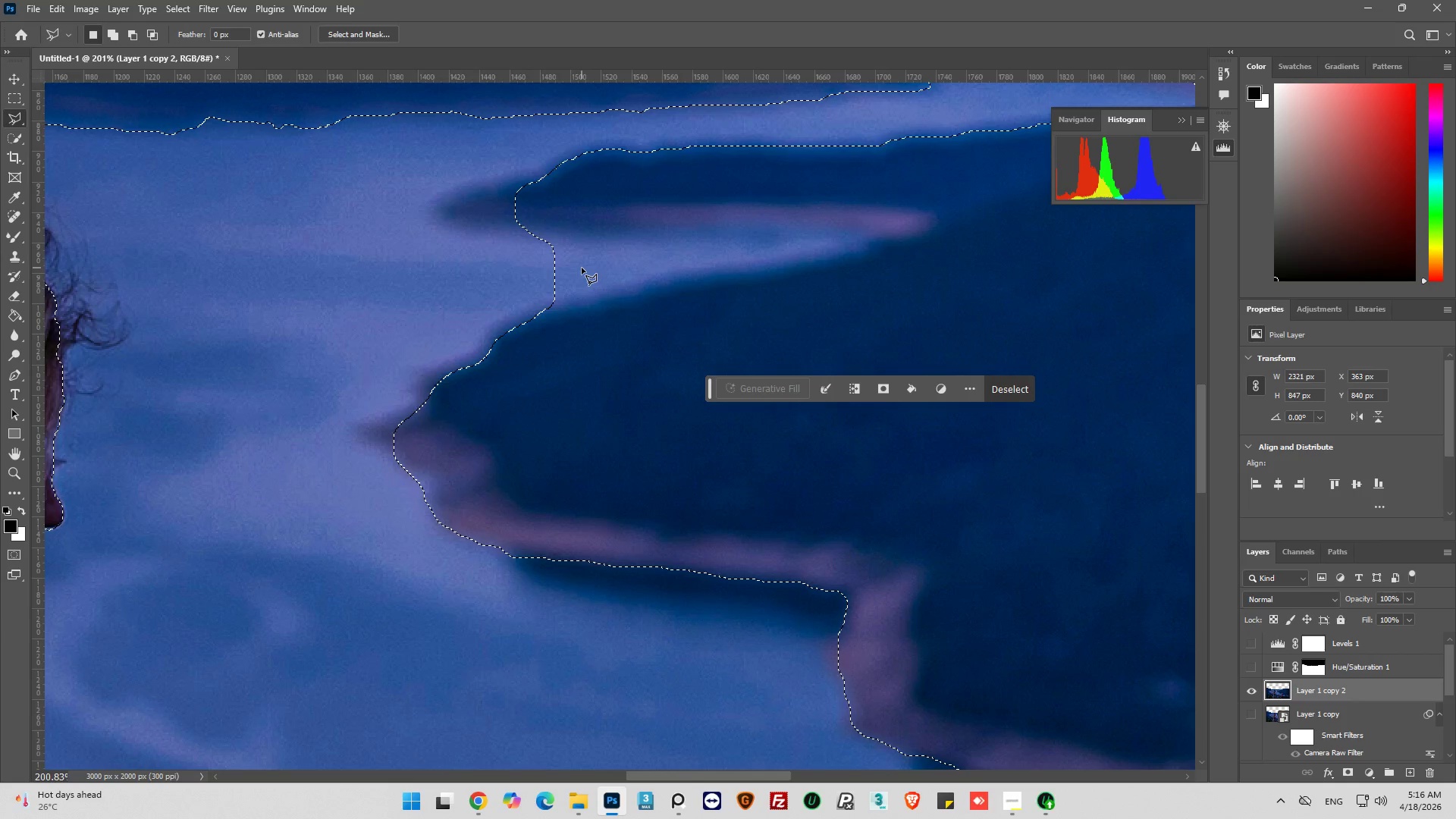 
hold_key(key=AltLeft, duration=0.77)
left_click([621, 157])
 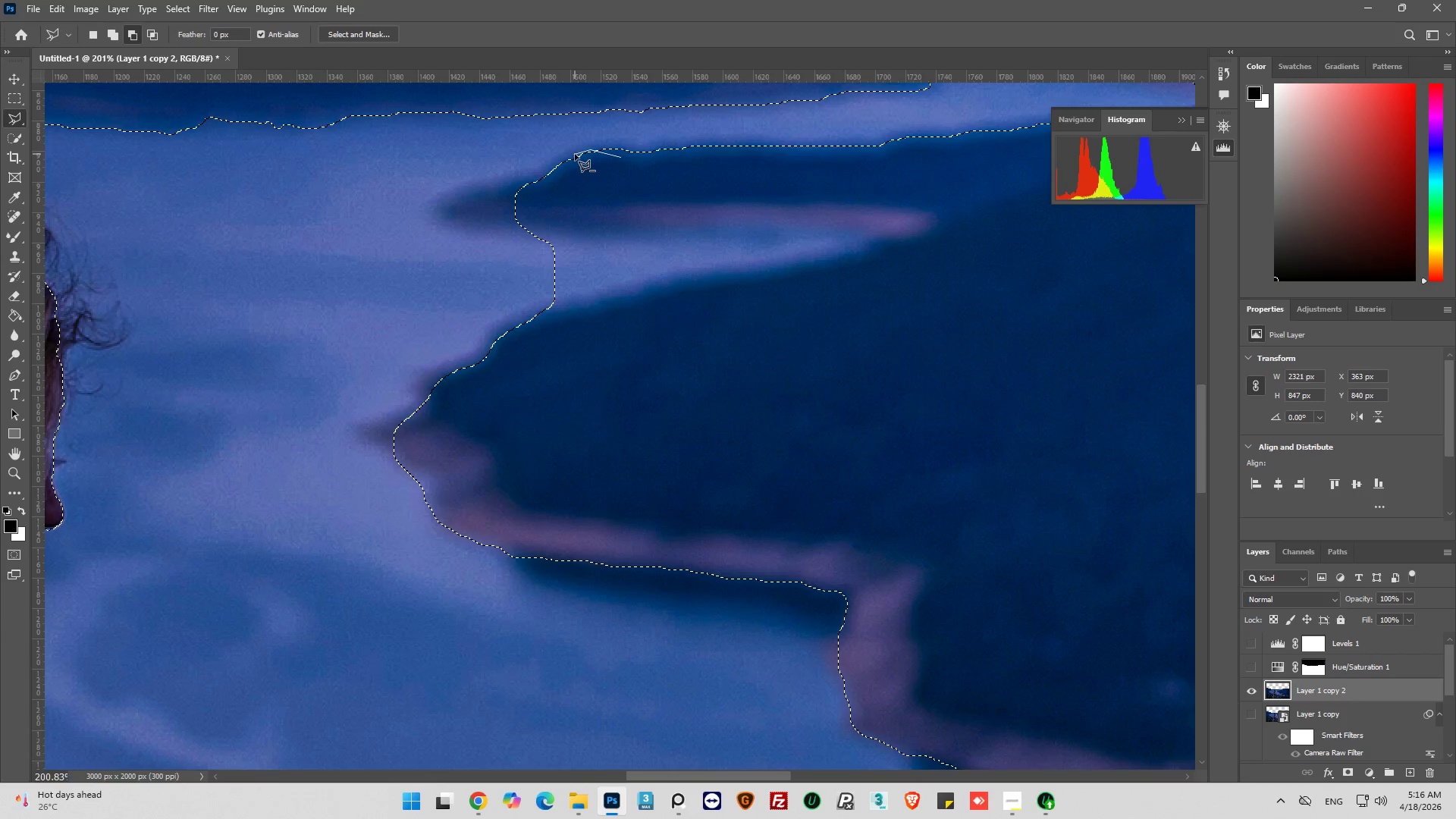 
left_click_drag(start_coordinate=[566, 154], to_coordinate=[562, 155])
 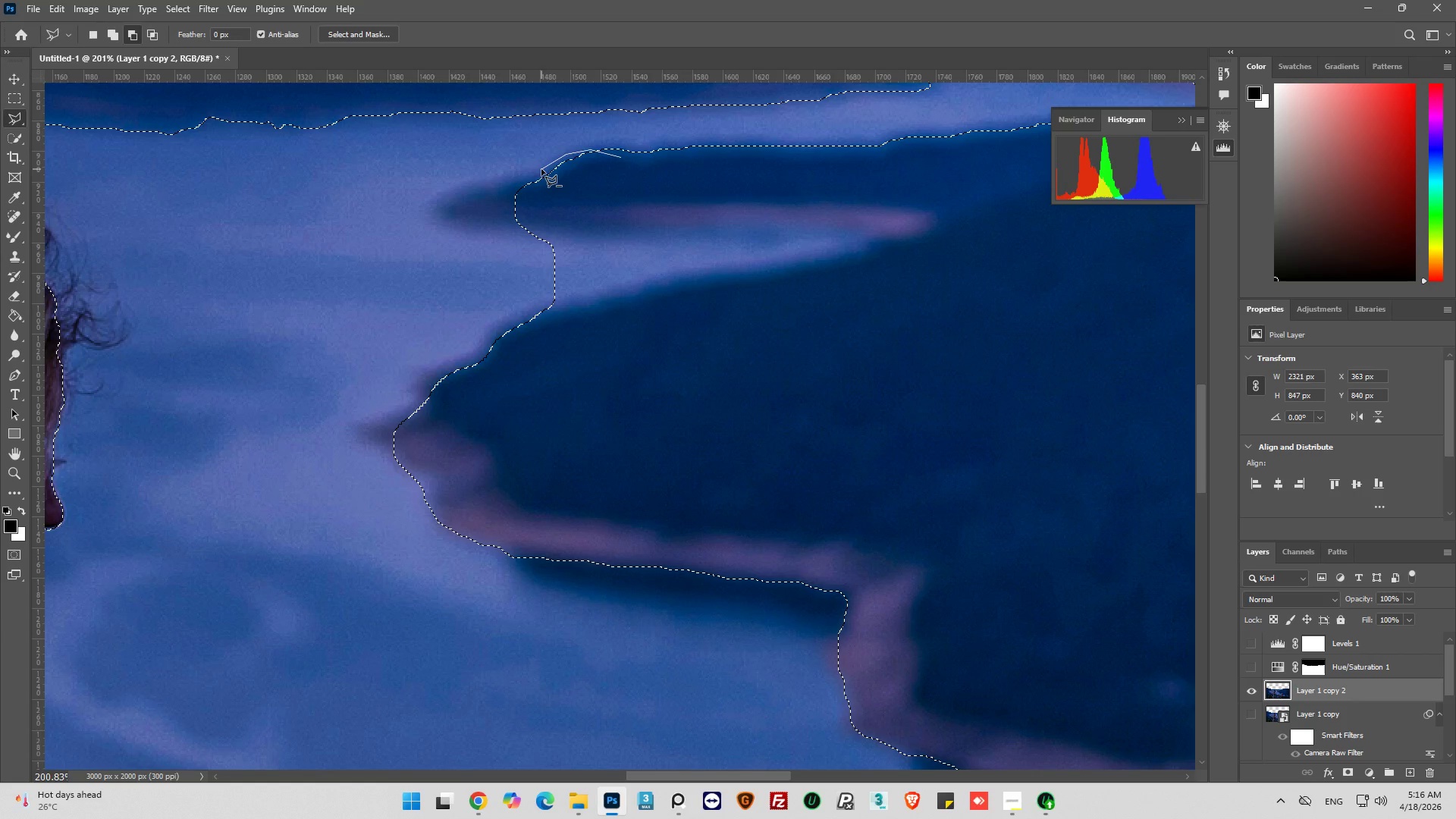 
left_click([541, 169])
 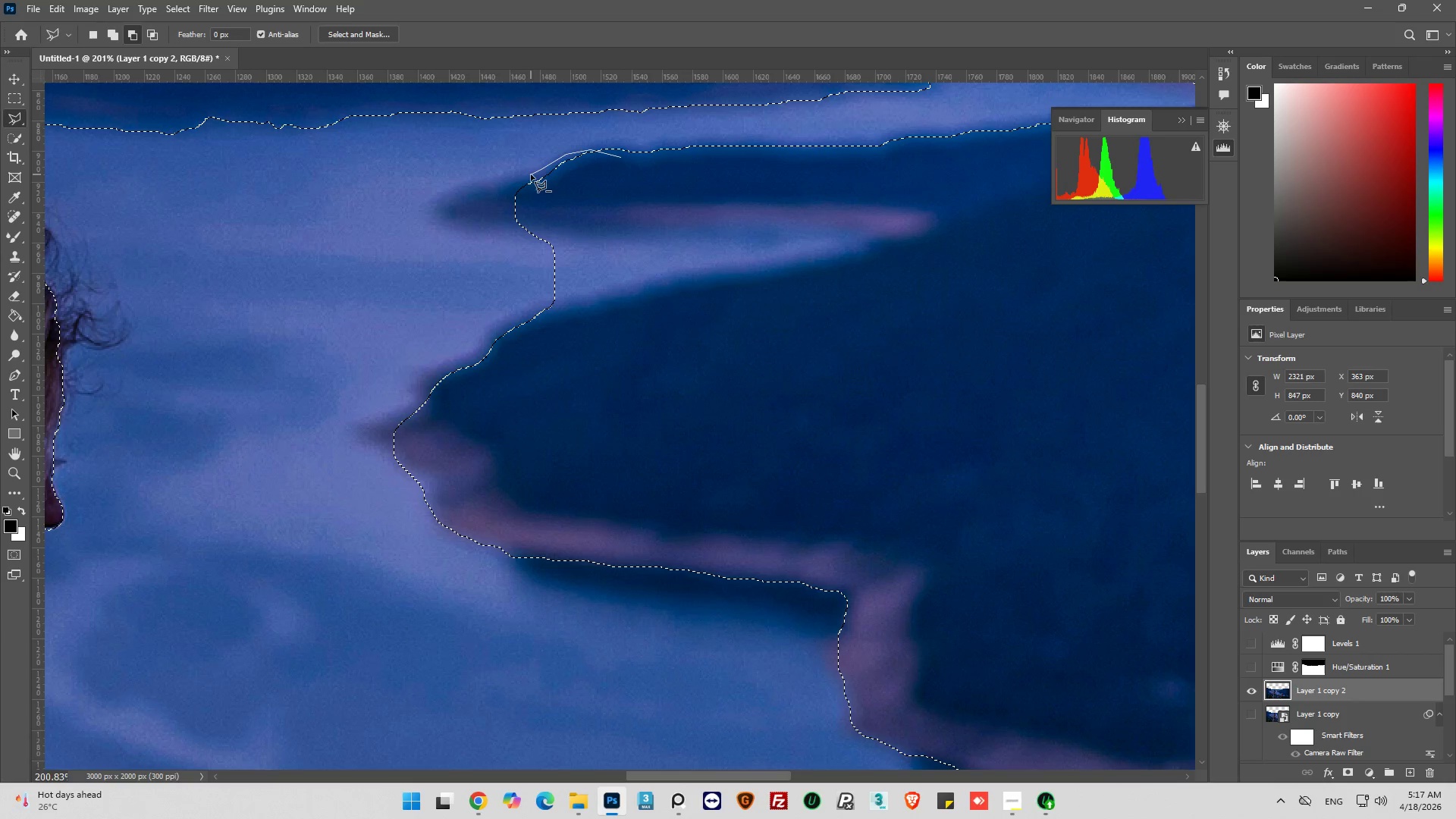 
left_click_drag(start_coordinate=[531, 174], to_coordinate=[524, 174])
 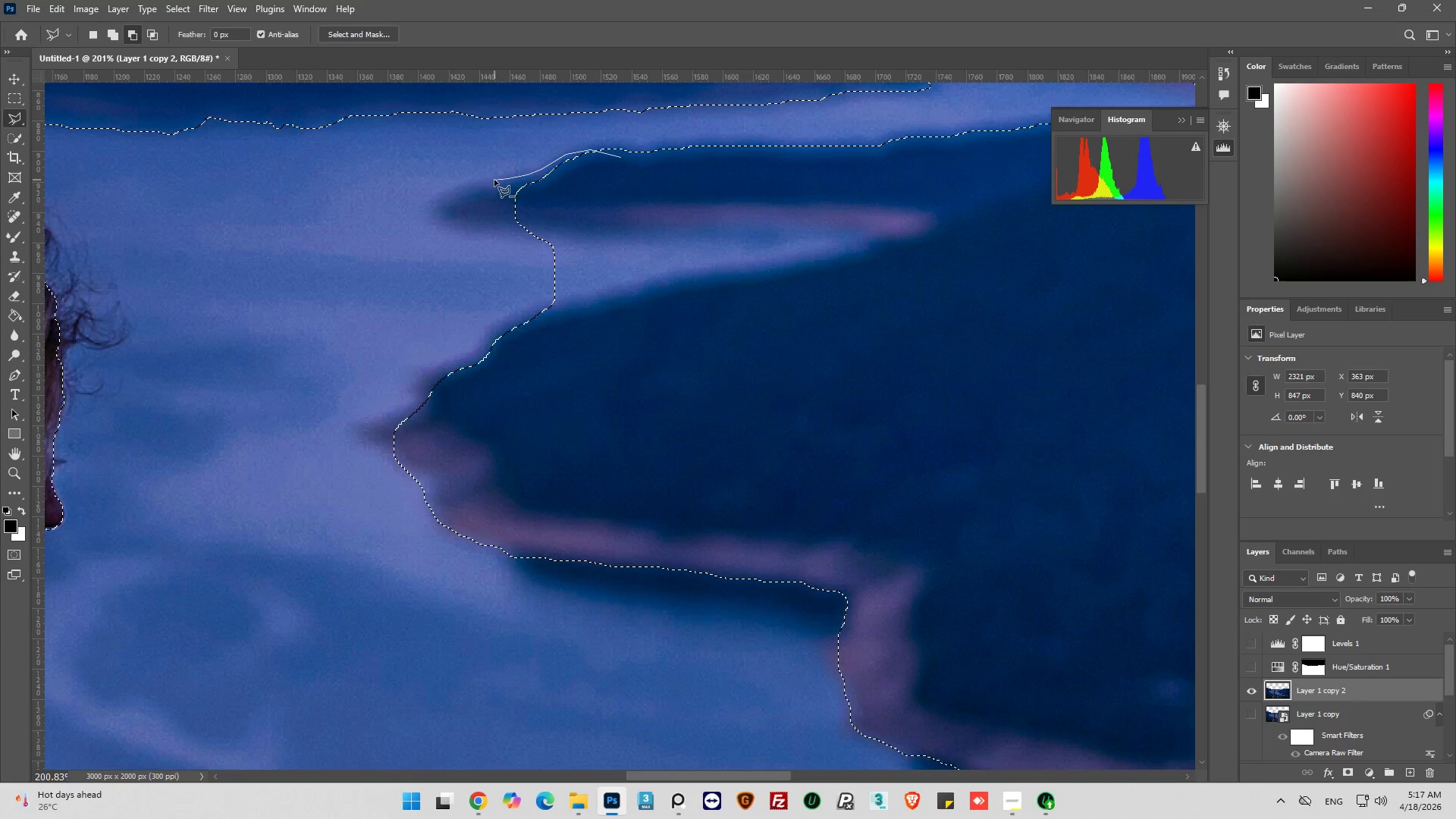 
left_click_drag(start_coordinate=[494, 180], to_coordinate=[486, 182])
 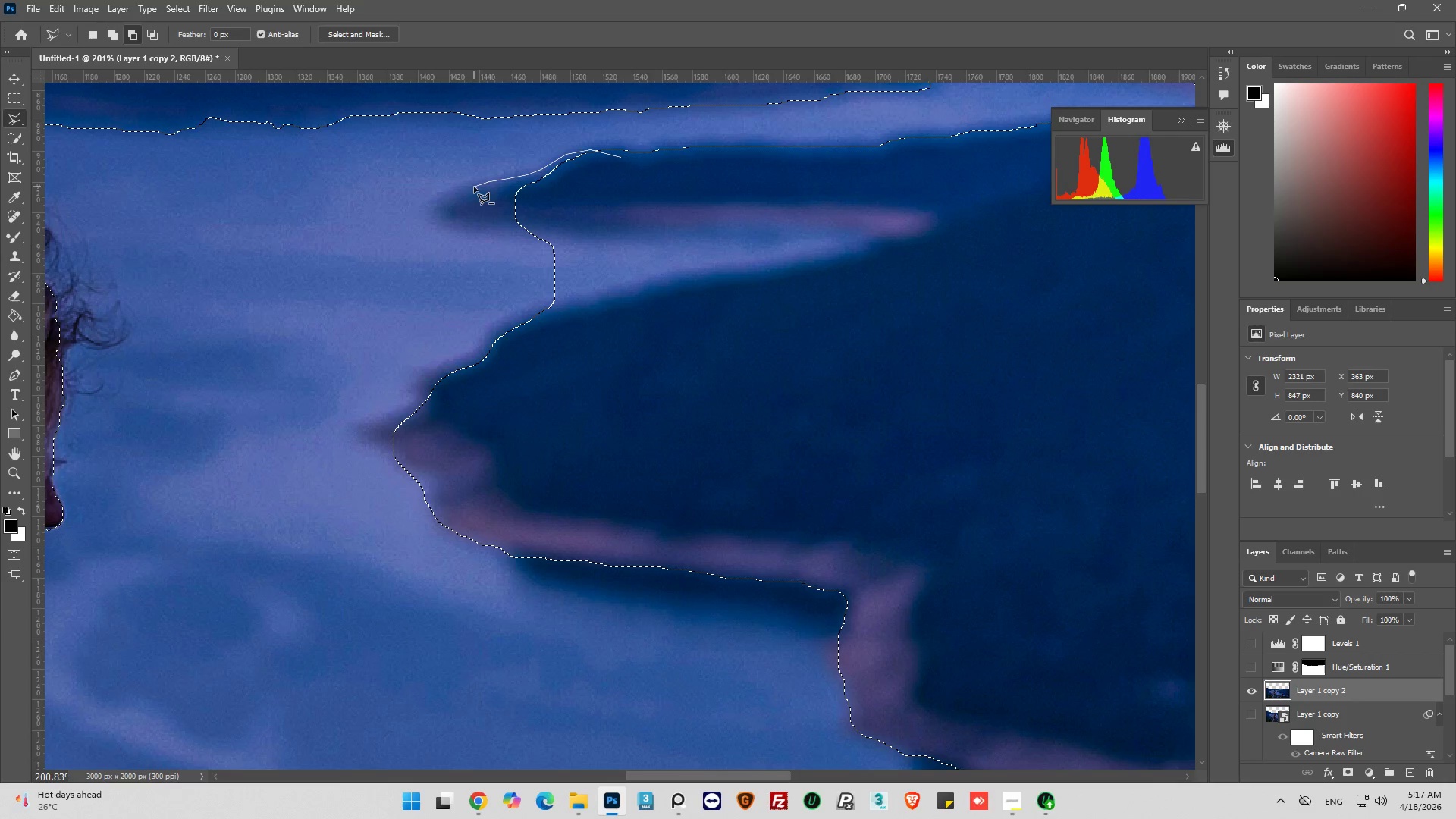 
left_click_drag(start_coordinate=[474, 187], to_coordinate=[467, 189])
 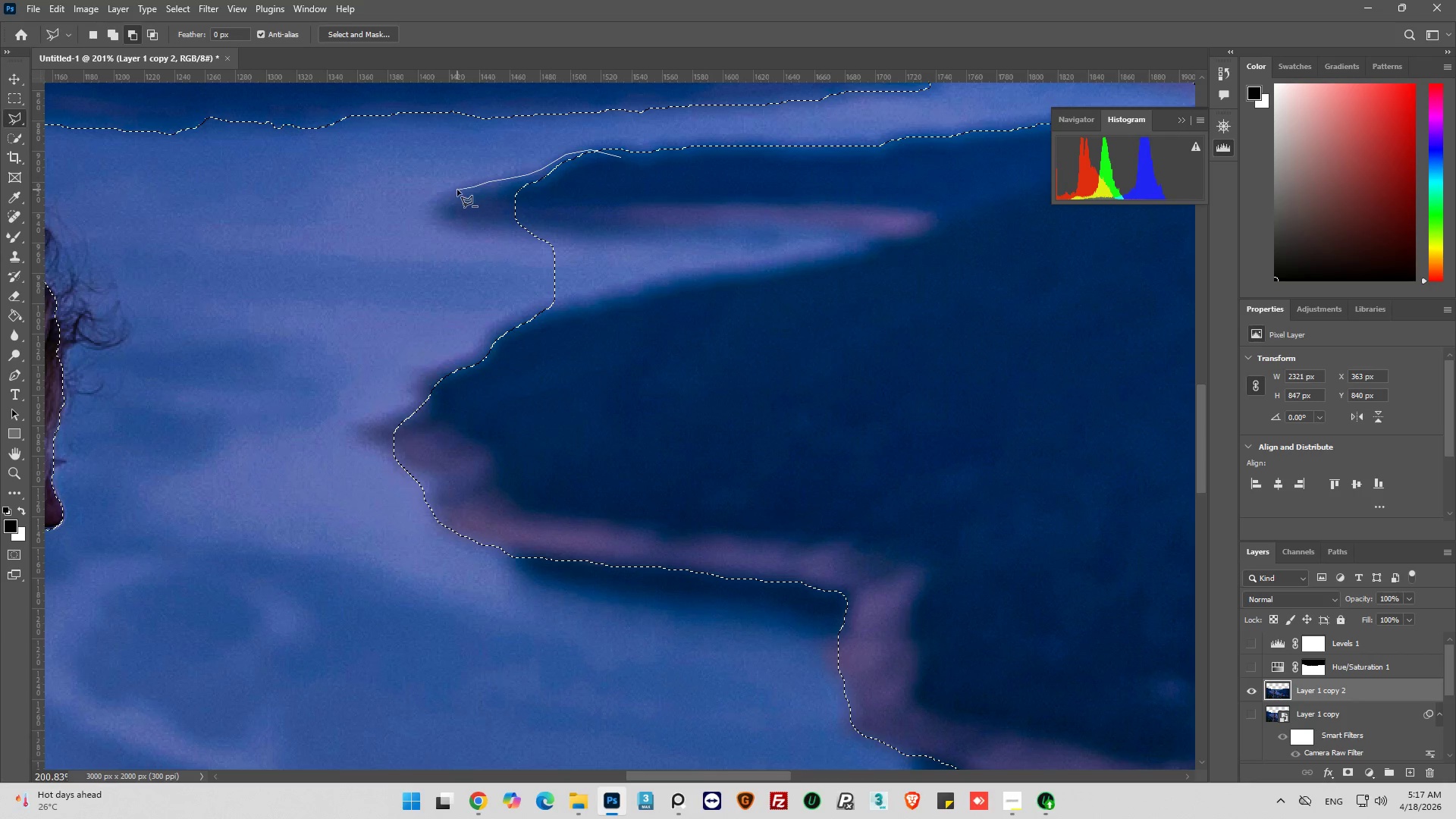 
left_click_drag(start_coordinate=[457, 190], to_coordinate=[452, 195])
 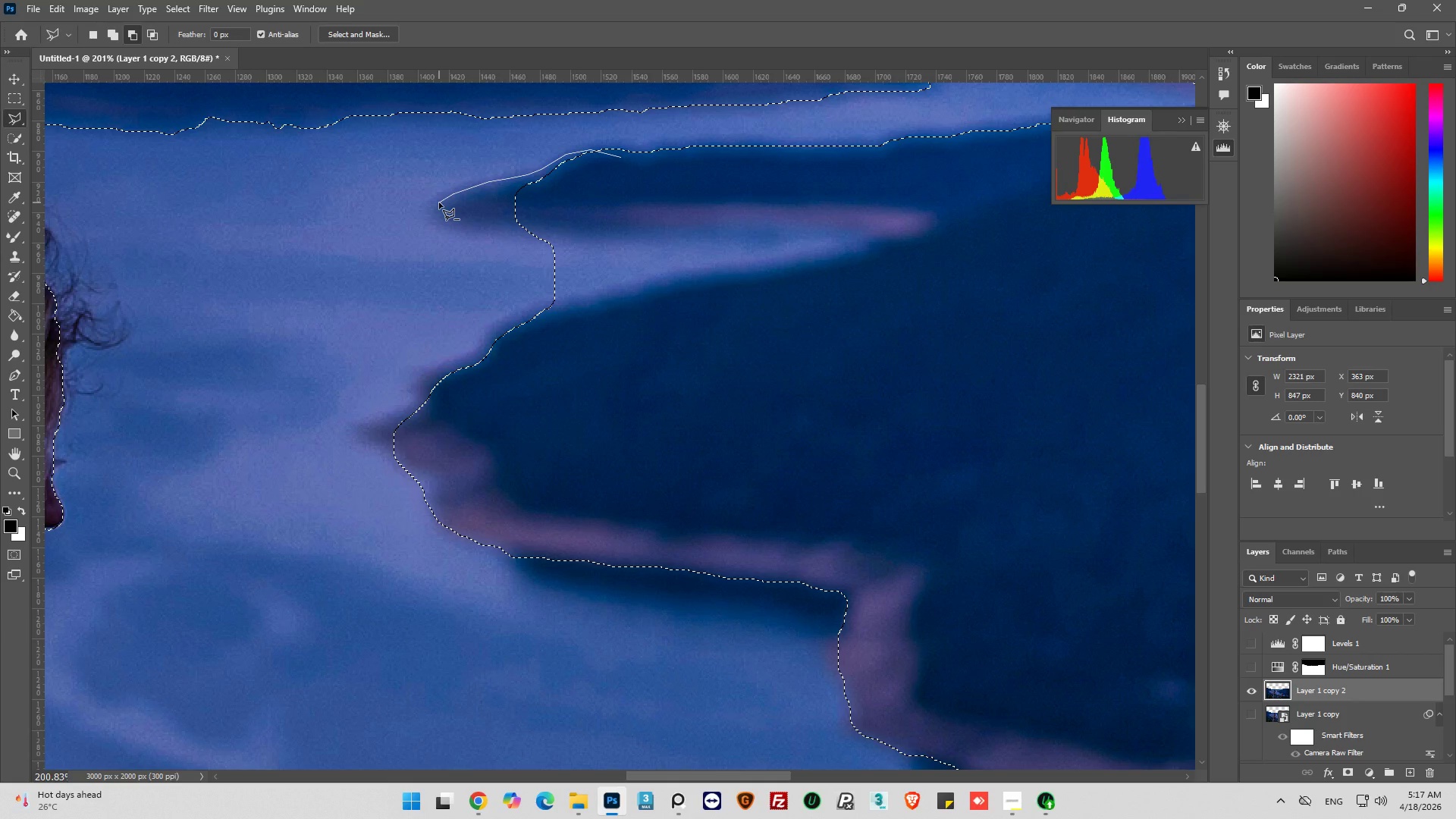 
left_click_drag(start_coordinate=[438, 208], to_coordinate=[438, 212])
 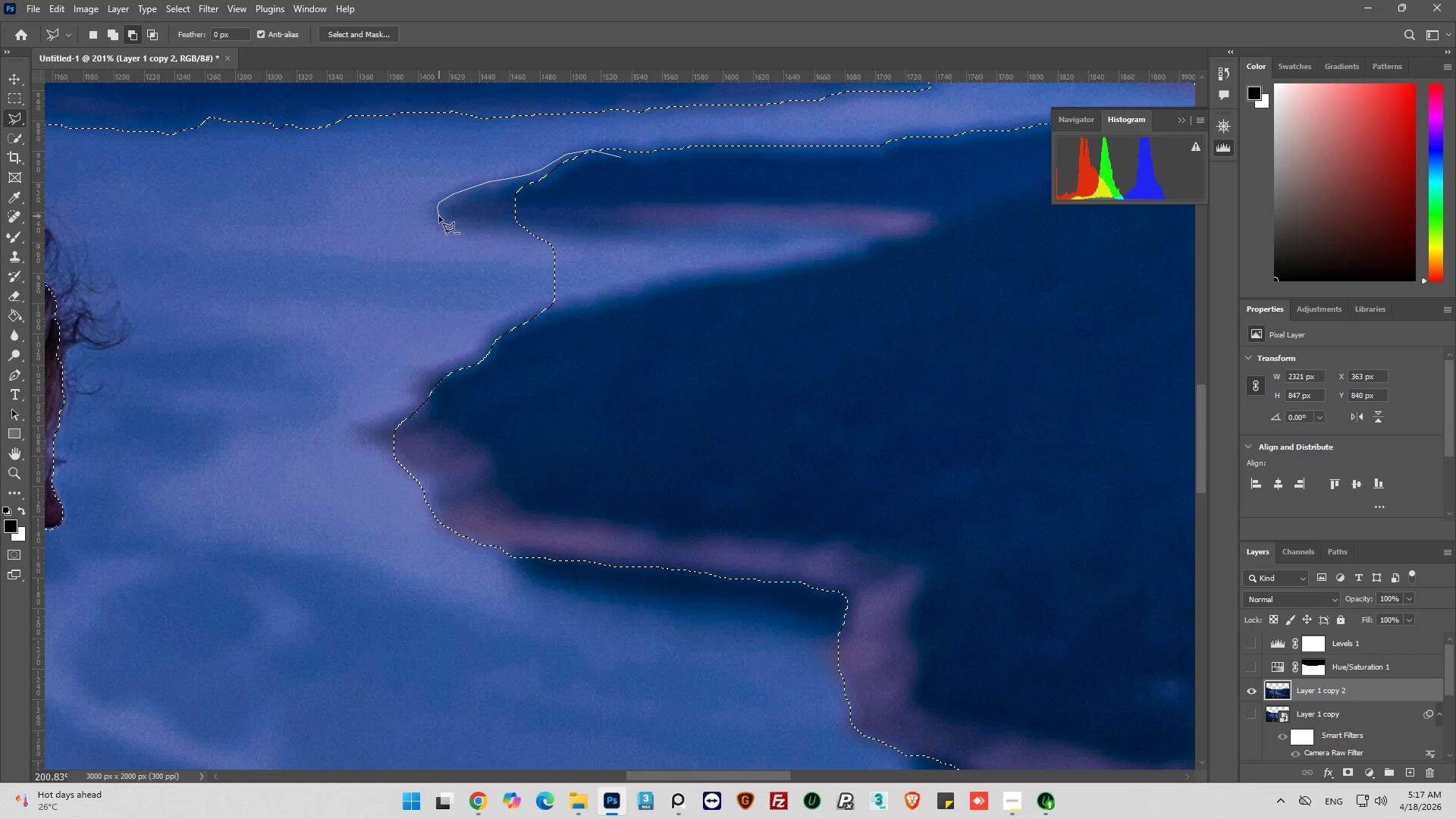 
left_click([440, 217])
 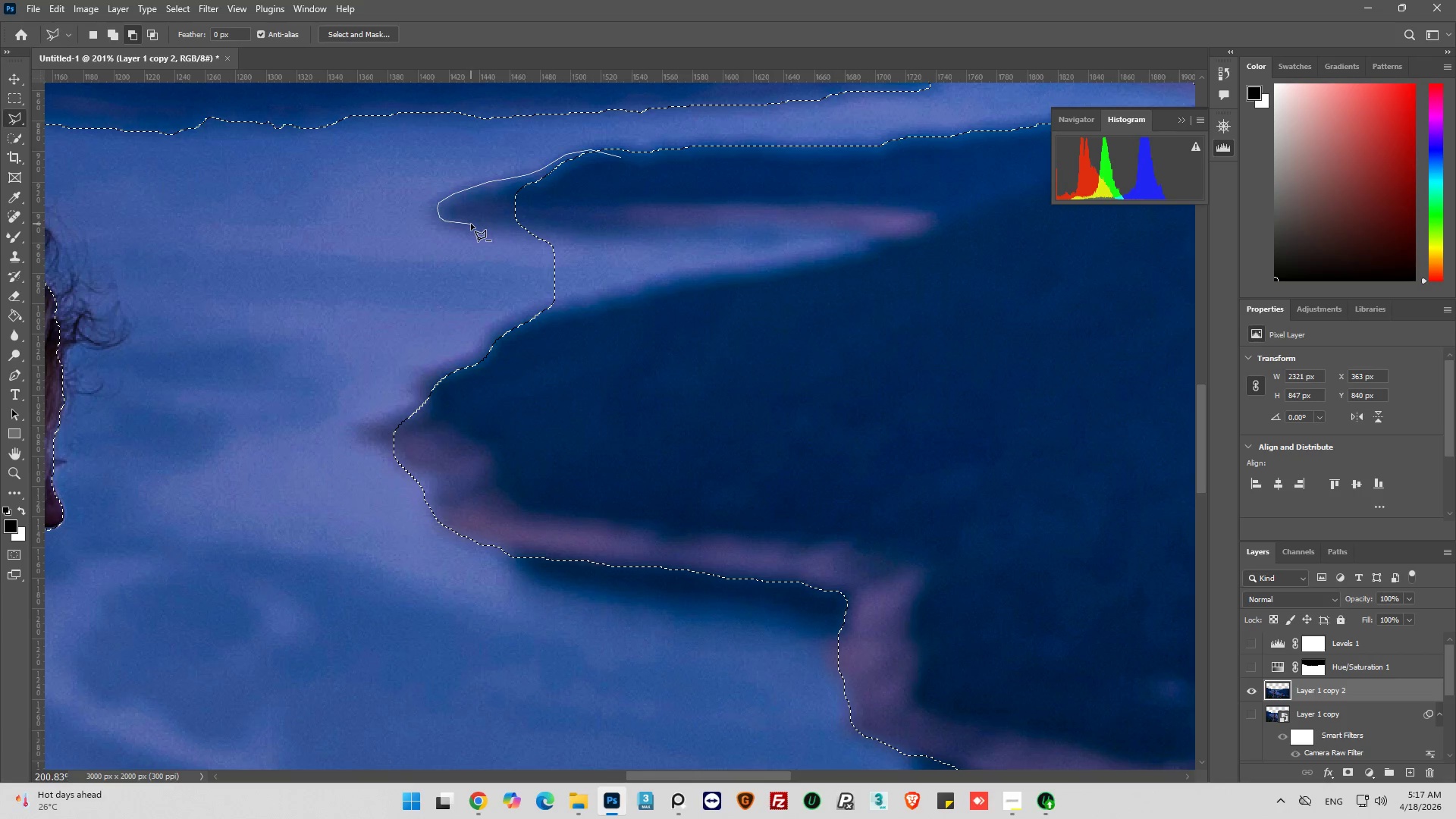 
left_click([471, 226])
 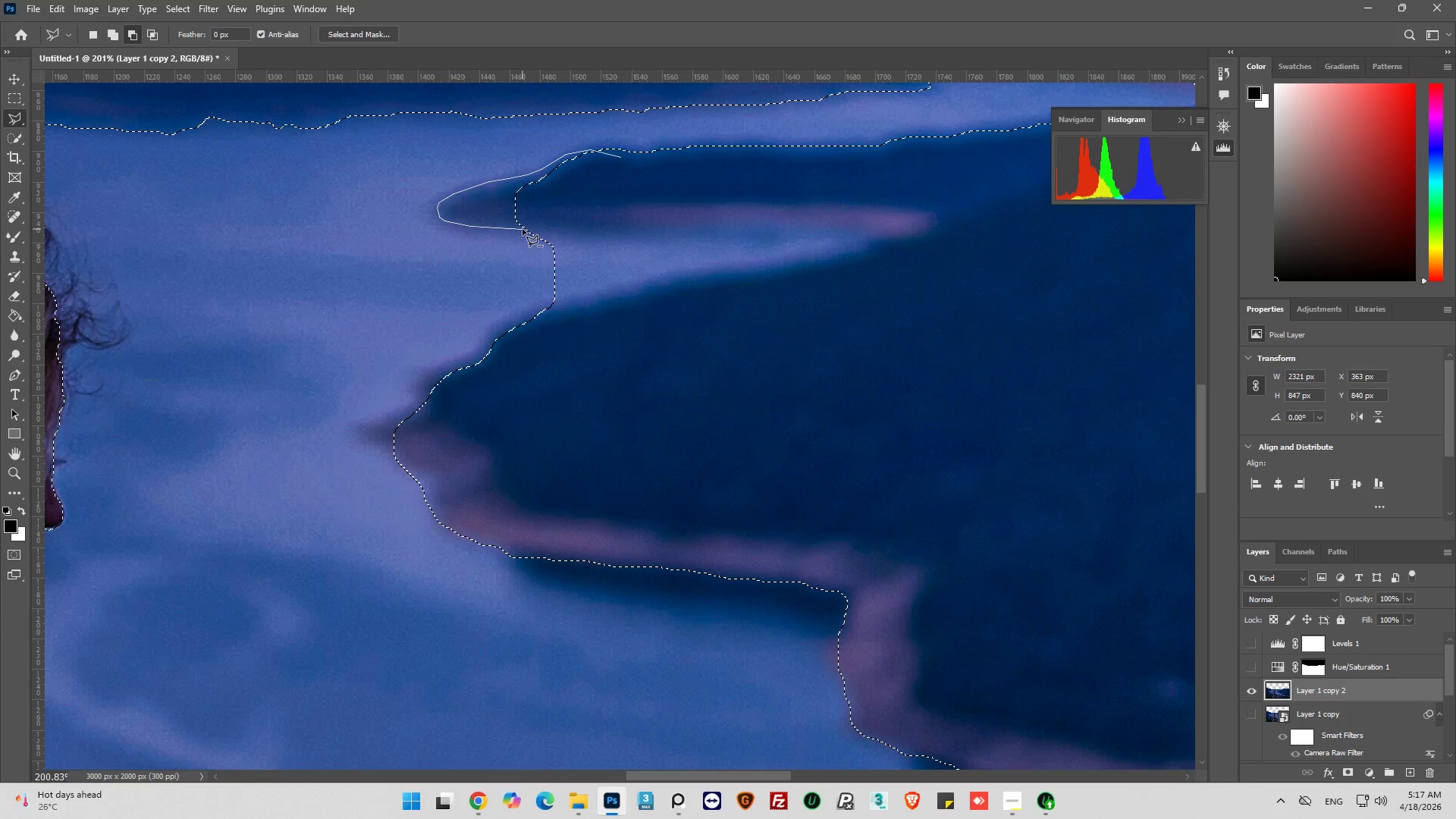 
left_click_drag(start_coordinate=[522, 229], to_coordinate=[538, 229])
 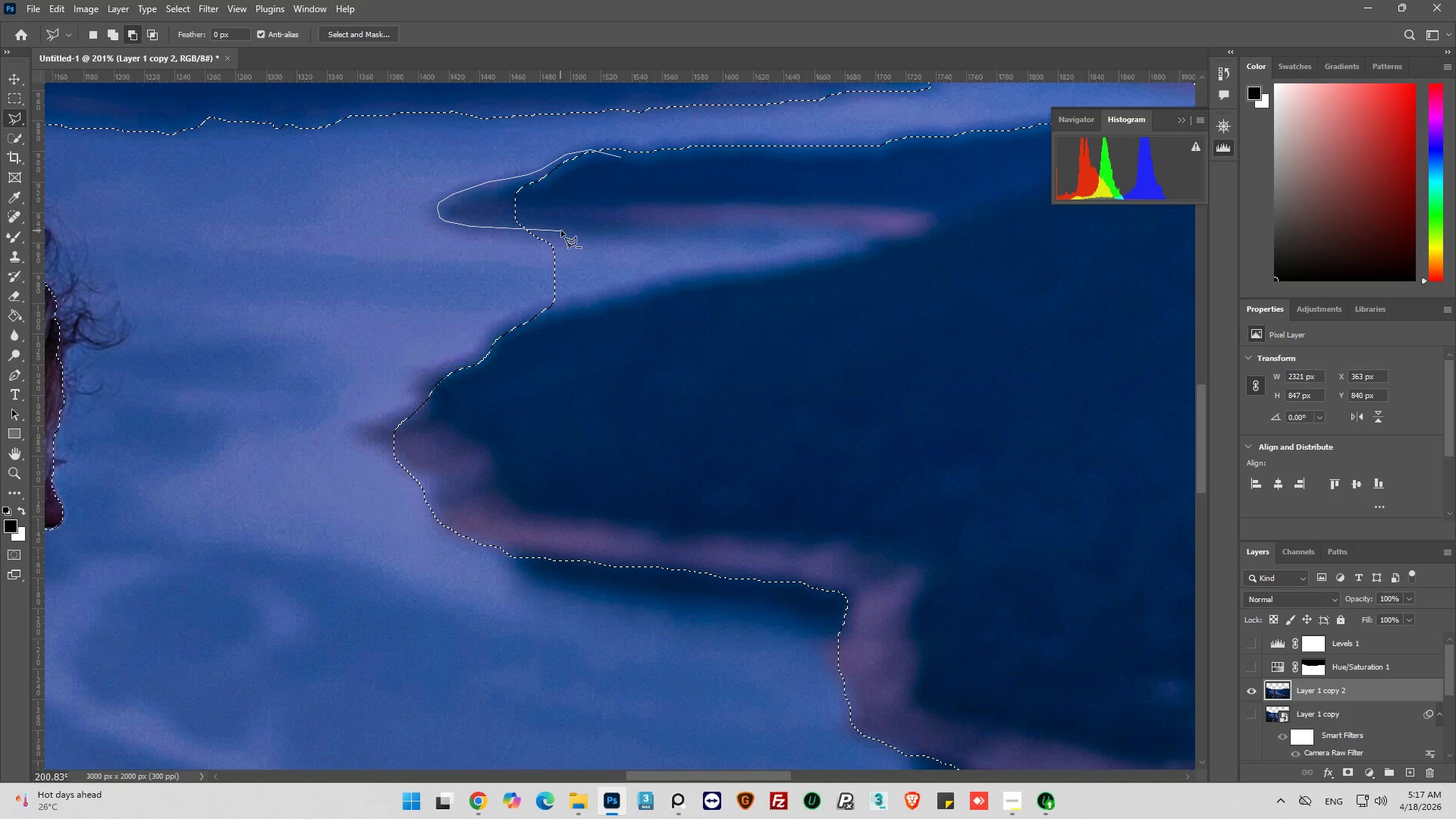 
left_click_drag(start_coordinate=[563, 231], to_coordinate=[567, 231])
 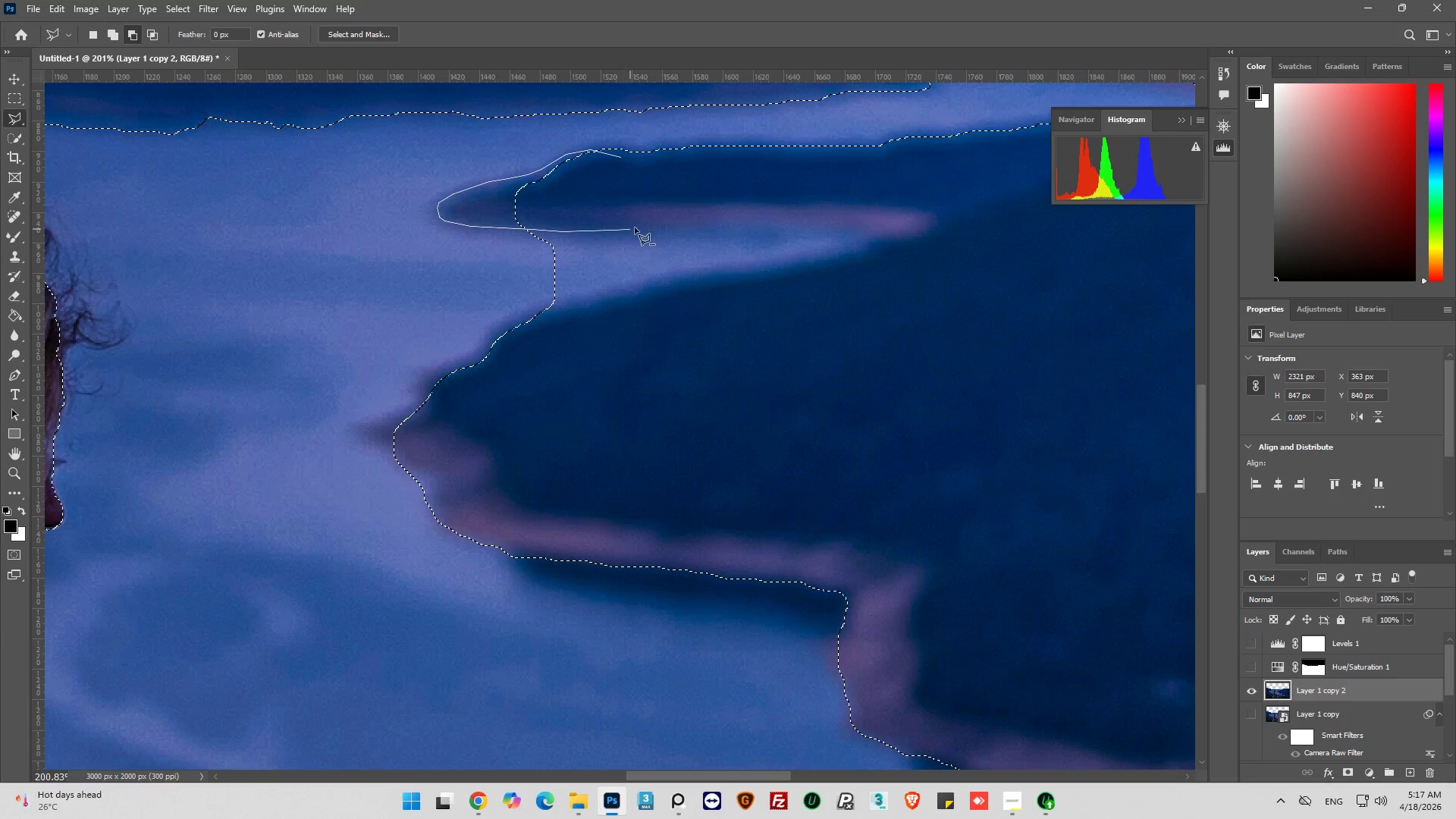 
left_click_drag(start_coordinate=[637, 225], to_coordinate=[648, 204])
 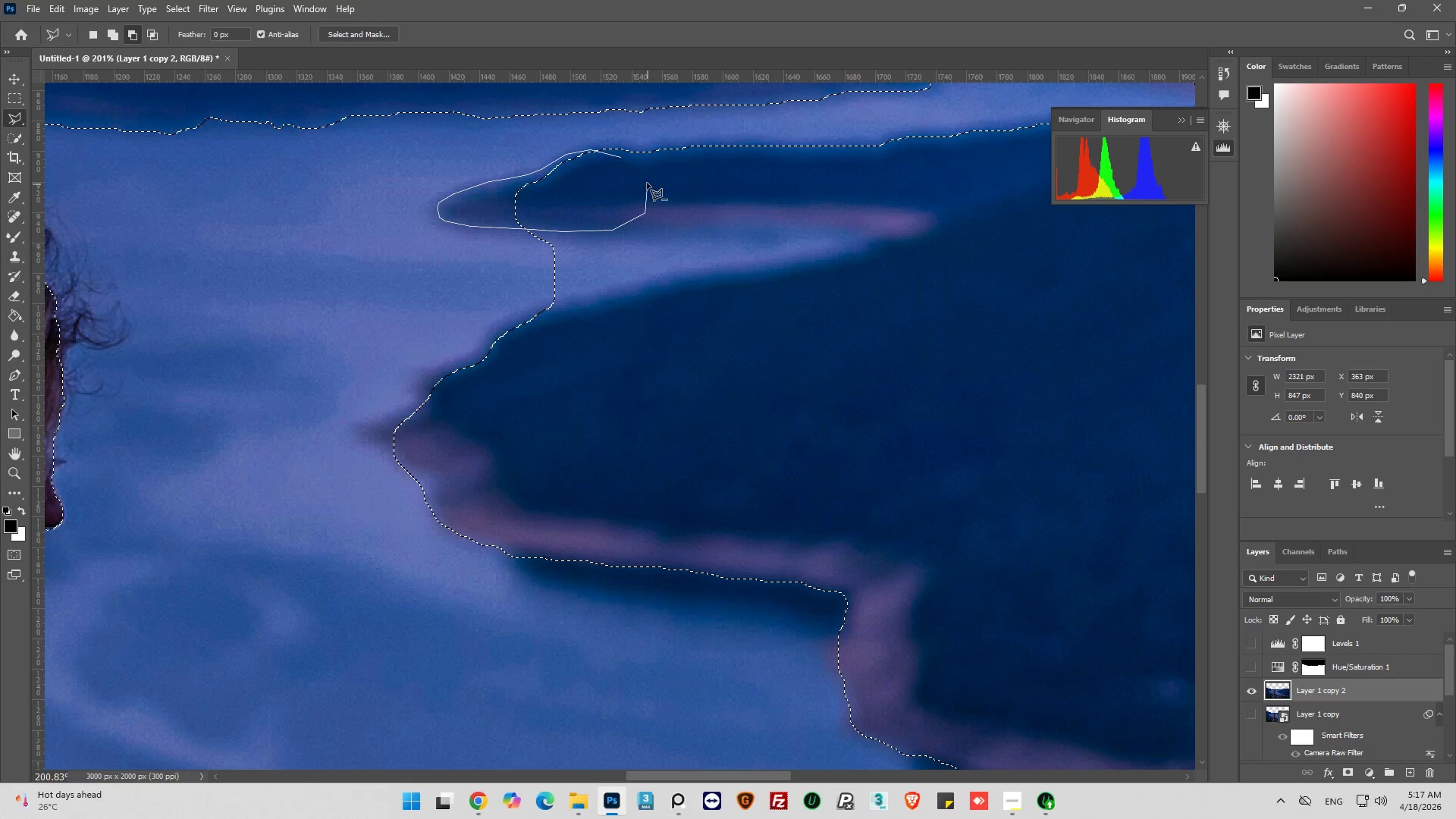 
left_click_drag(start_coordinate=[645, 181], to_coordinate=[636, 176])
 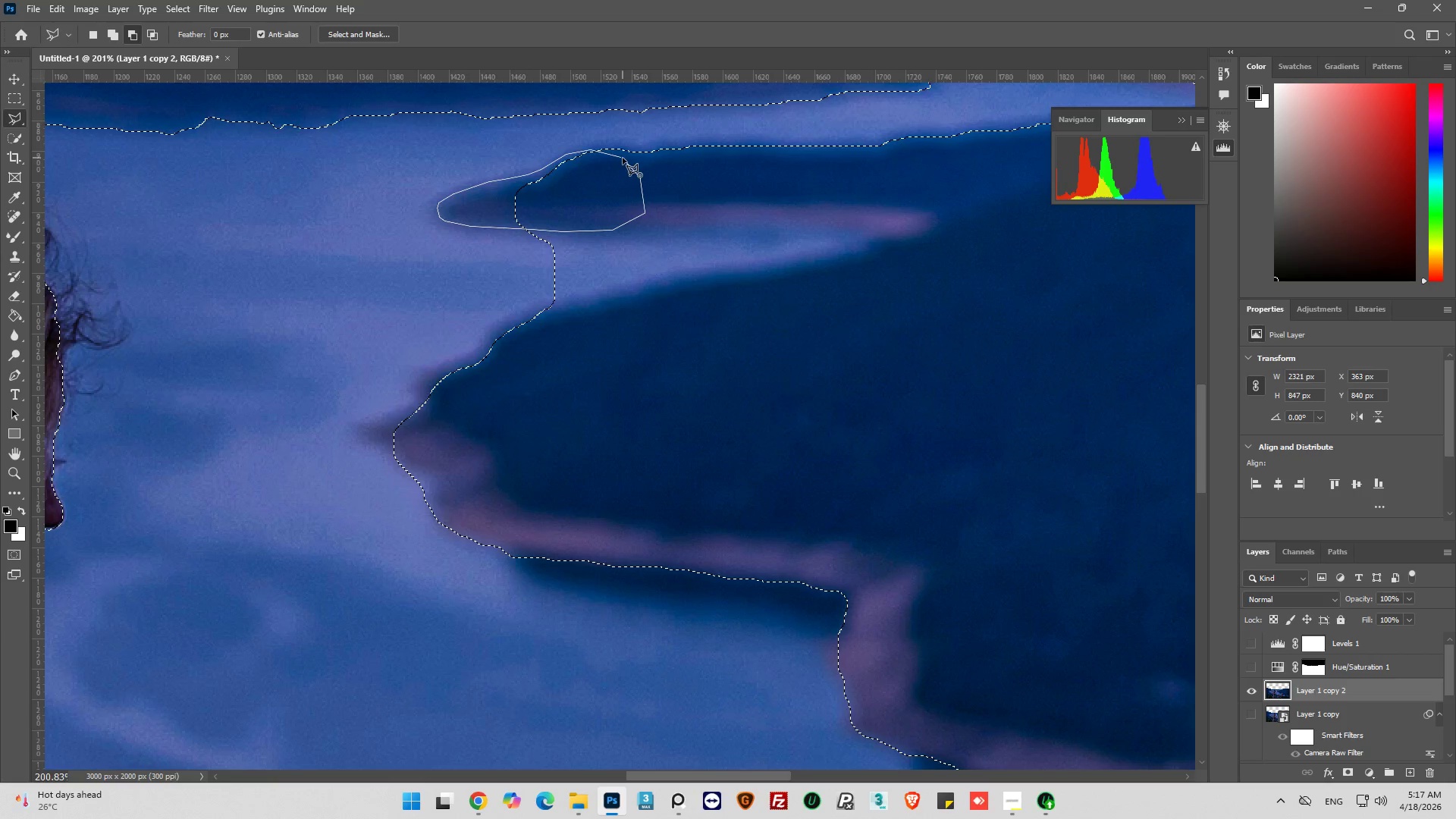 
left_click([621, 158])
 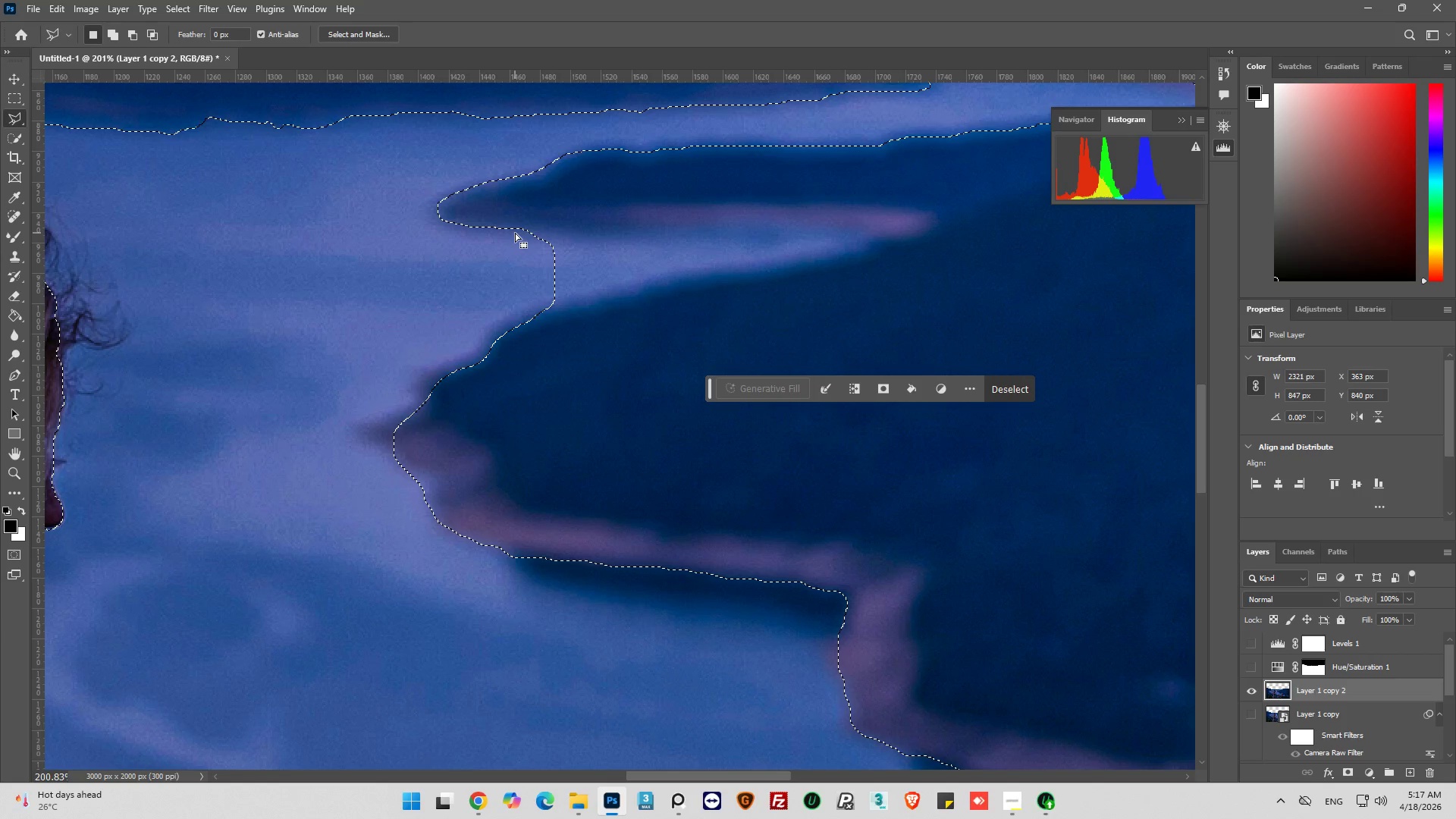 
hold_key(key=ShiftLeft, duration=0.91)
 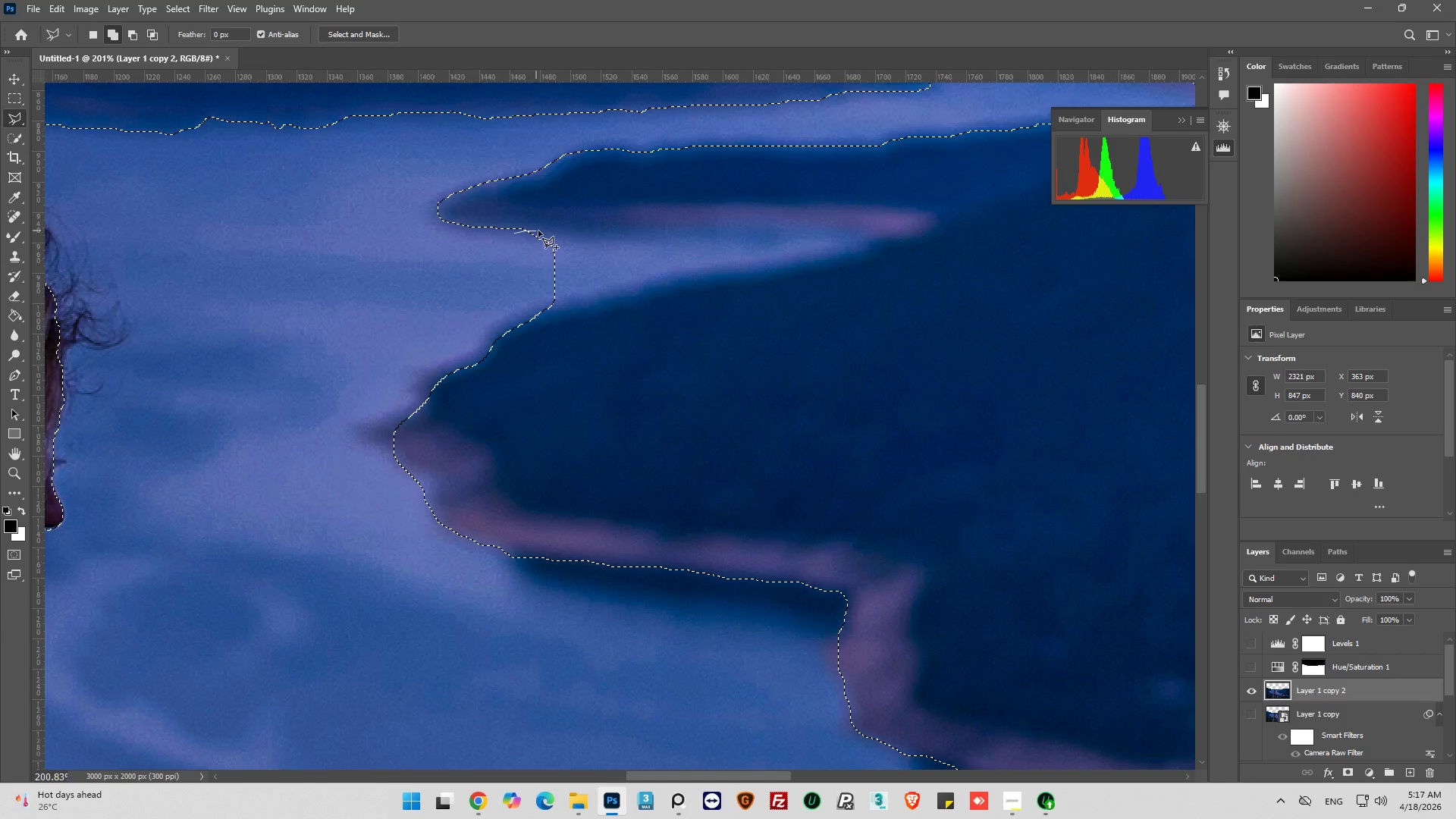 
left_click_drag(start_coordinate=[538, 231], to_coordinate=[546, 232])
 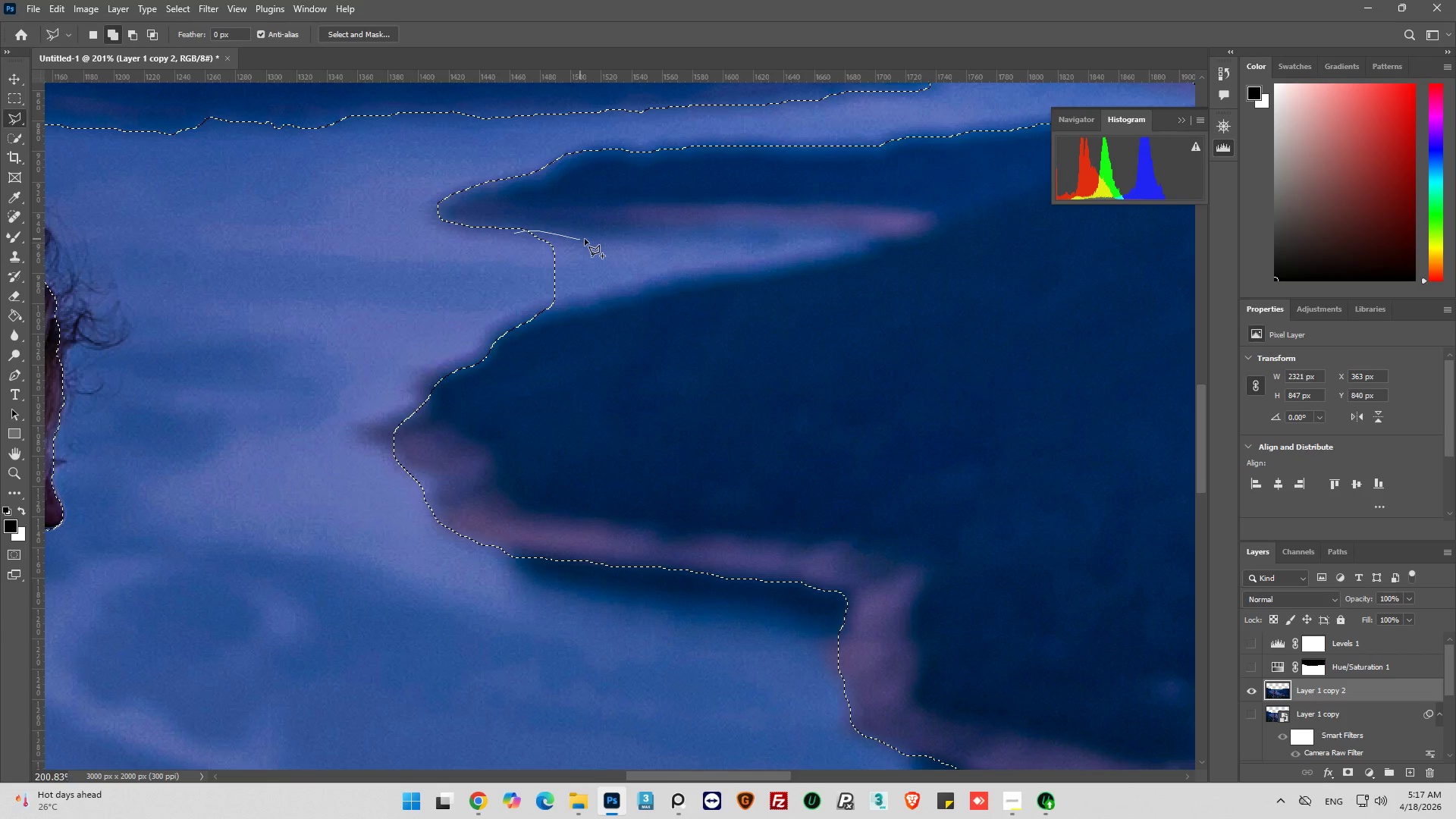 
left_click_drag(start_coordinate=[597, 239], to_coordinate=[607, 239])
 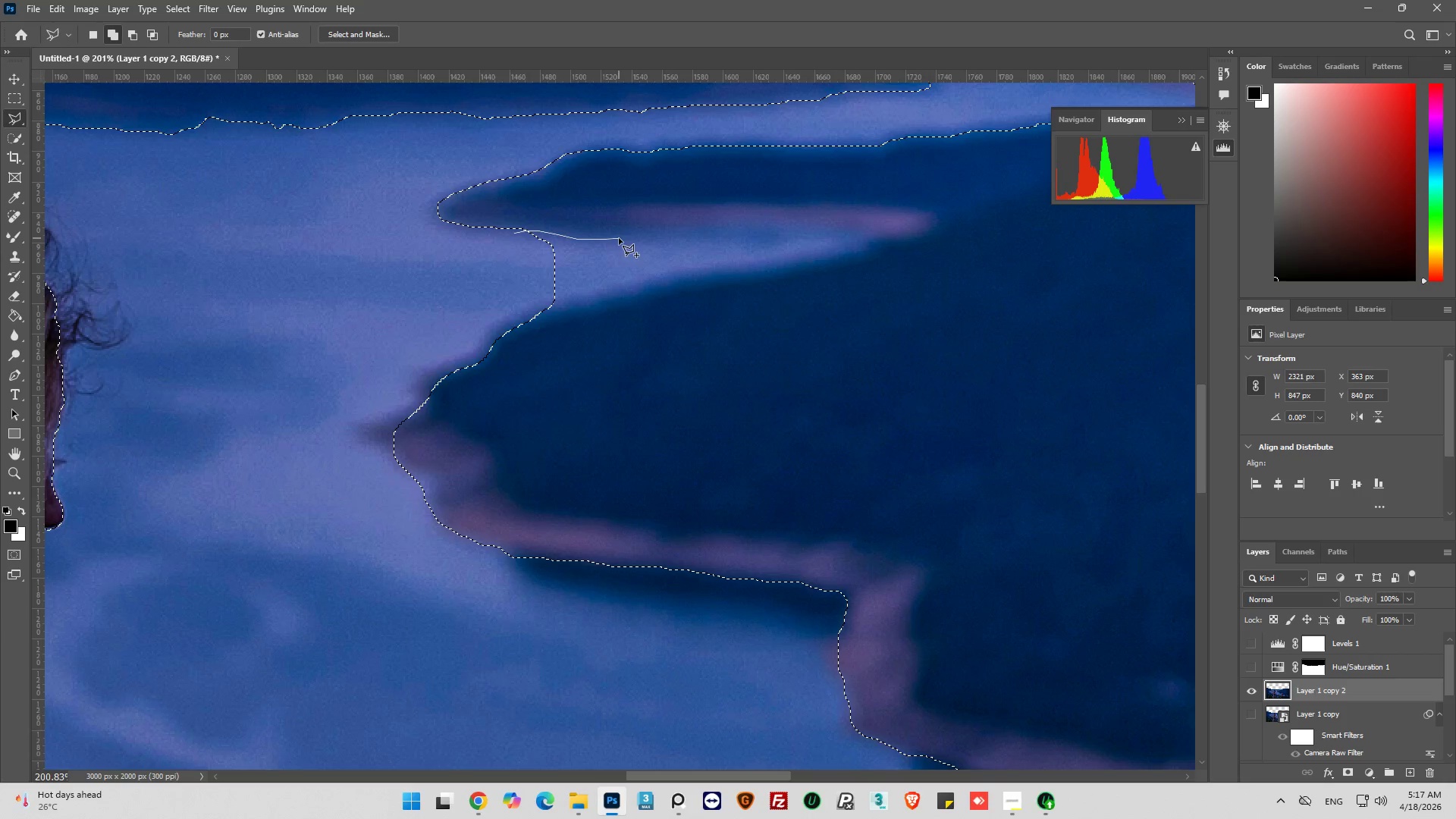 
left_click_drag(start_coordinate=[620, 238], to_coordinate=[632, 238])
 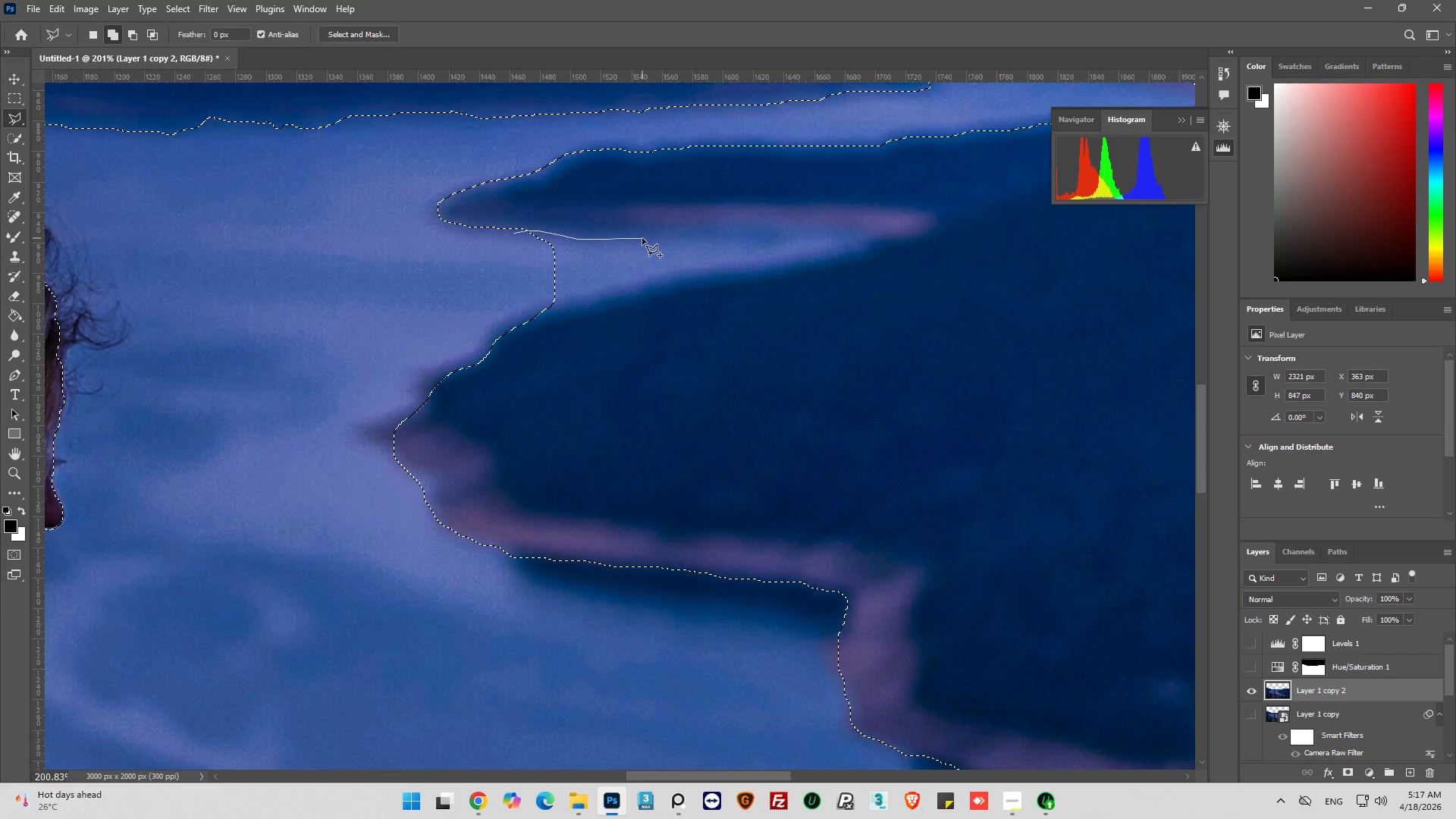 
left_click_drag(start_coordinate=[643, 238], to_coordinate=[648, 241])
 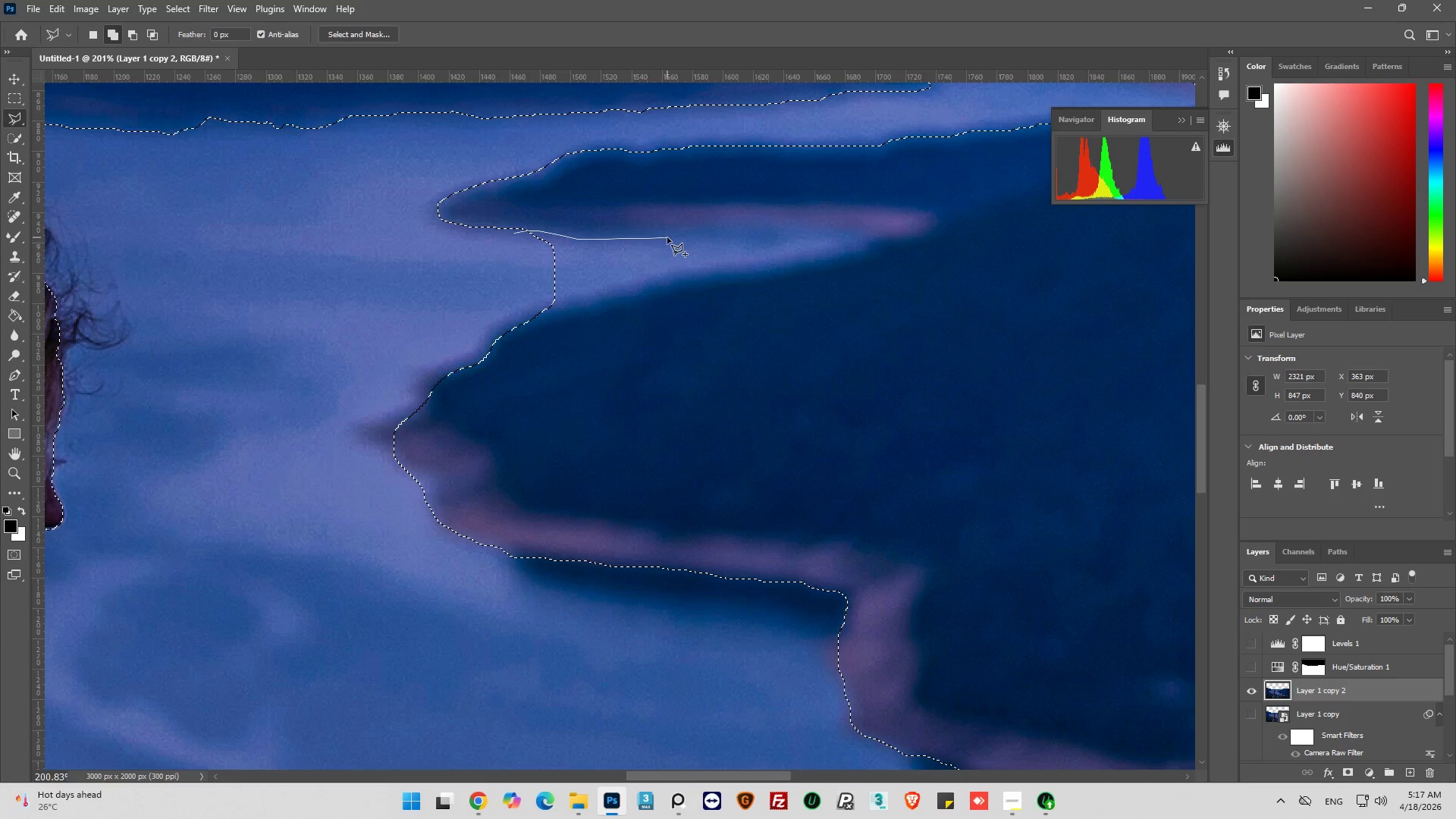 
left_click_drag(start_coordinate=[676, 236], to_coordinate=[680, 236])
 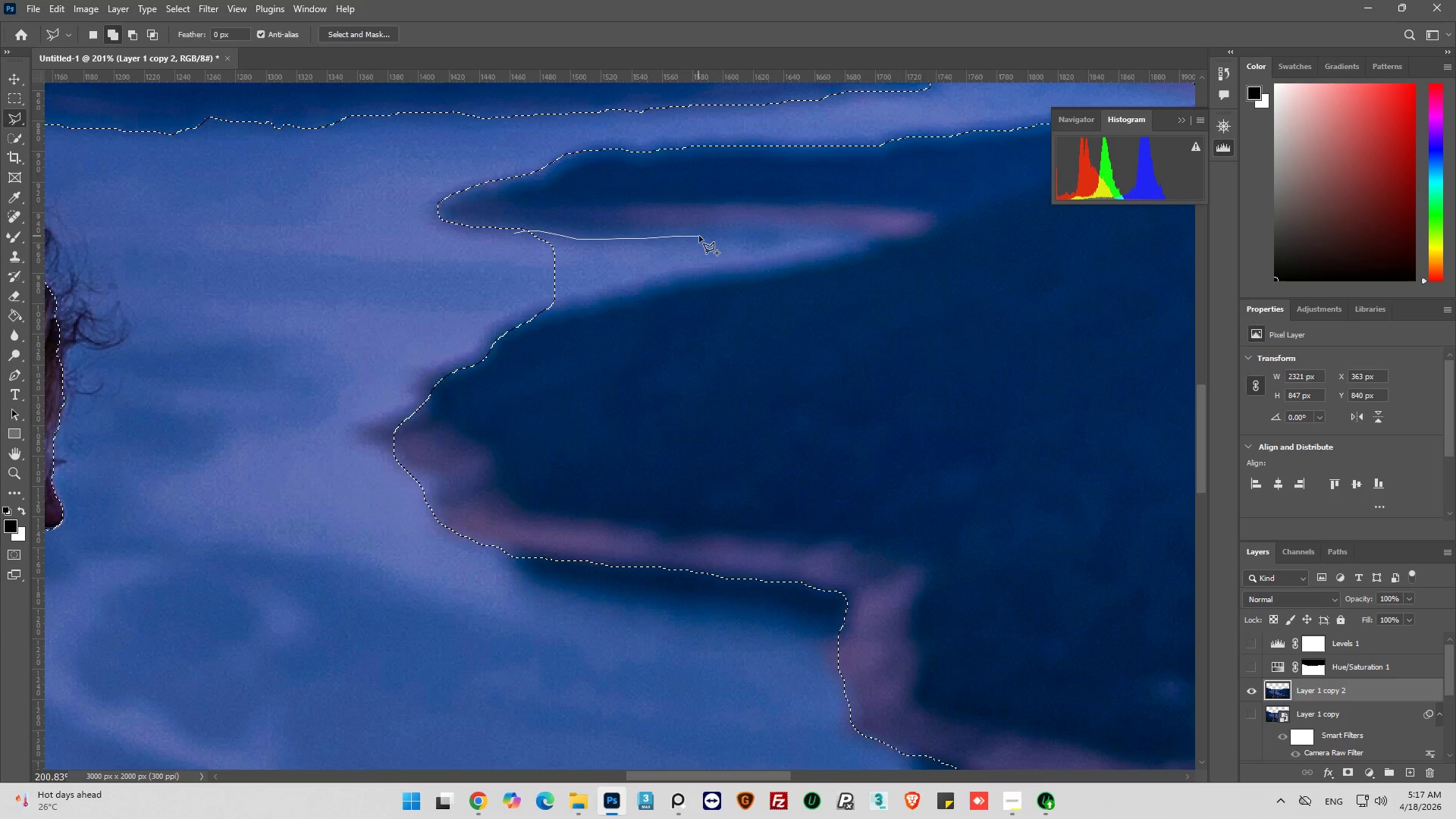 
left_click_drag(start_coordinate=[699, 236], to_coordinate=[704, 236])
 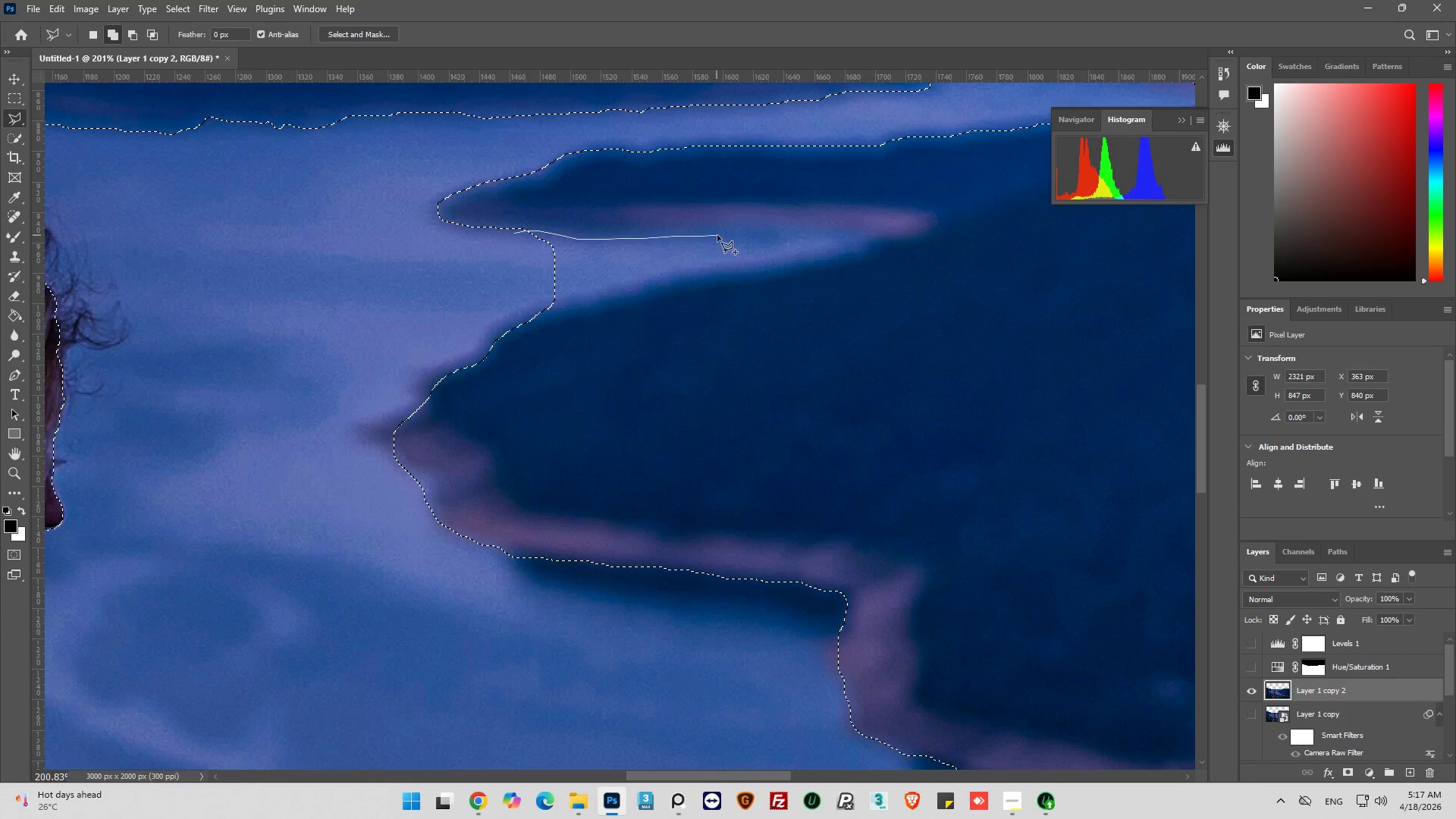 
left_click_drag(start_coordinate=[719, 234], to_coordinate=[727, 232])
 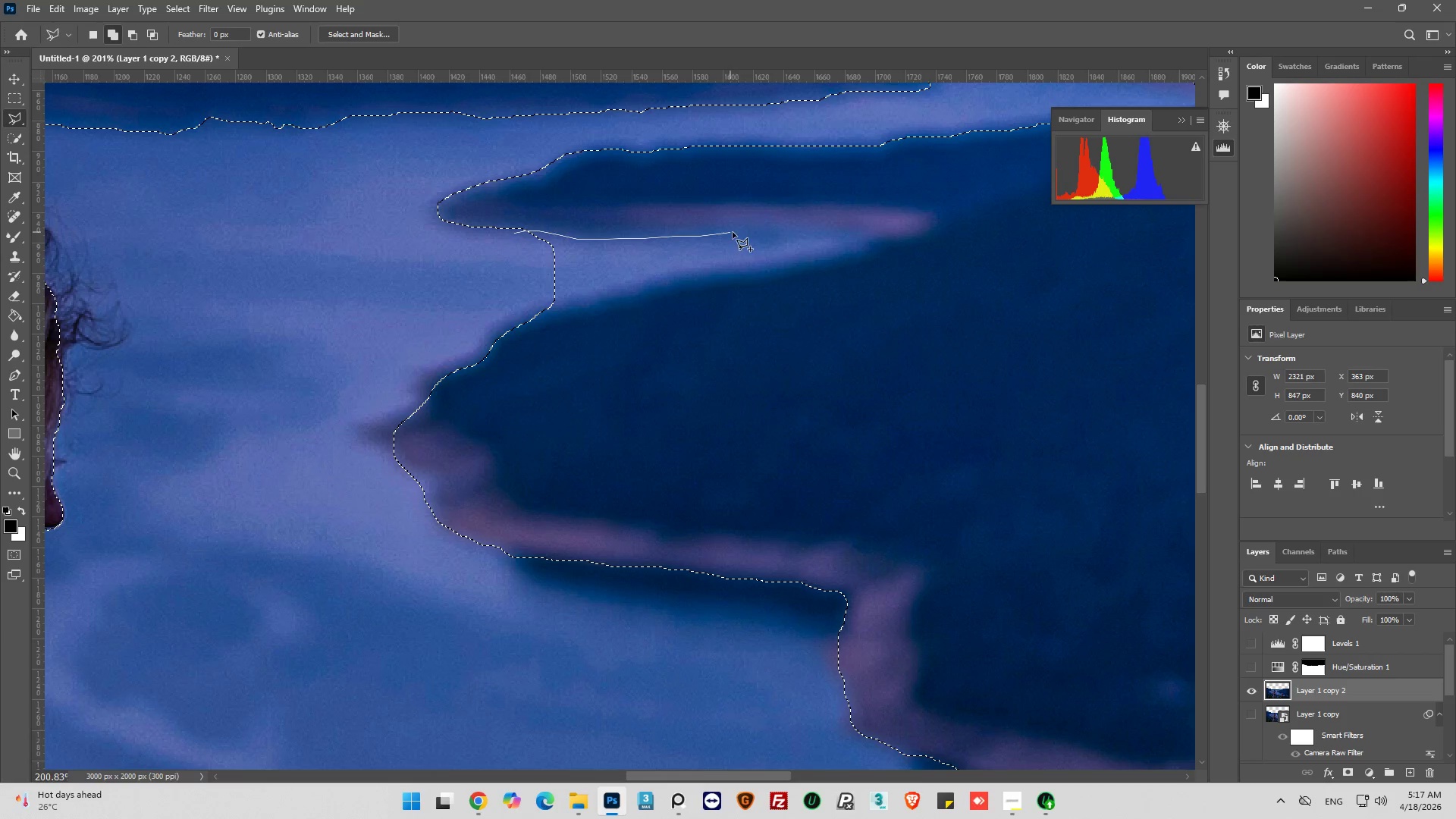 
left_click_drag(start_coordinate=[733, 232], to_coordinate=[752, 232])
 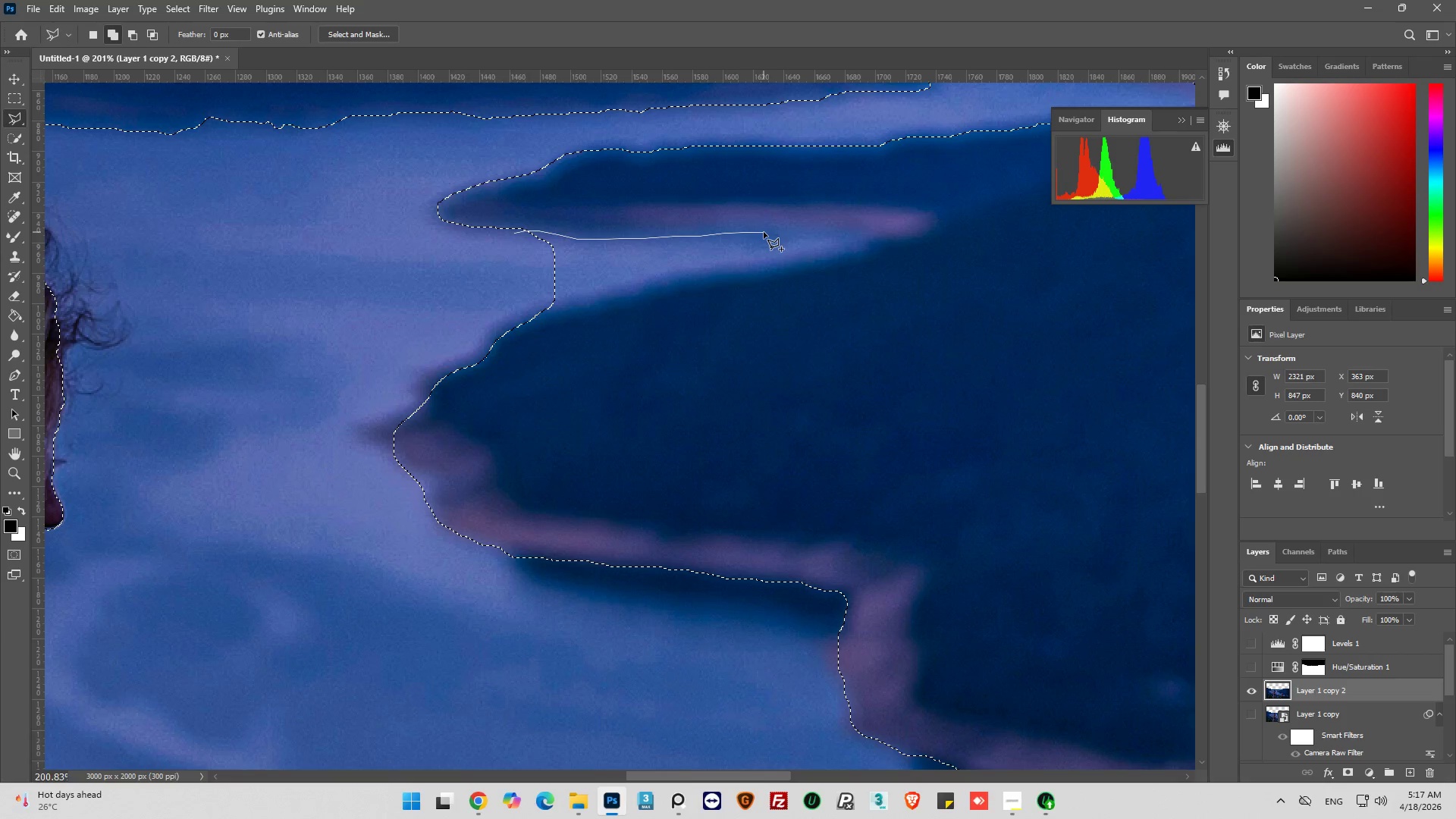 
left_click_drag(start_coordinate=[765, 232], to_coordinate=[798, 232])
 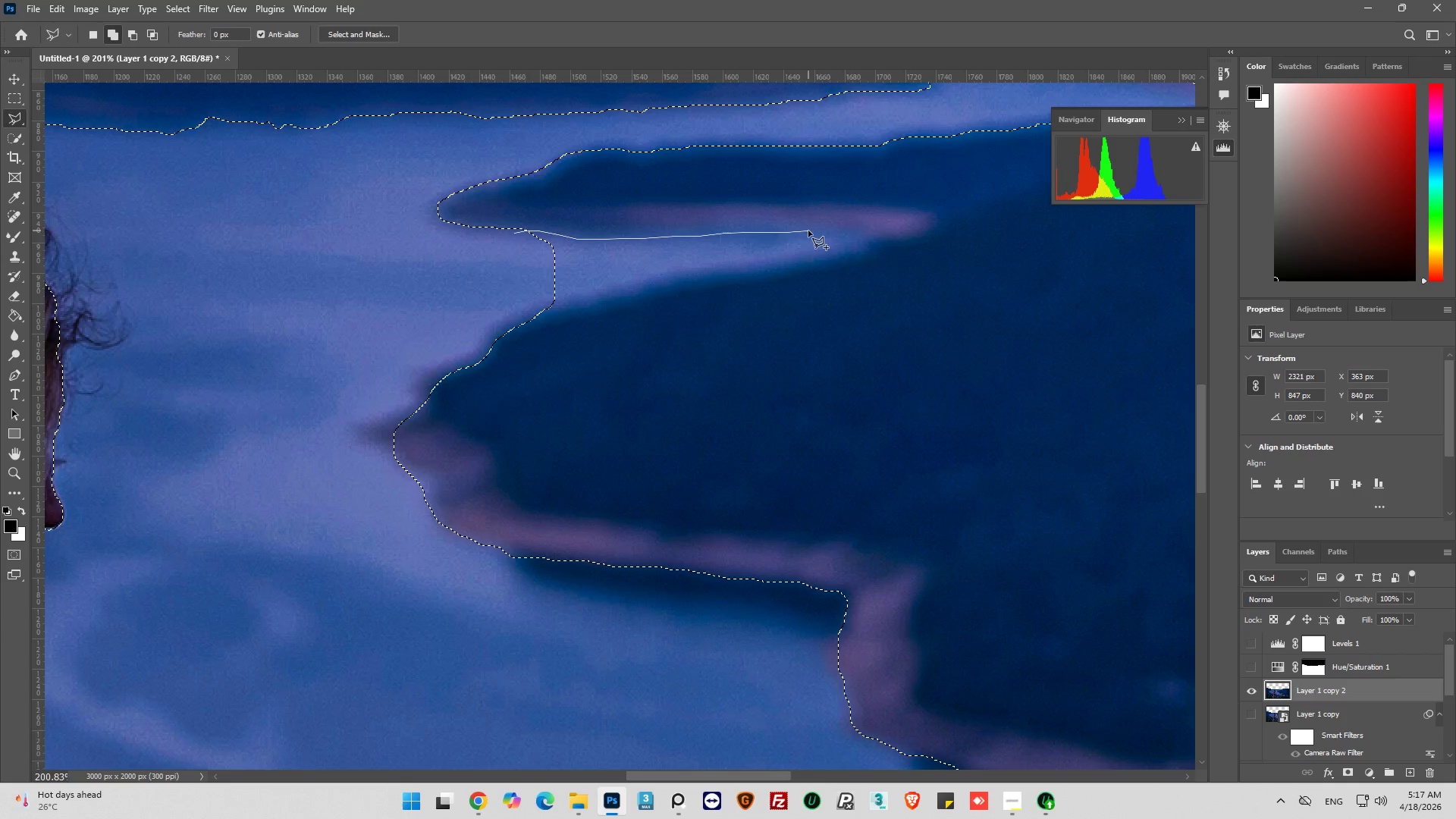 
left_click_drag(start_coordinate=[814, 231], to_coordinate=[822, 229])
 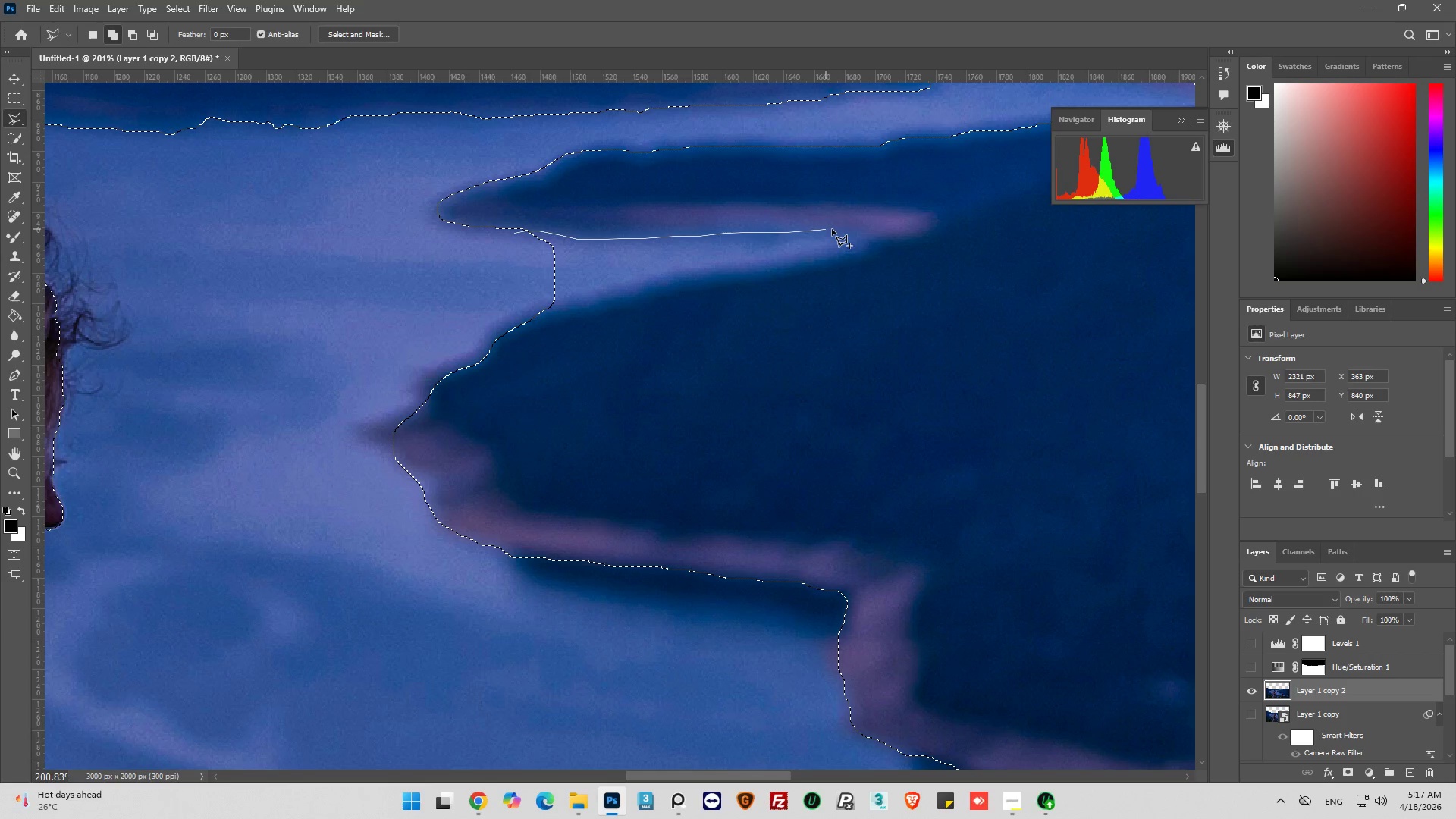 
left_click_drag(start_coordinate=[836, 229], to_coordinate=[839, 229])
 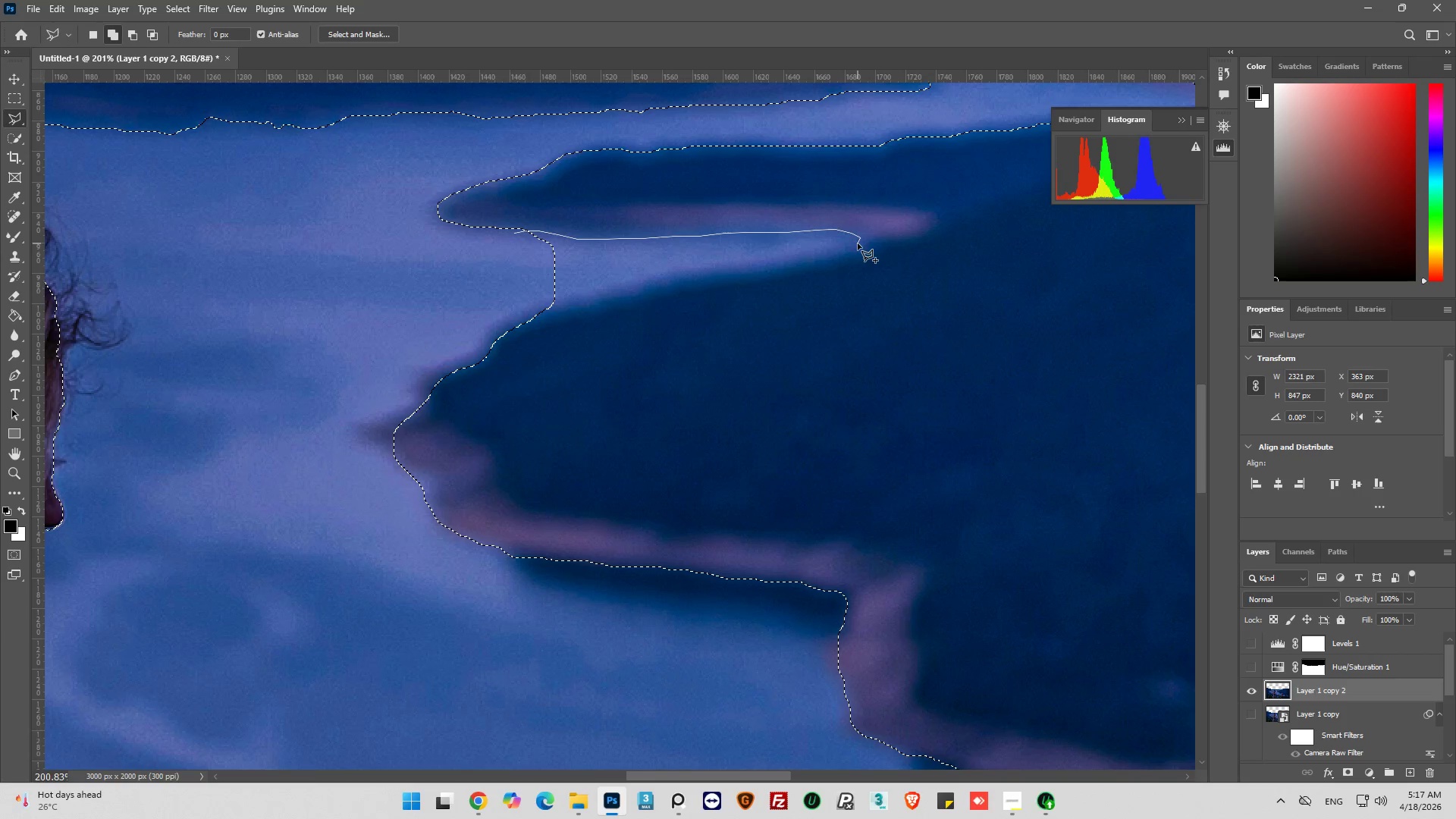 
left_click_drag(start_coordinate=[855, 245], to_coordinate=[847, 247])
 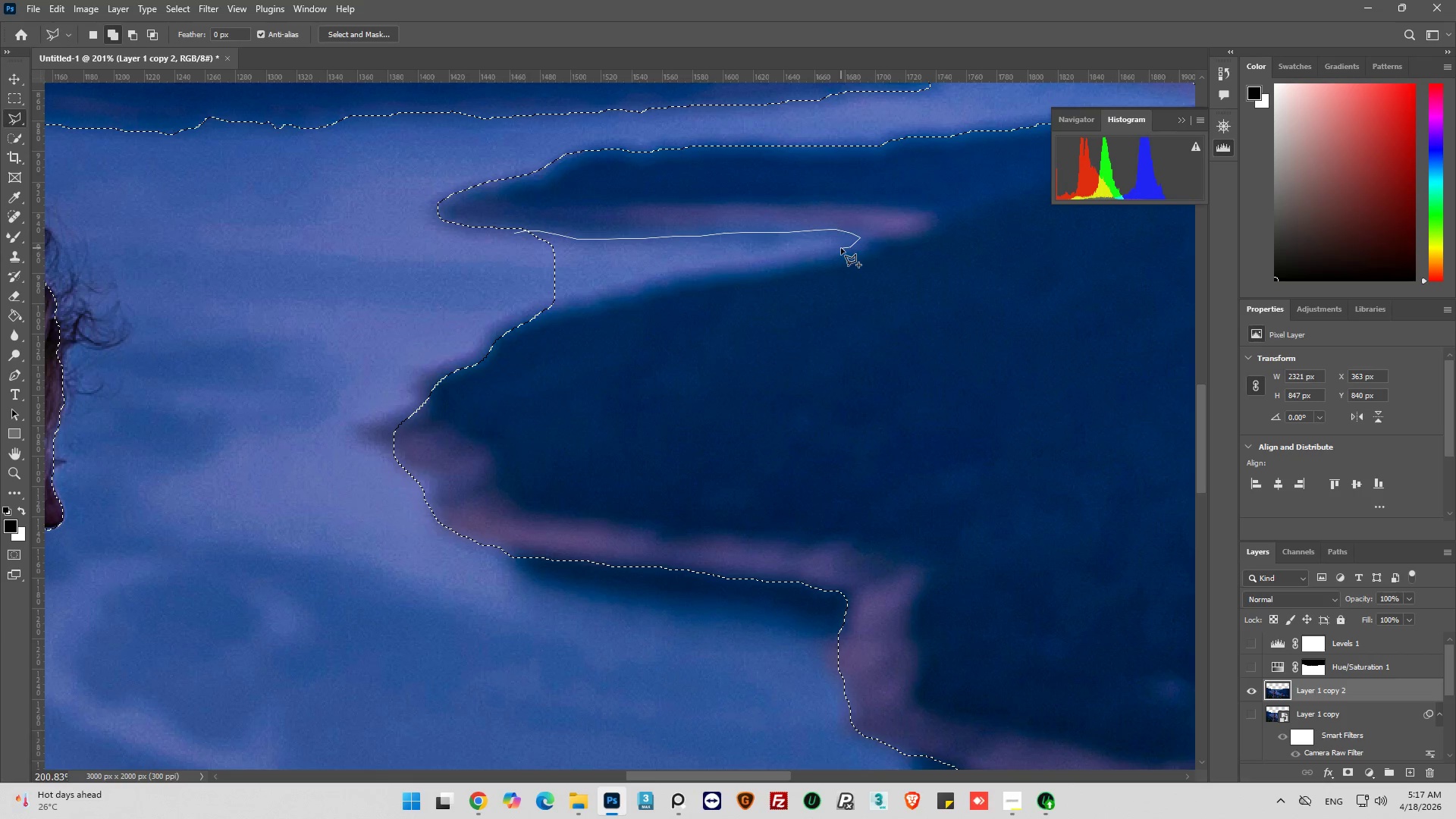 
left_click_drag(start_coordinate=[841, 248], to_coordinate=[835, 250])
 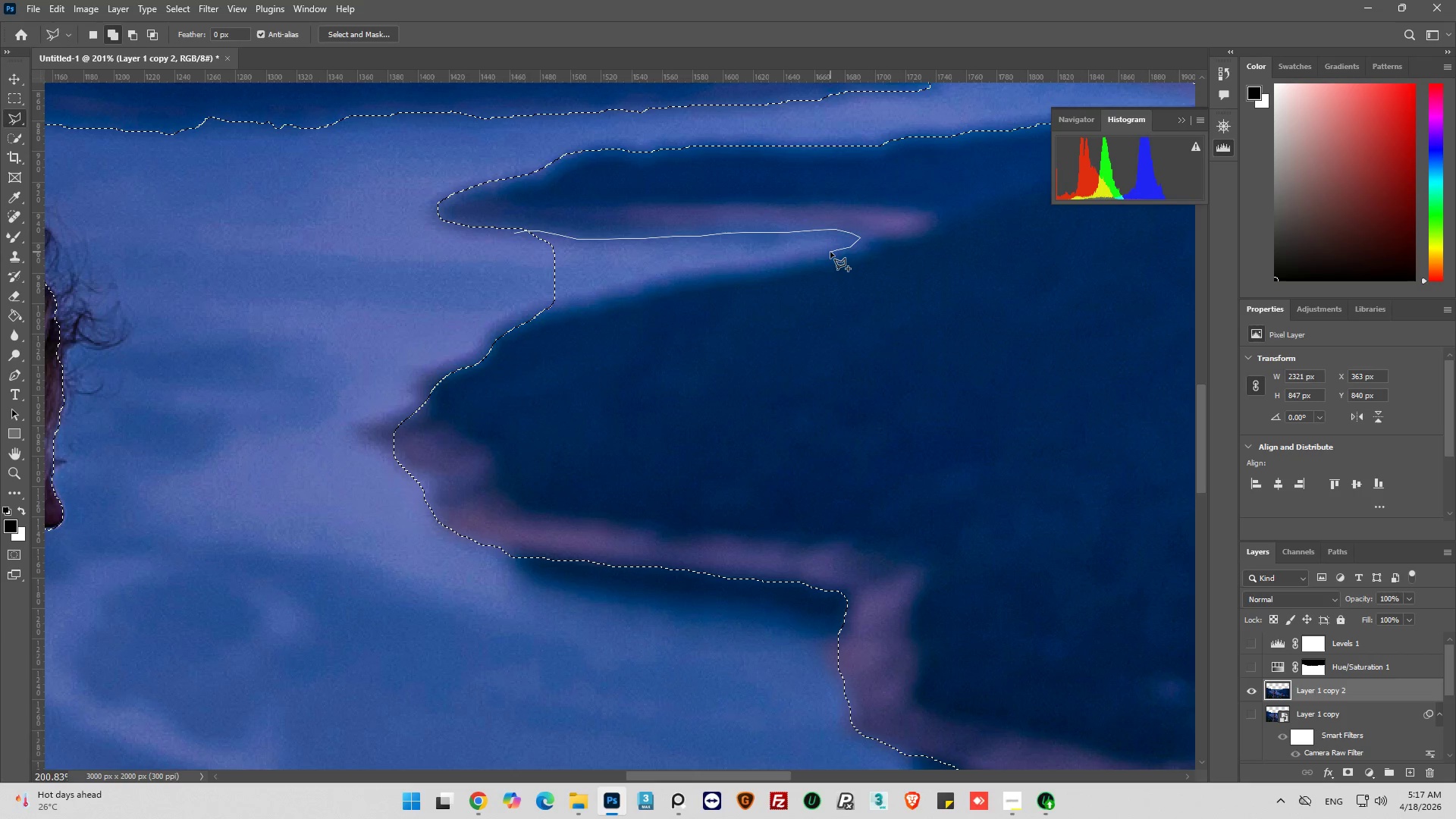 
left_click_drag(start_coordinate=[829, 253], to_coordinate=[818, 255])
 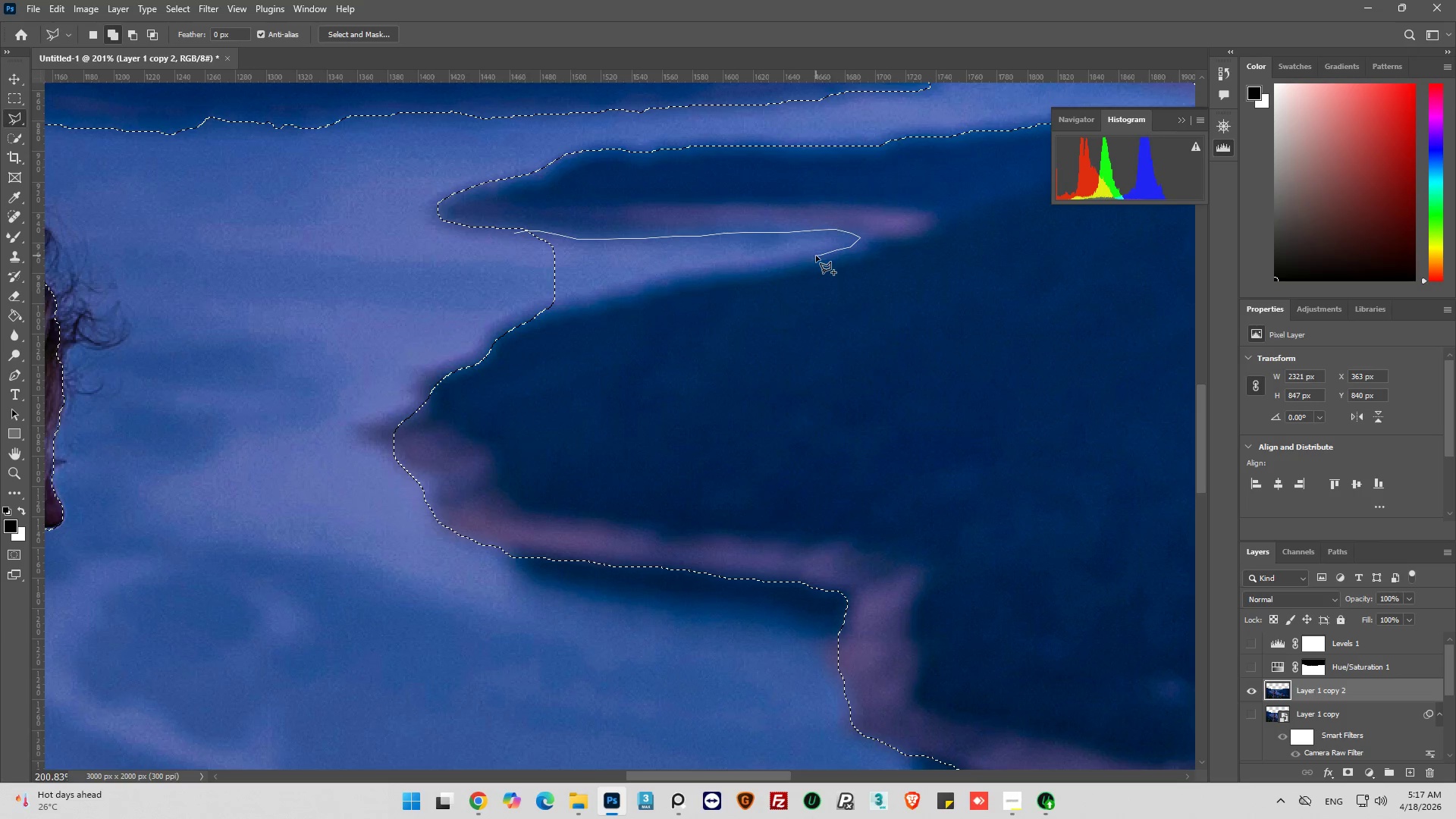 
left_click_drag(start_coordinate=[816, 256], to_coordinate=[803, 261])
 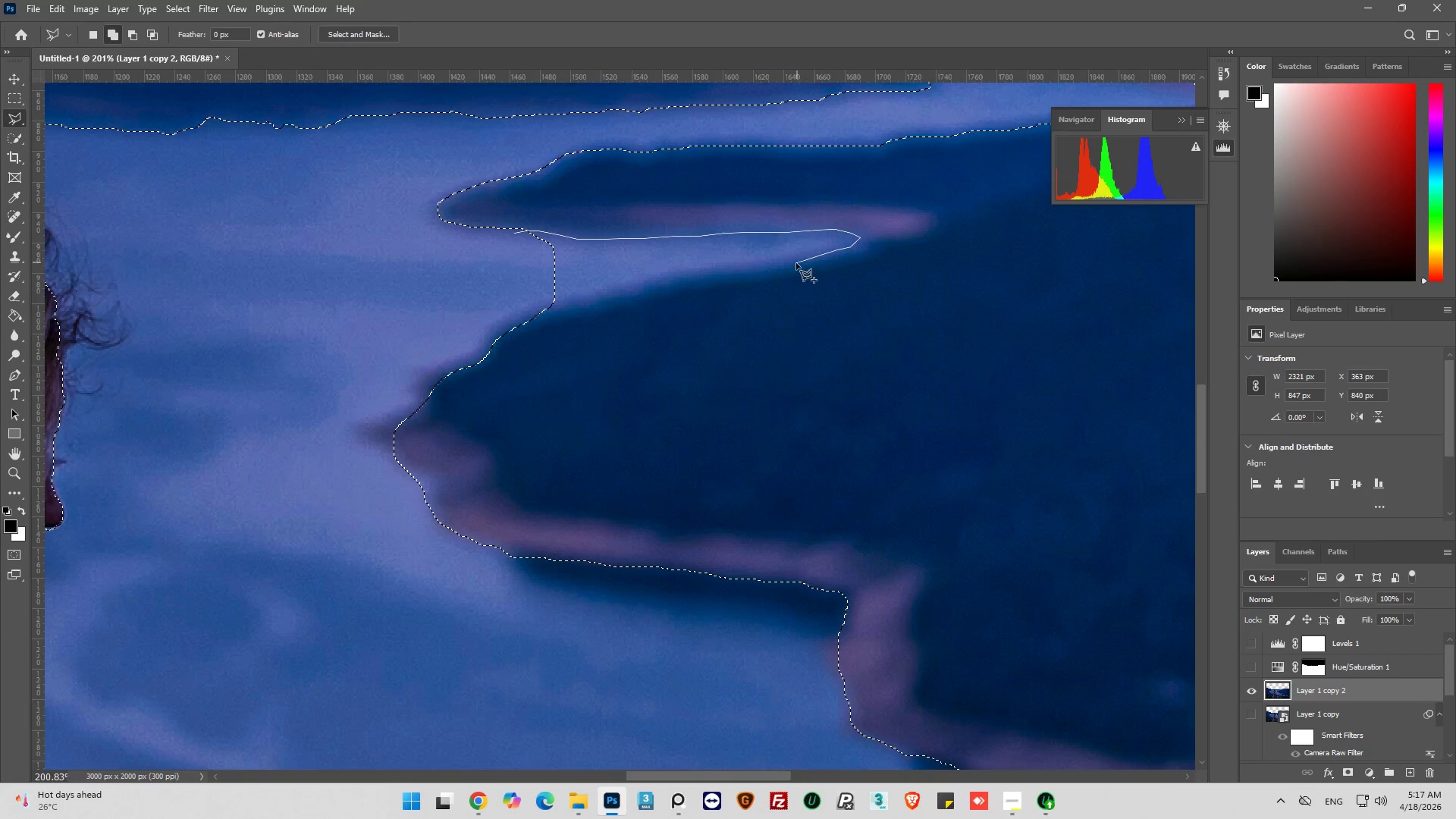 
left_click_drag(start_coordinate=[795, 263], to_coordinate=[757, 265])
 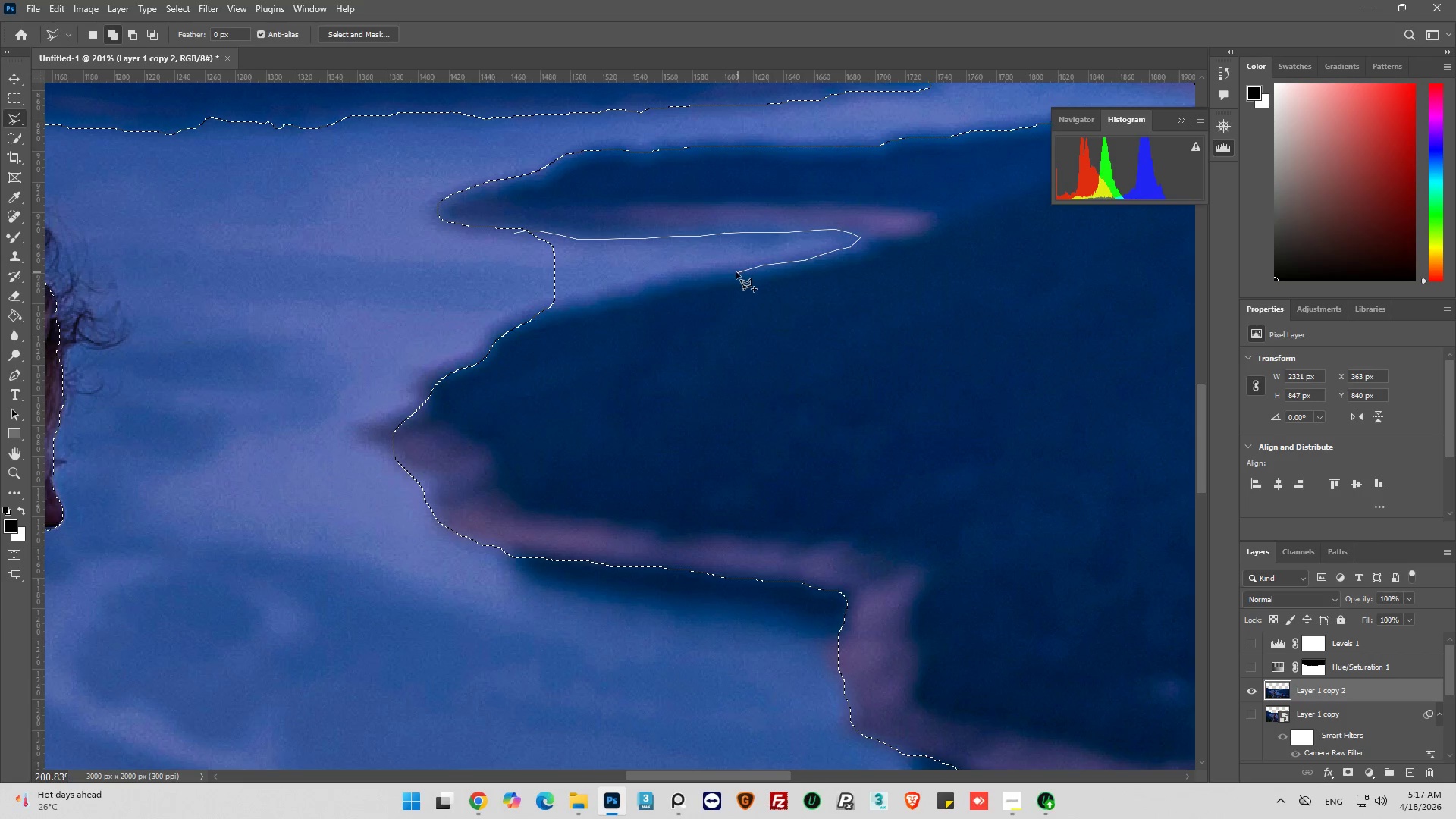 
left_click_drag(start_coordinate=[736, 272], to_coordinate=[726, 272])
 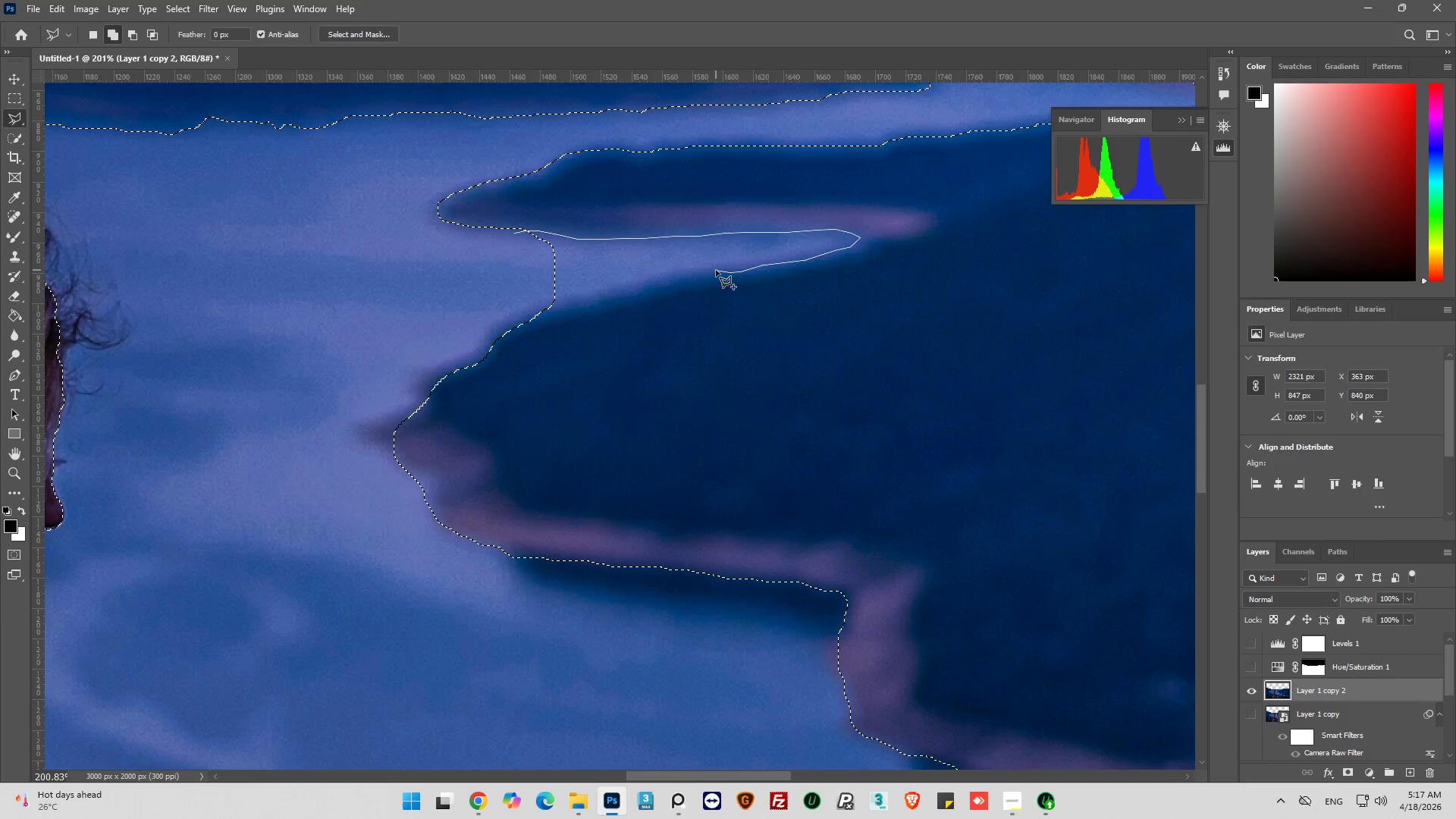 
left_click_drag(start_coordinate=[716, 270], to_coordinate=[701, 269])
 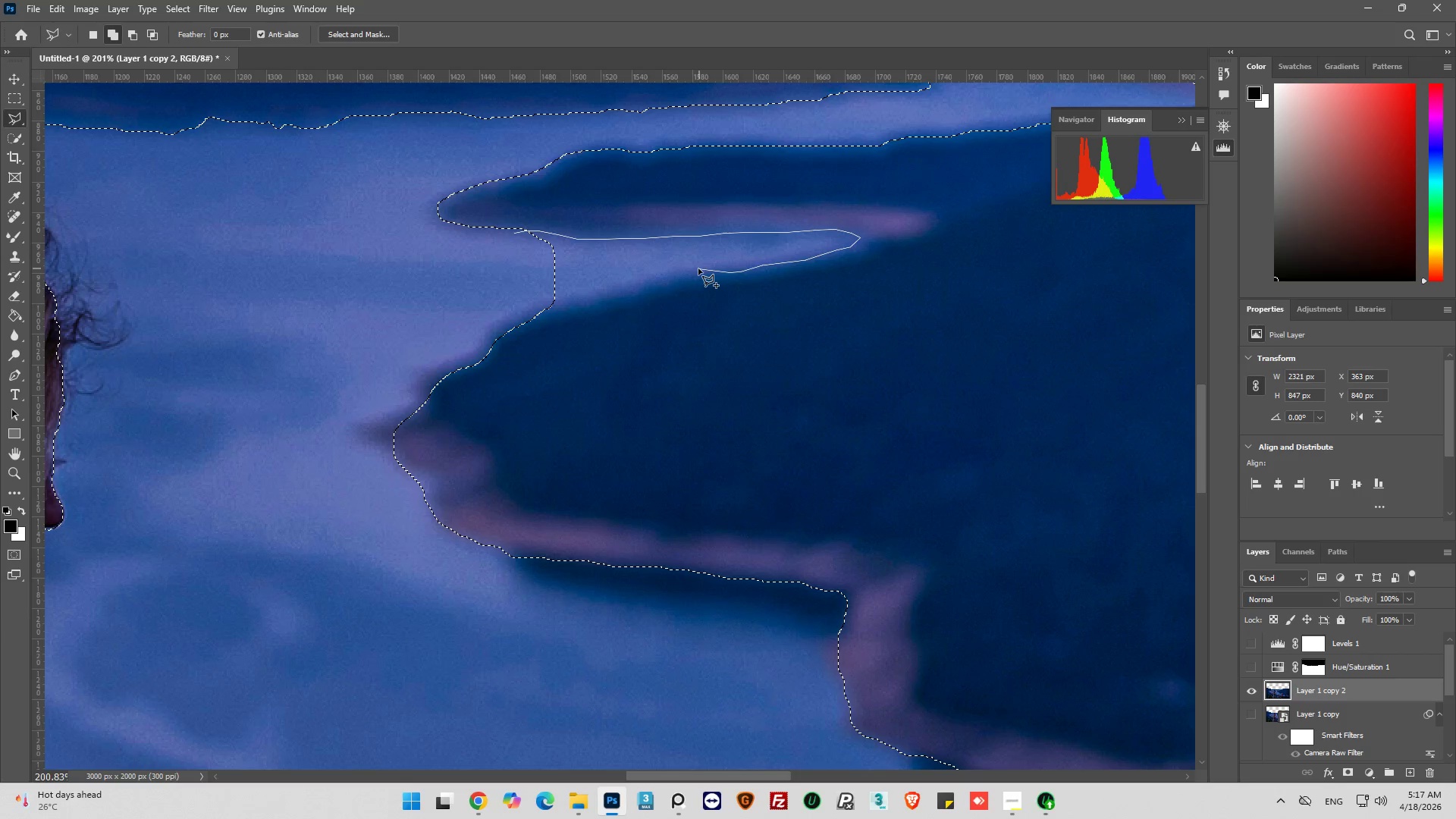 
left_click_drag(start_coordinate=[696, 268], to_coordinate=[689, 268])
 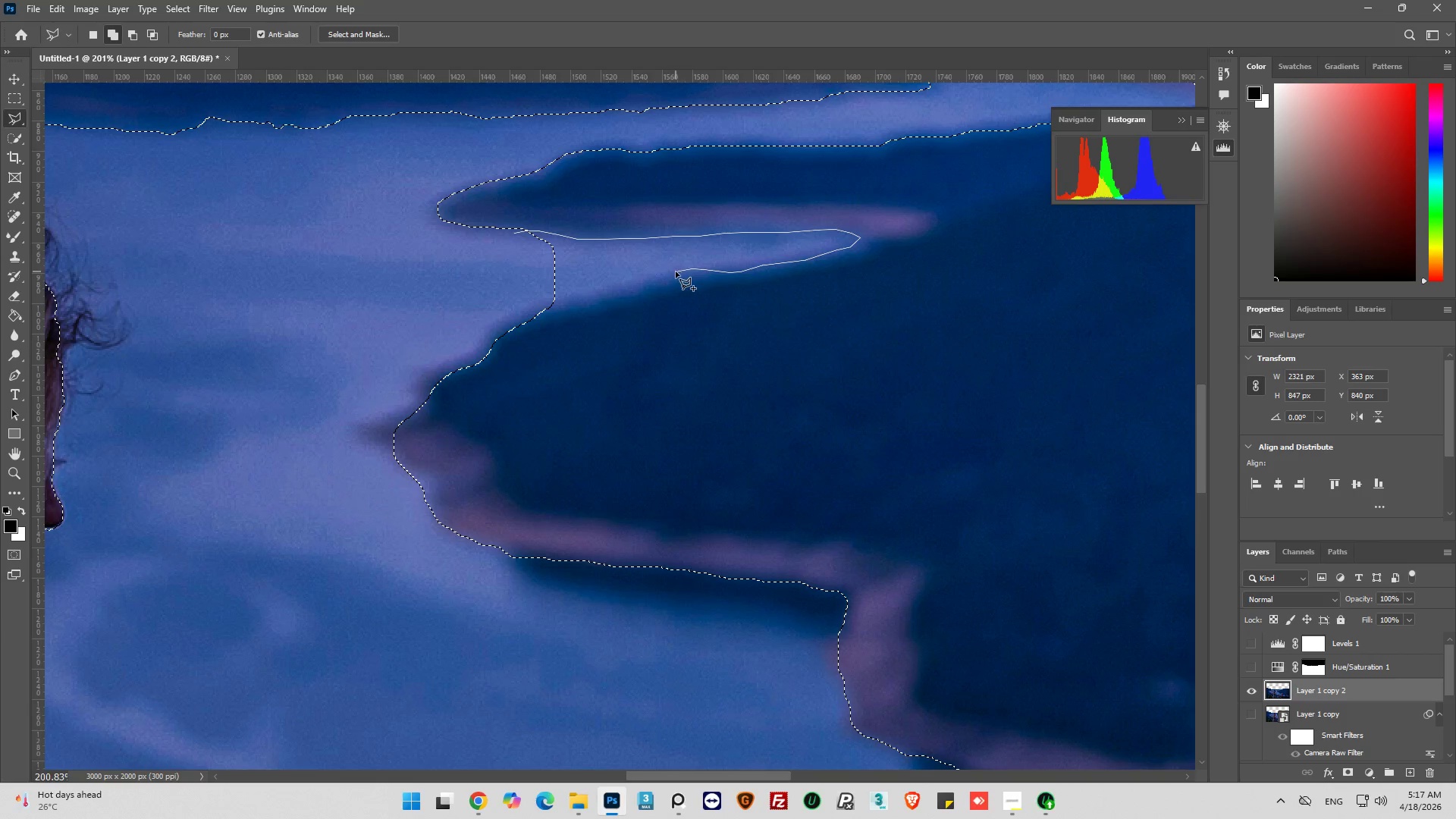 
left_click_drag(start_coordinate=[674, 273], to_coordinate=[668, 276])
 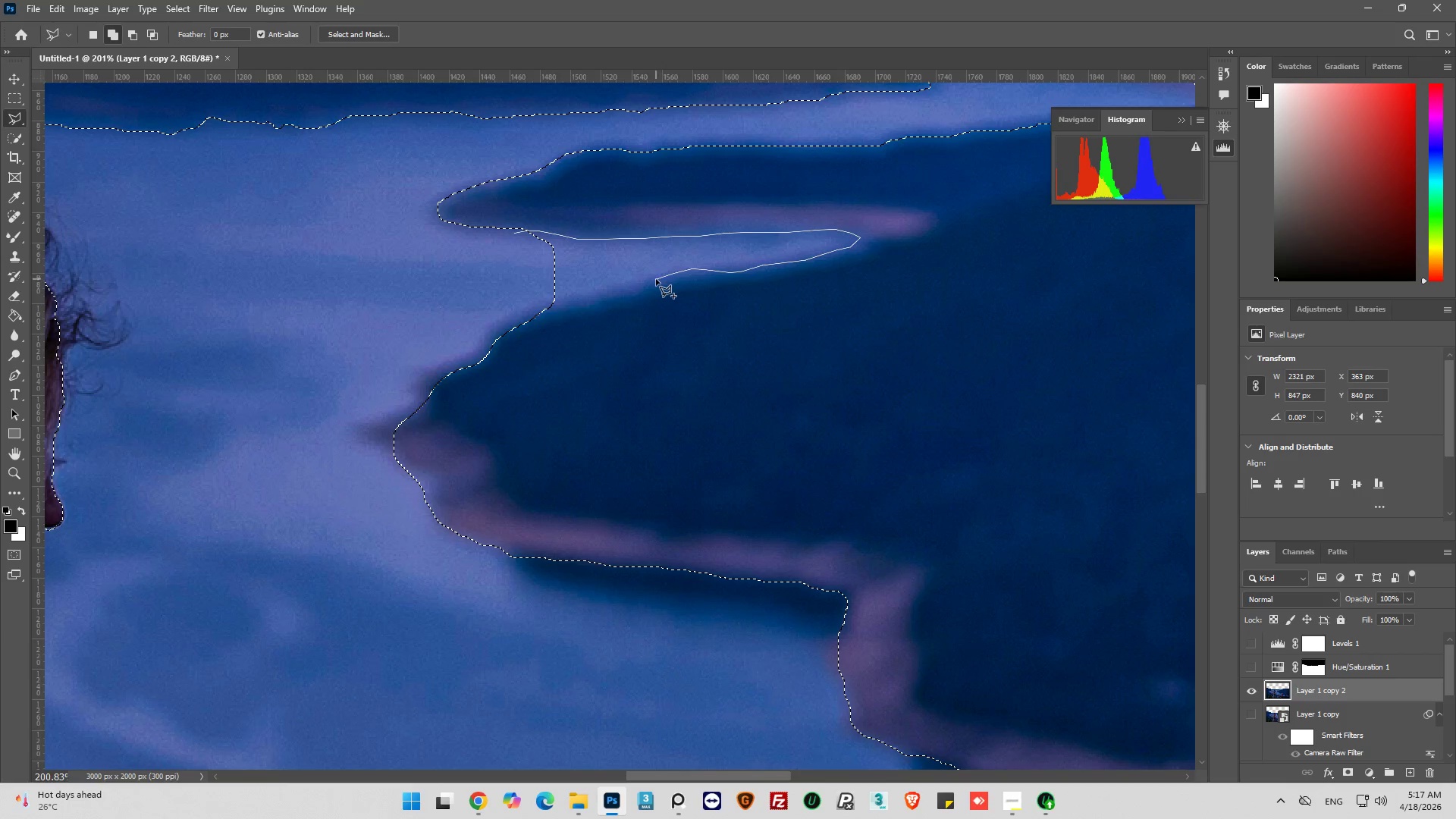 
left_click_drag(start_coordinate=[654, 280], to_coordinate=[640, 284])
 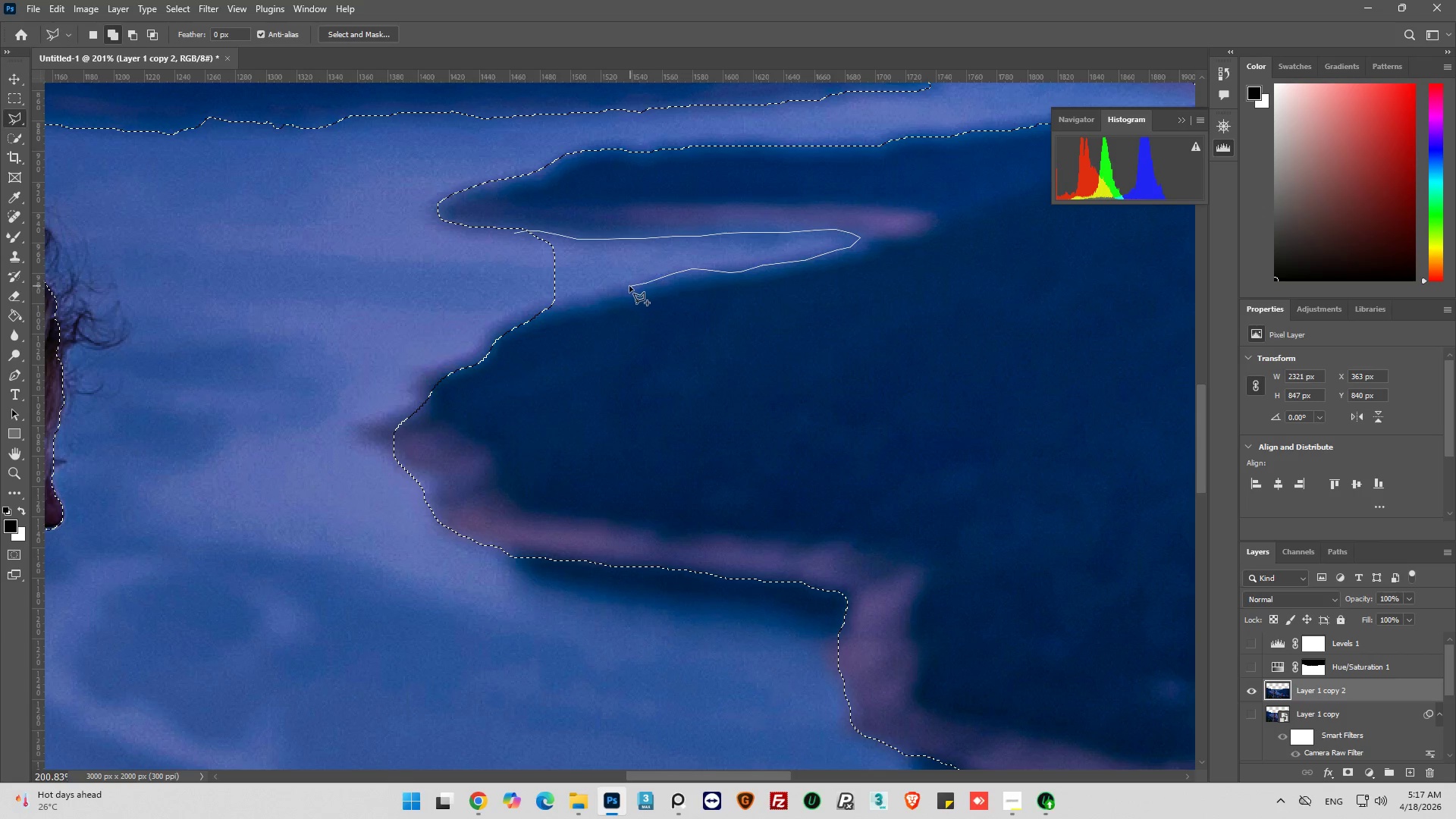 
left_click_drag(start_coordinate=[629, 286], to_coordinate=[614, 287])
 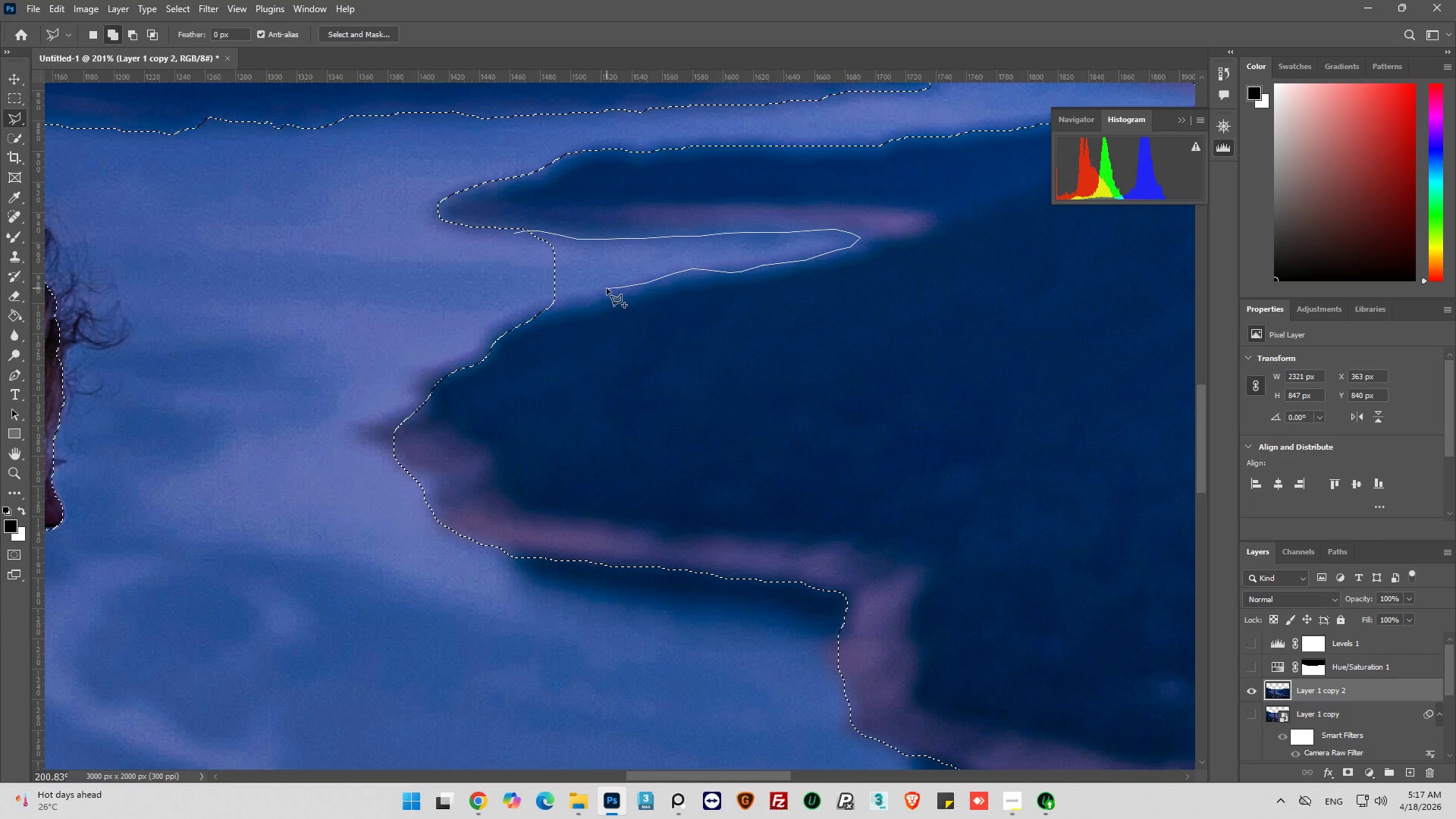 
left_click_drag(start_coordinate=[605, 289], to_coordinate=[598, 290])
 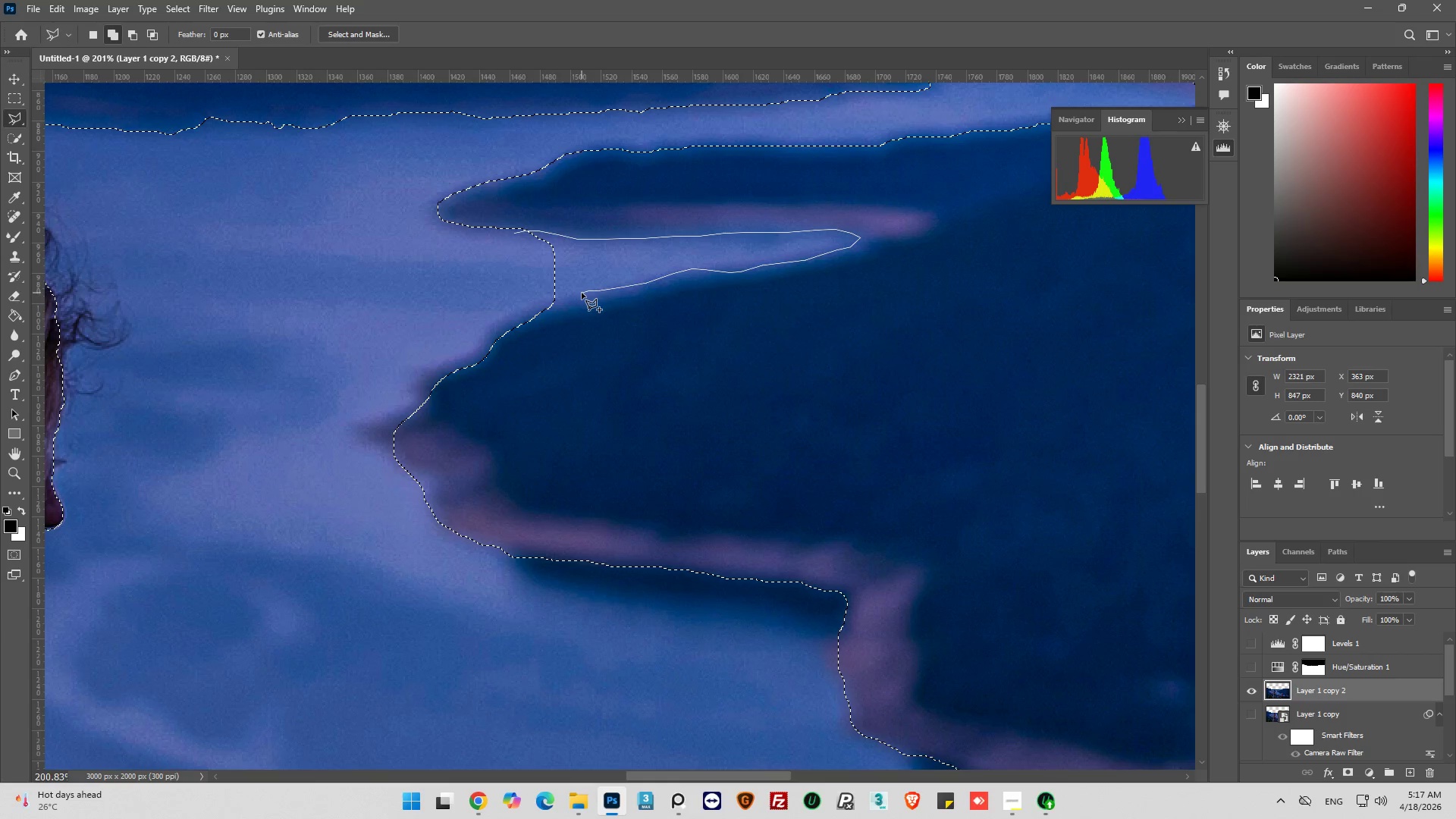 
left_click_drag(start_coordinate=[578, 294], to_coordinate=[572, 297])
 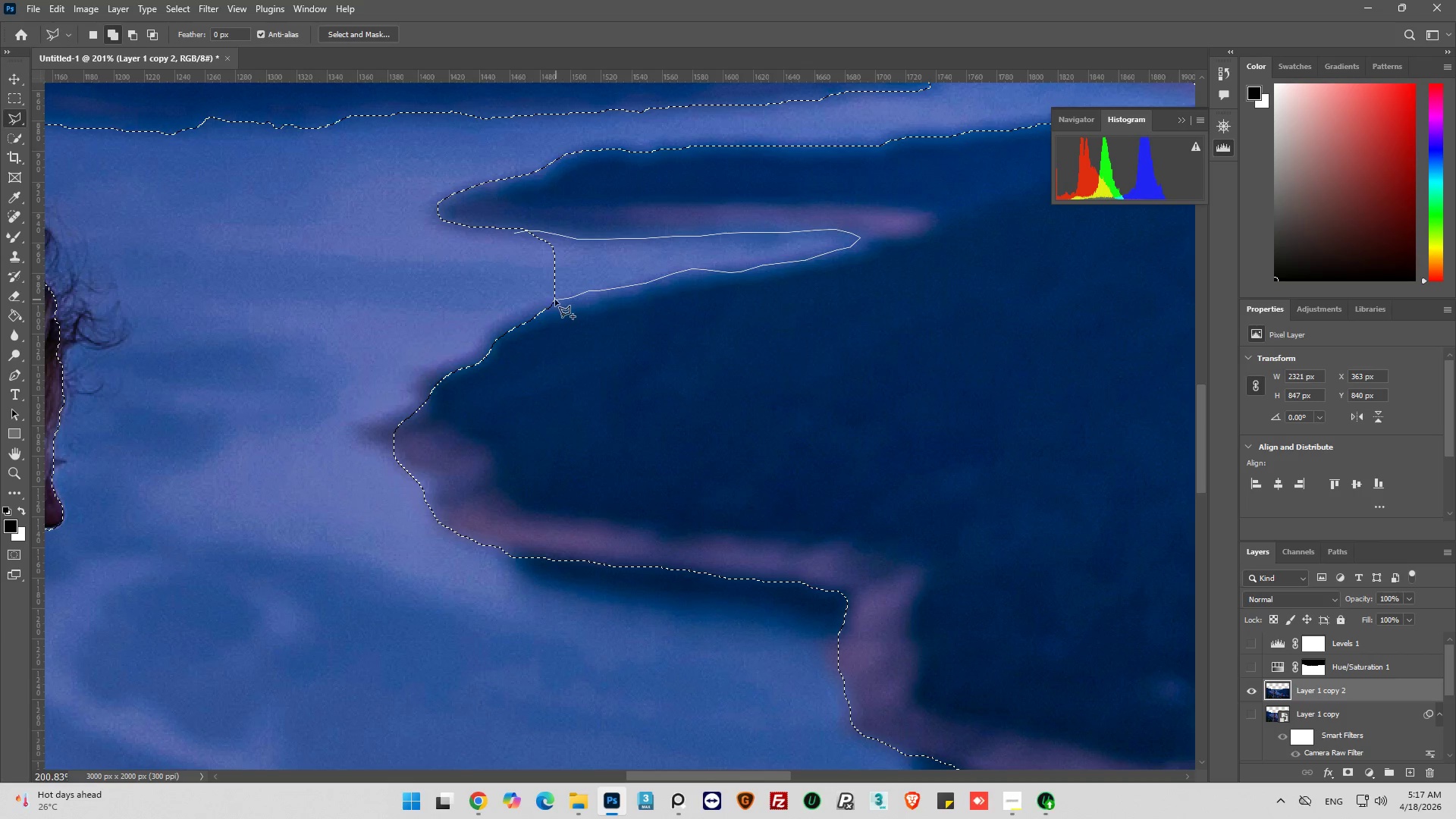 
left_click_drag(start_coordinate=[552, 300], to_coordinate=[527, 300])
 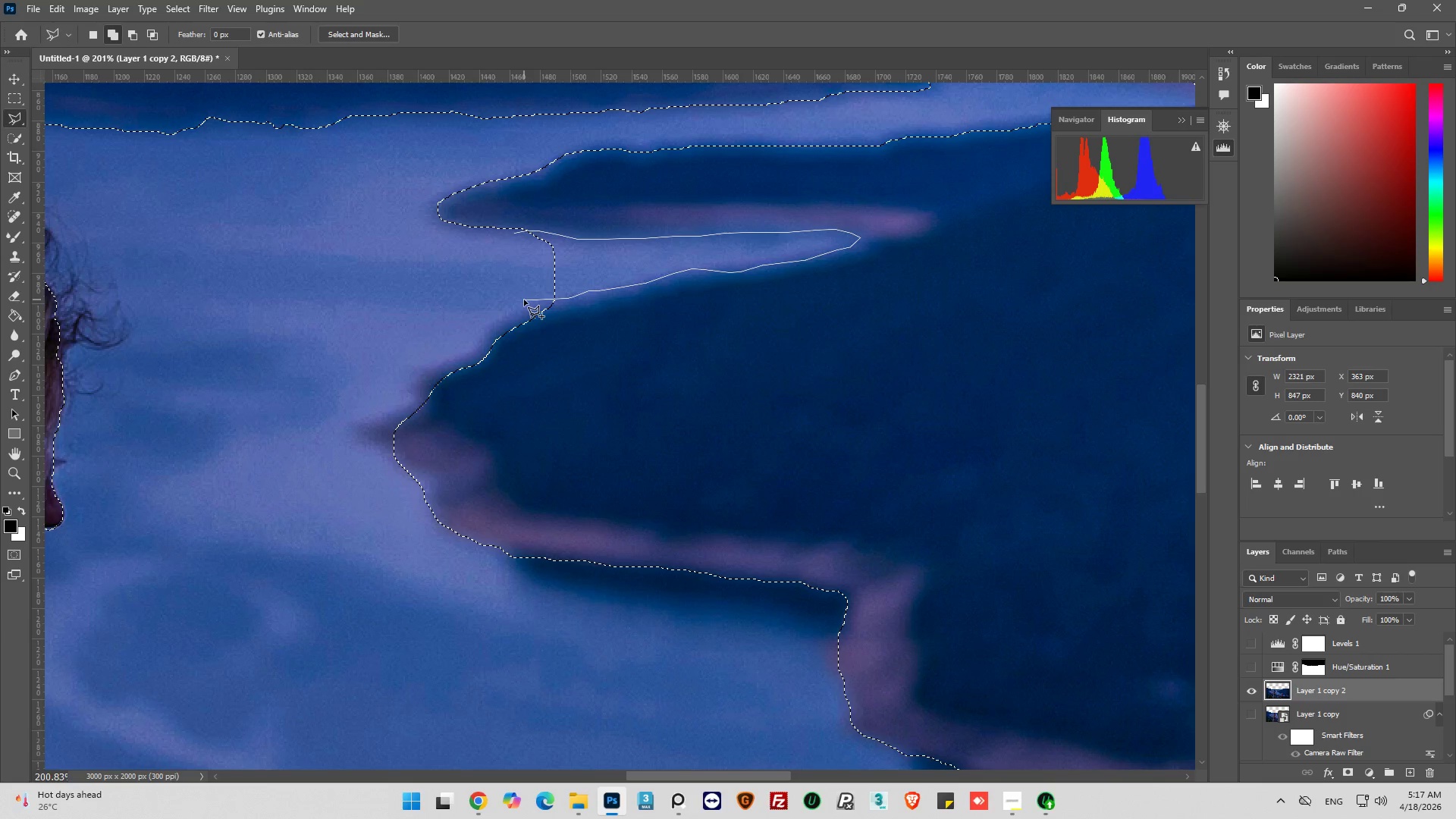 
left_click_drag(start_coordinate=[524, 299], to_coordinate=[501, 269])
 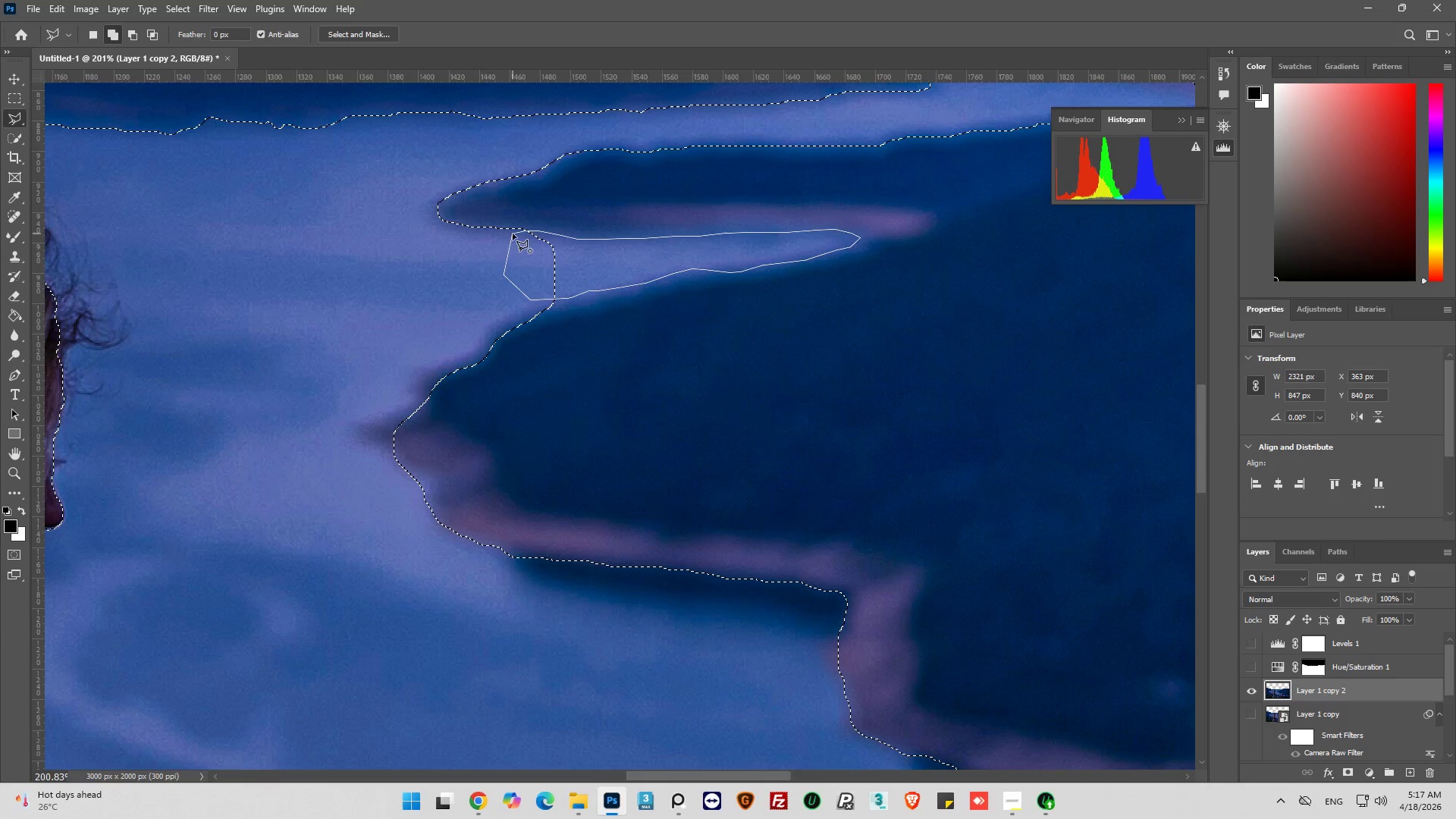 
left_click([514, 233])
 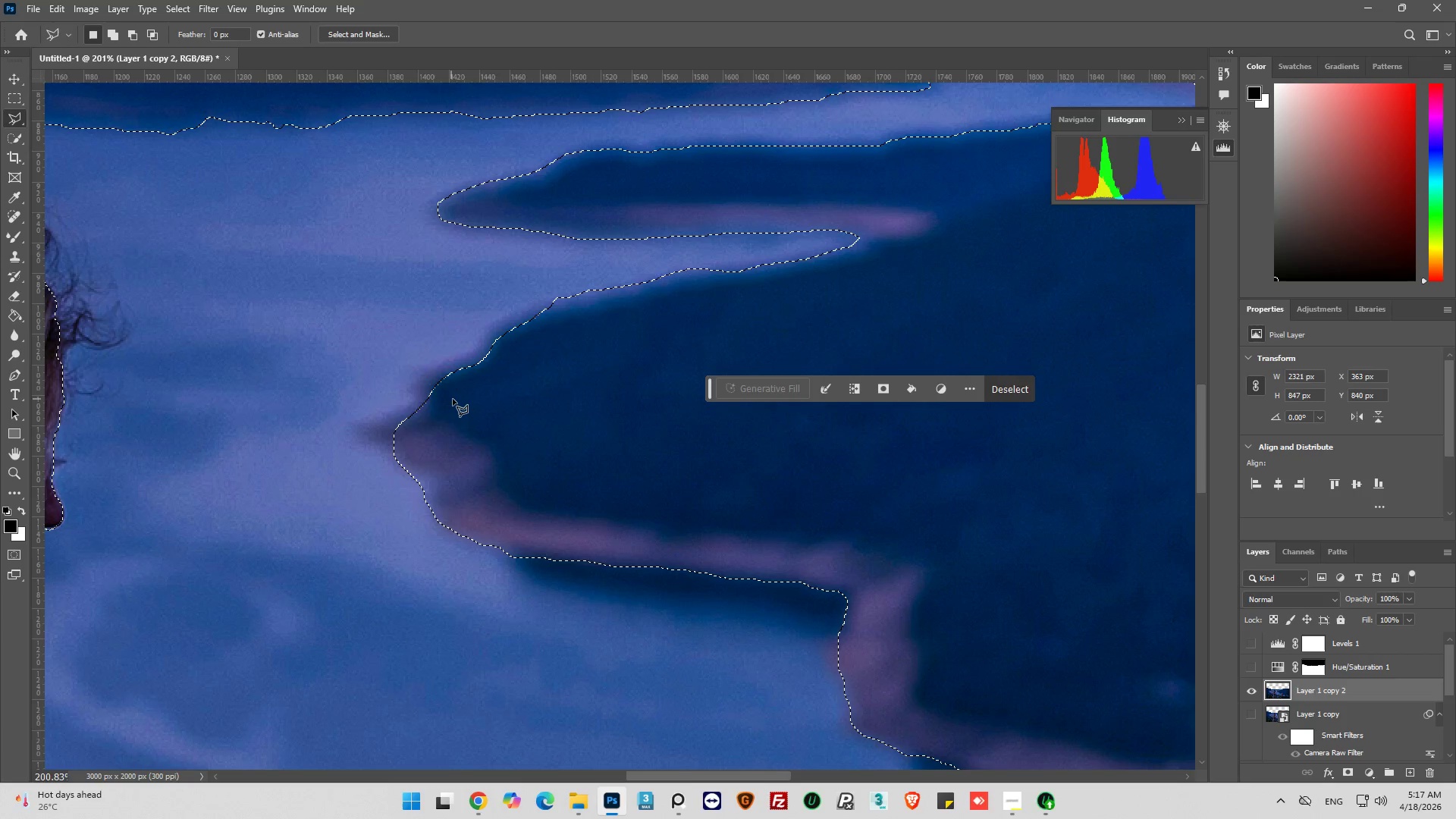 
hold_key(key=AltLeft, duration=1.11)
 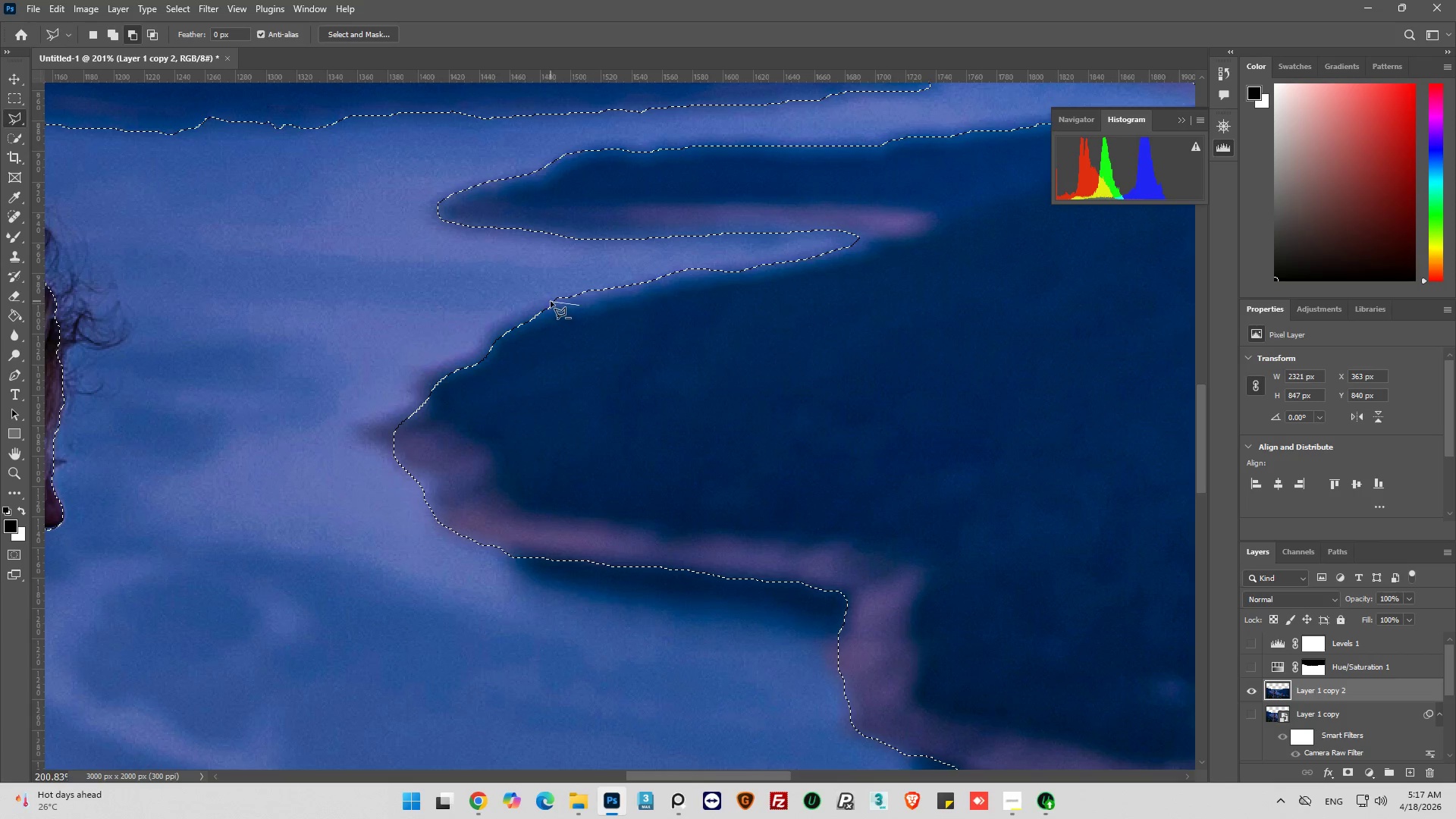 
left_click_drag(start_coordinate=[551, 301], to_coordinate=[538, 303])
 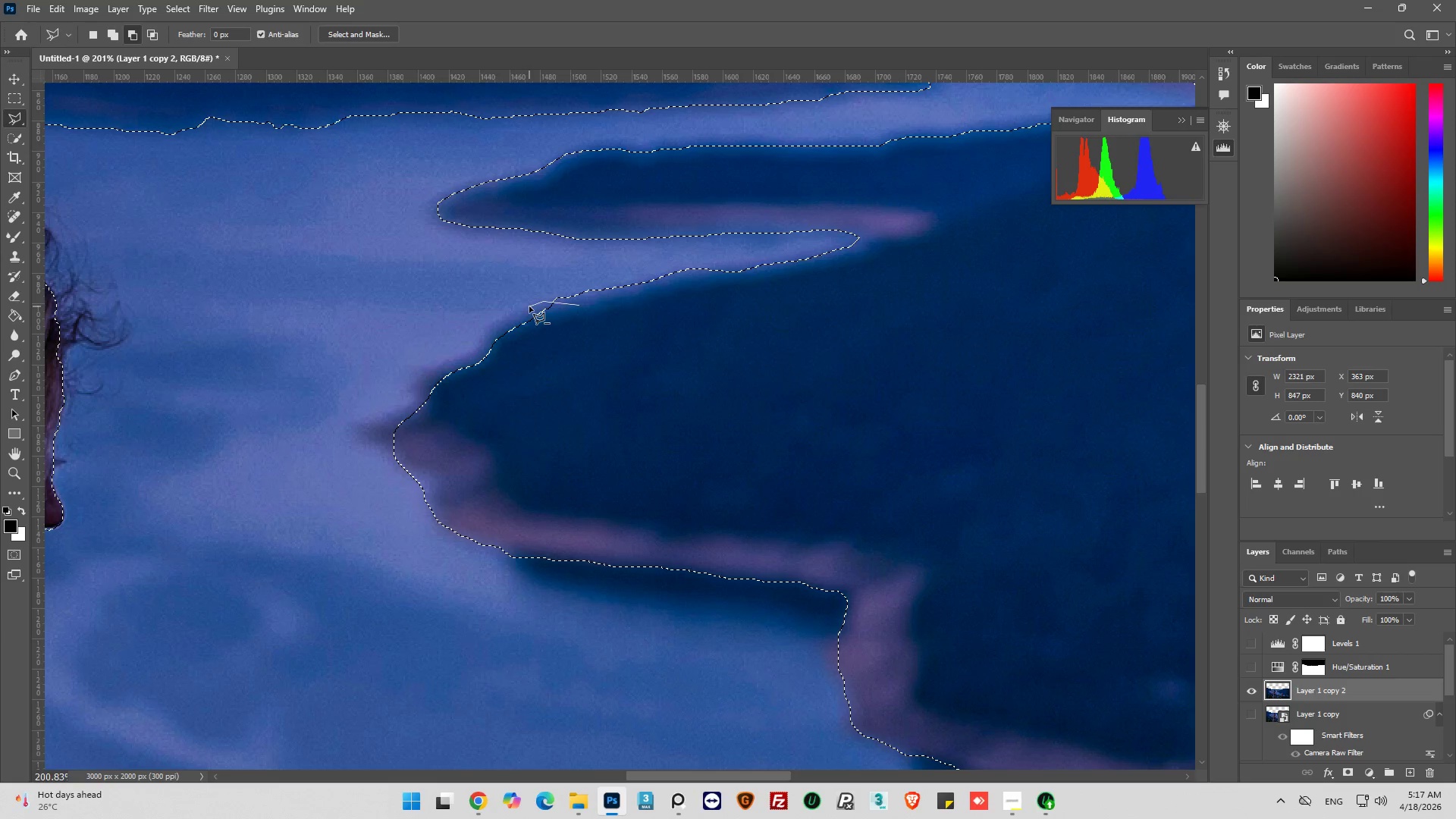 
left_click([529, 306])
 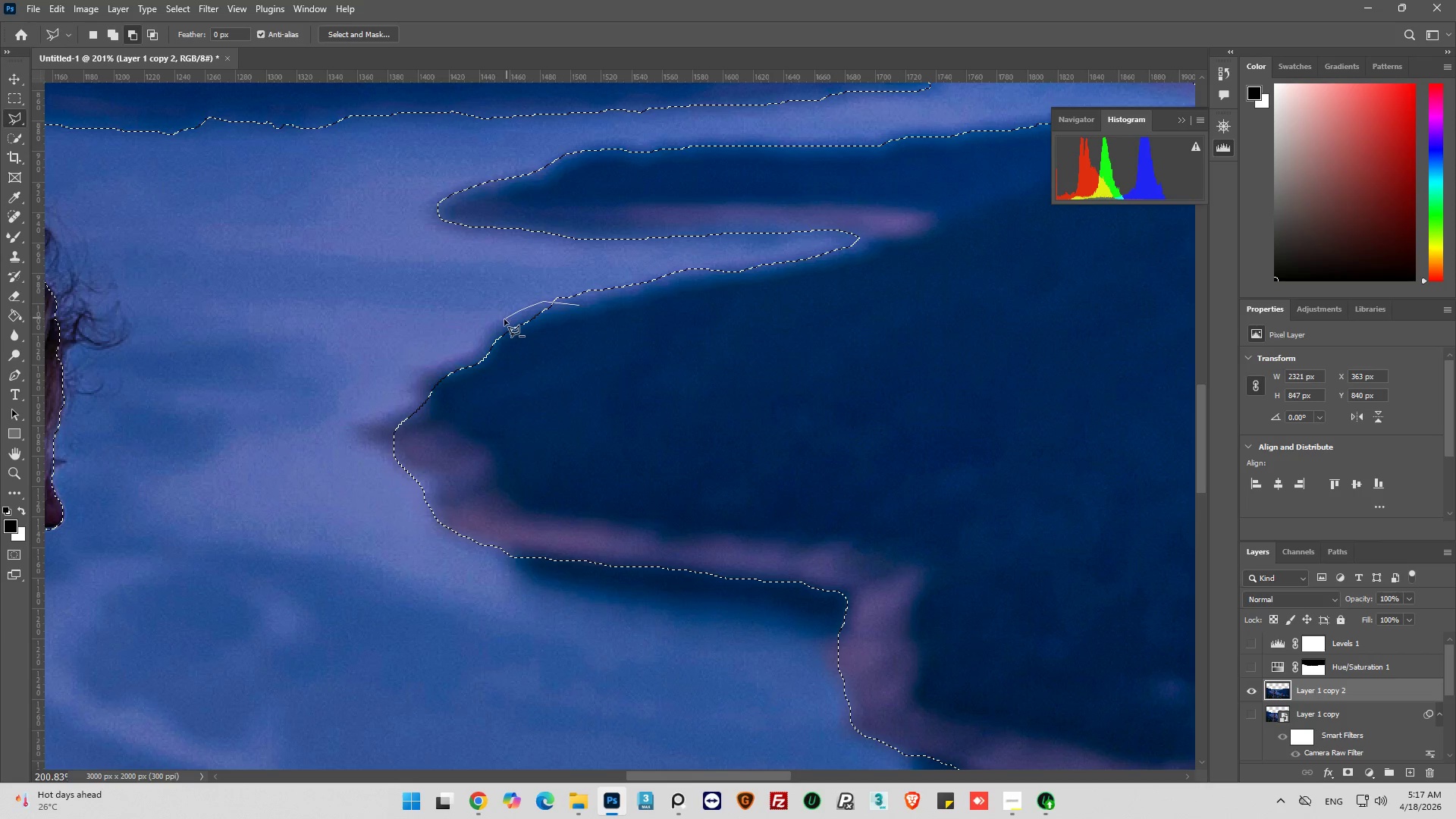 
left_click_drag(start_coordinate=[496, 324], to_coordinate=[491, 326])
 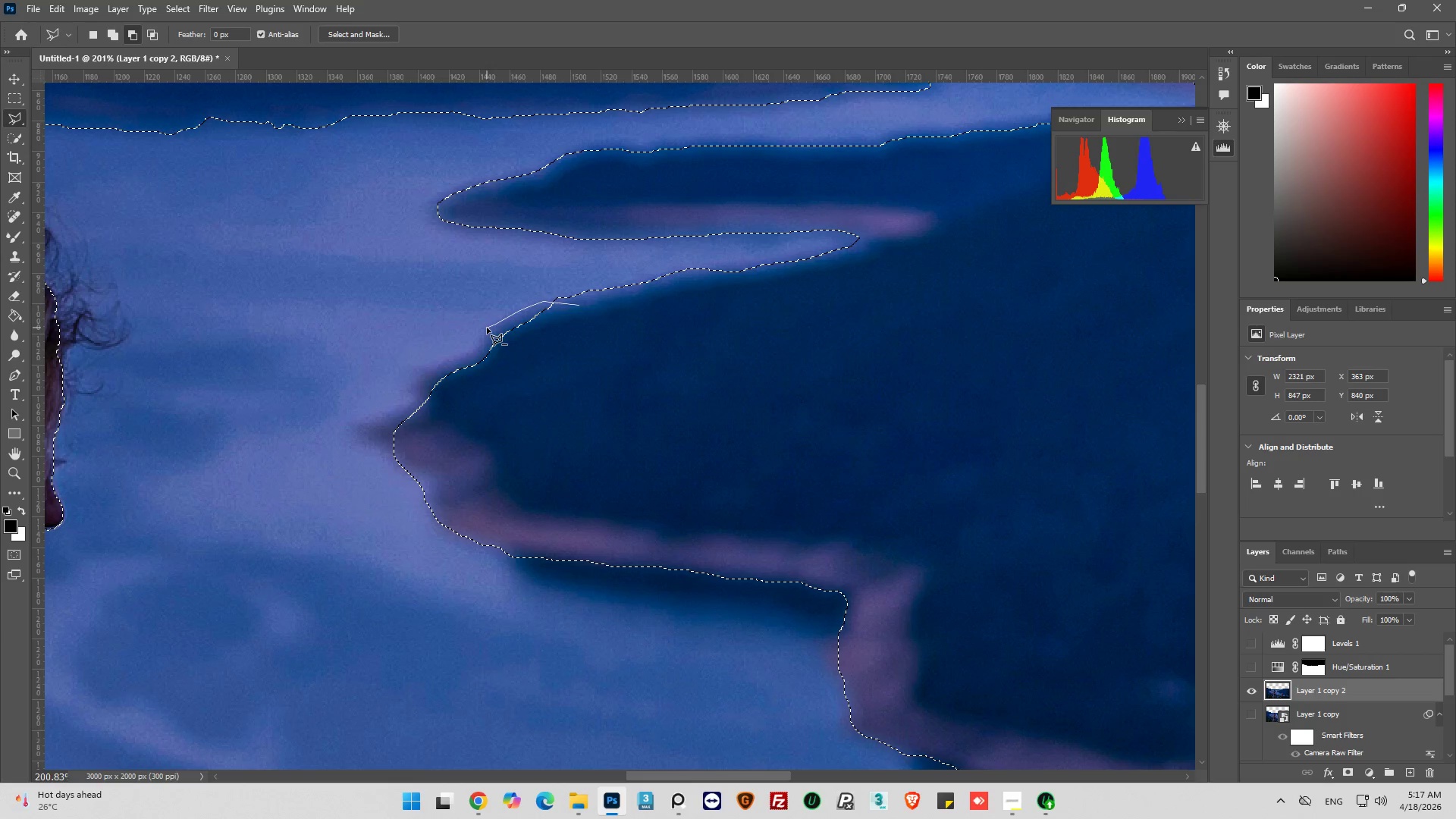 
left_click_drag(start_coordinate=[487, 328], to_coordinate=[485, 331])
 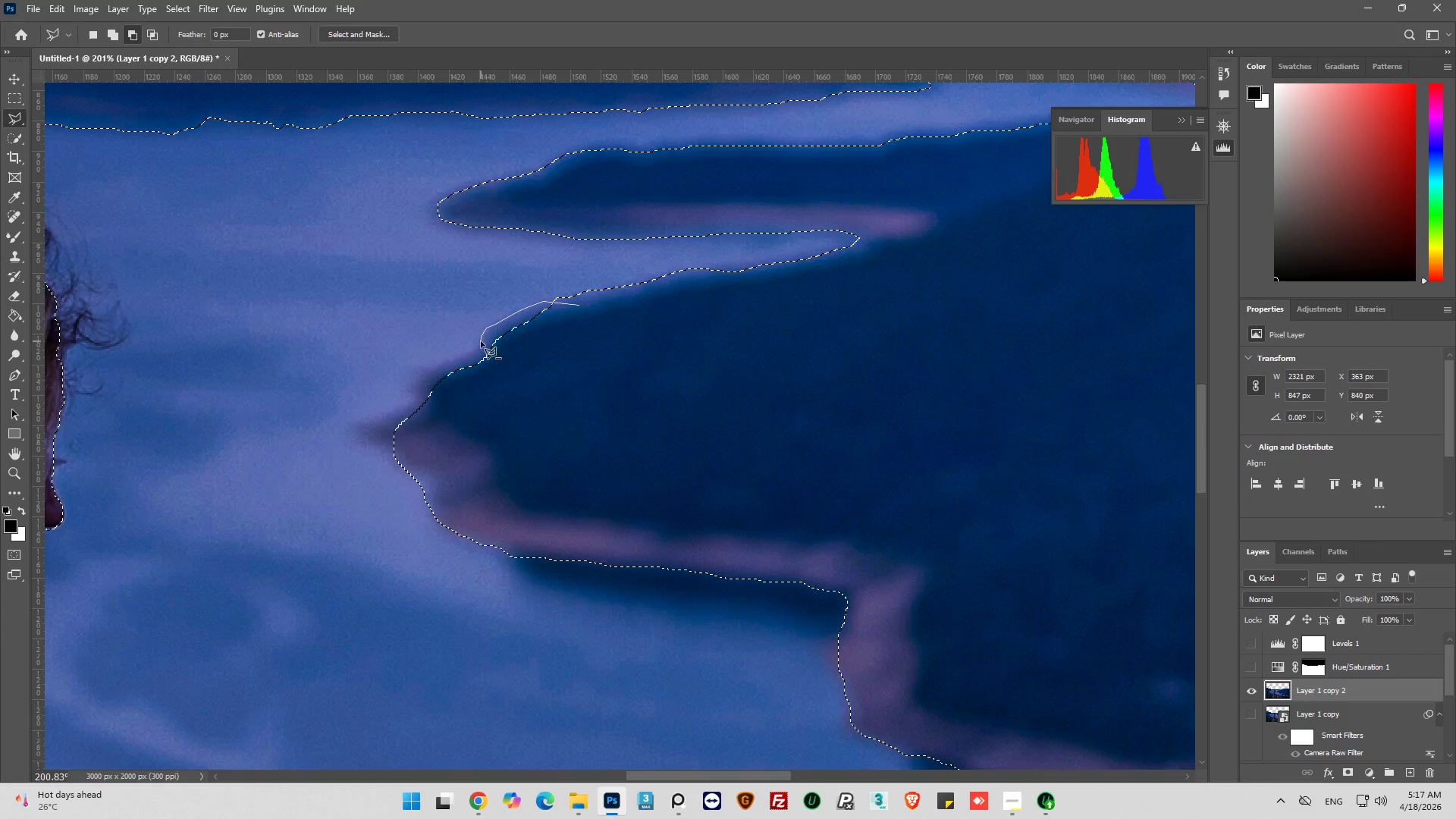 
left_click_drag(start_coordinate=[479, 346], to_coordinate=[473, 350])
 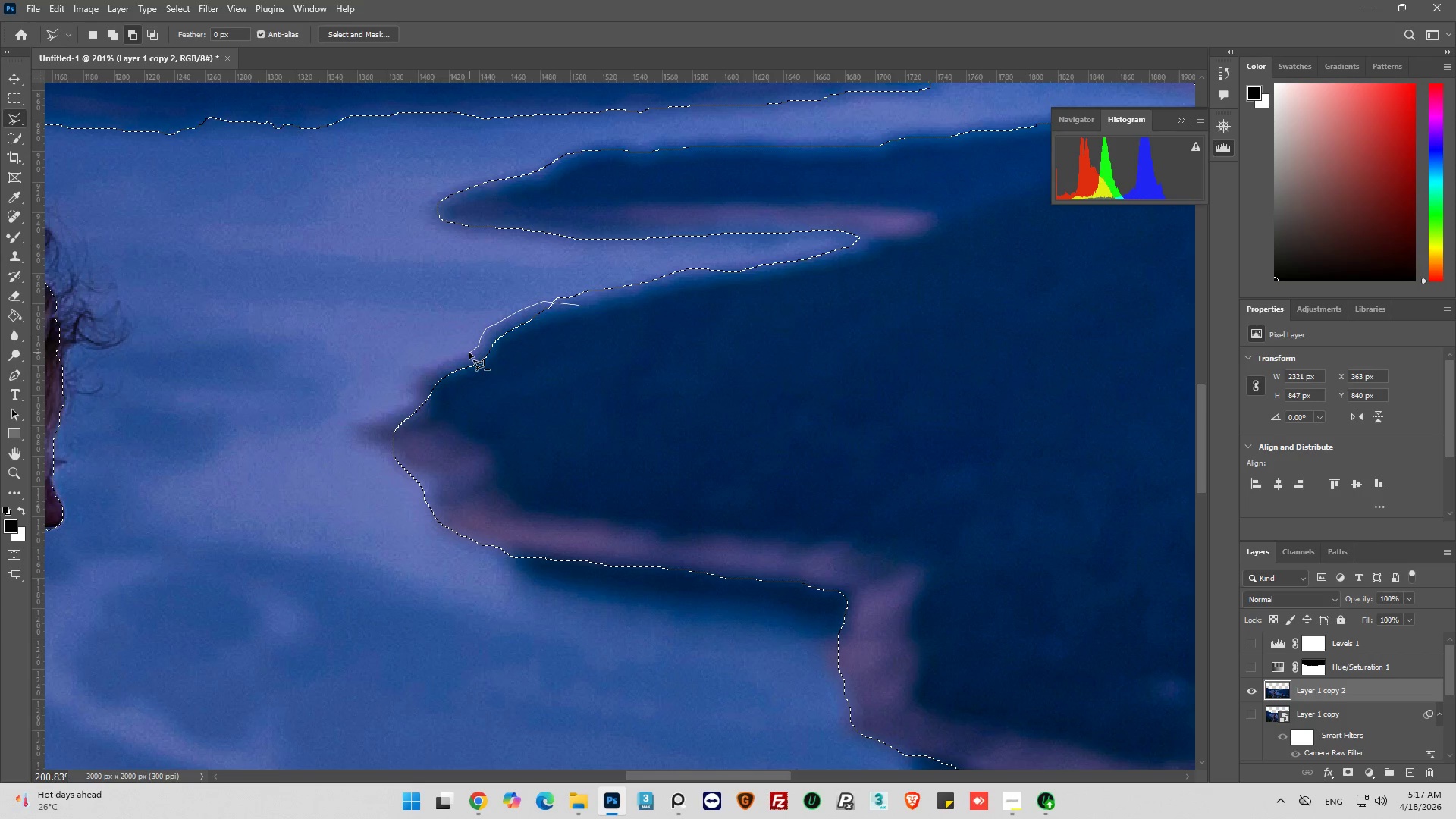 
left_click_drag(start_coordinate=[469, 353], to_coordinate=[459, 356])
 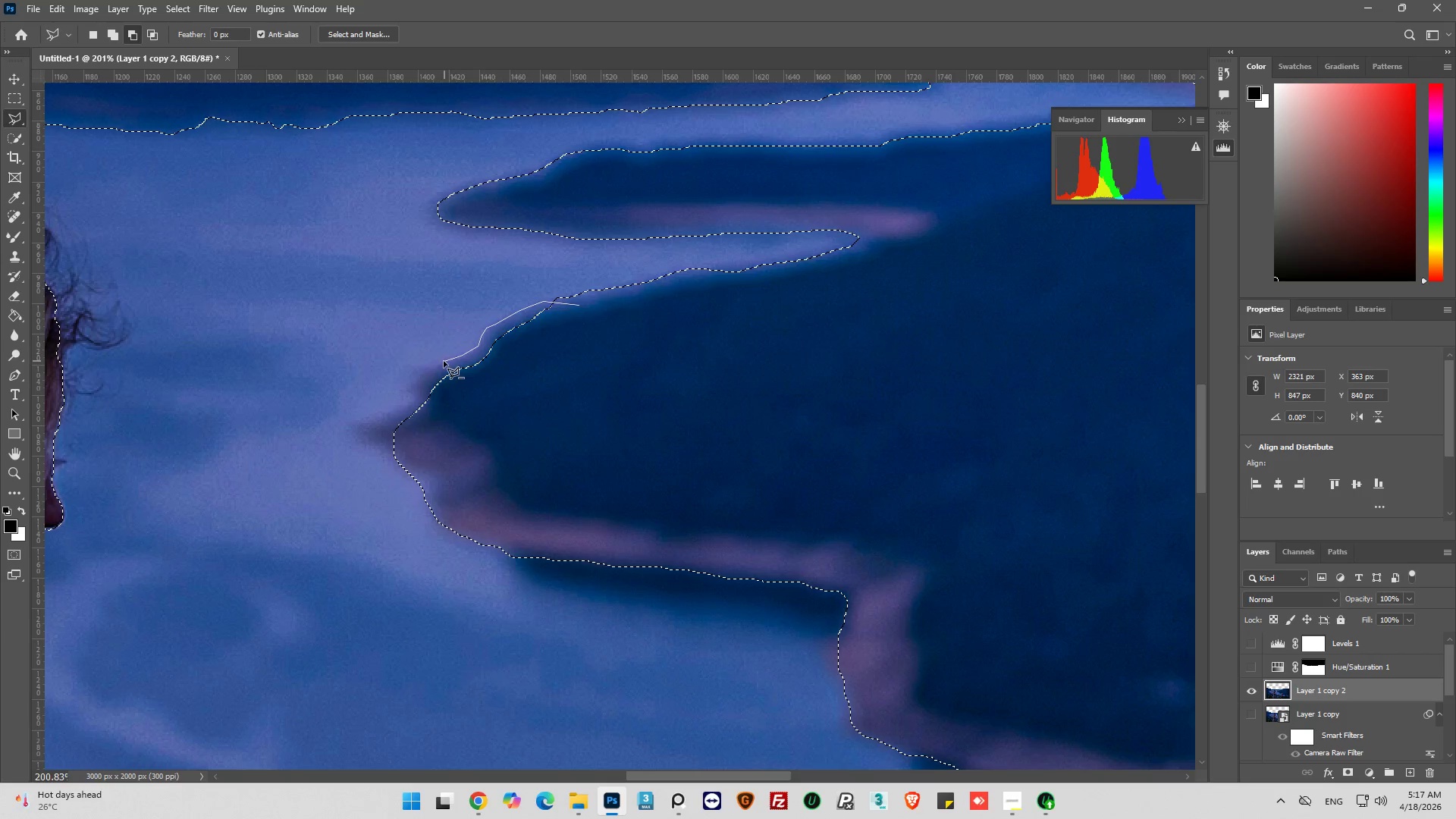 
left_click_drag(start_coordinate=[439, 364], to_coordinate=[435, 366])
 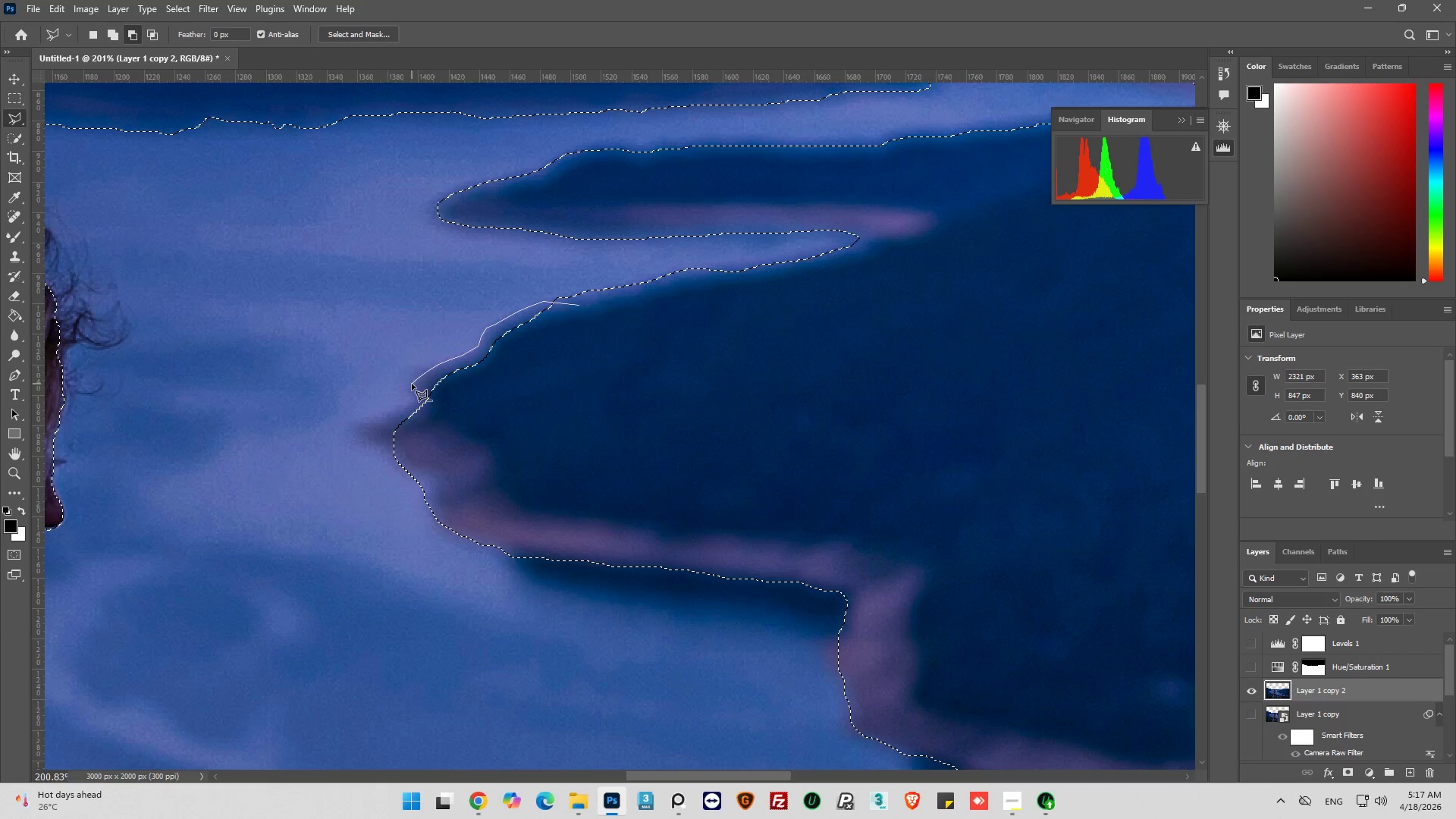 
left_click([408, 389])
 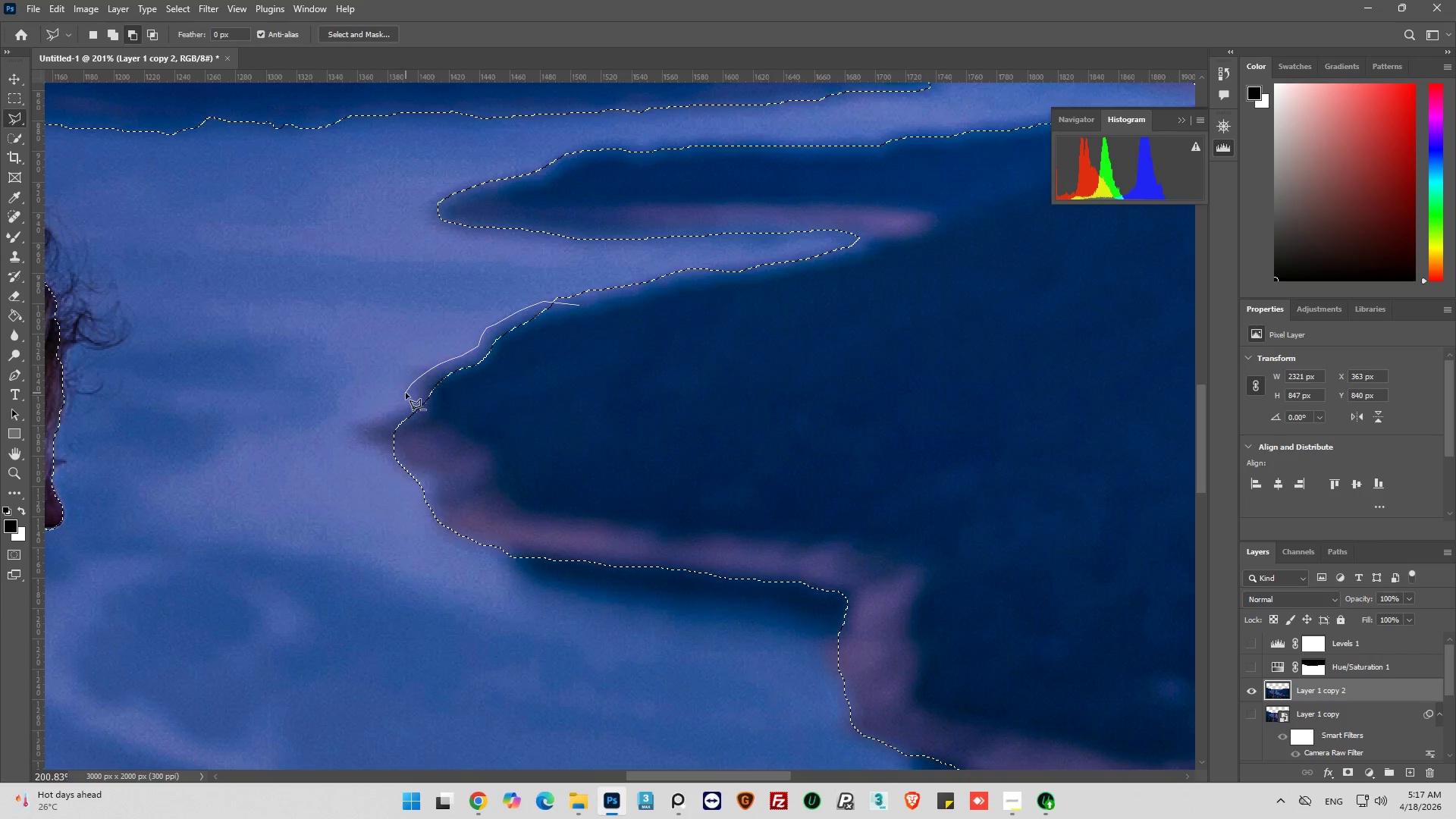 
left_click_drag(start_coordinate=[406, 394], to_coordinate=[405, 400])
 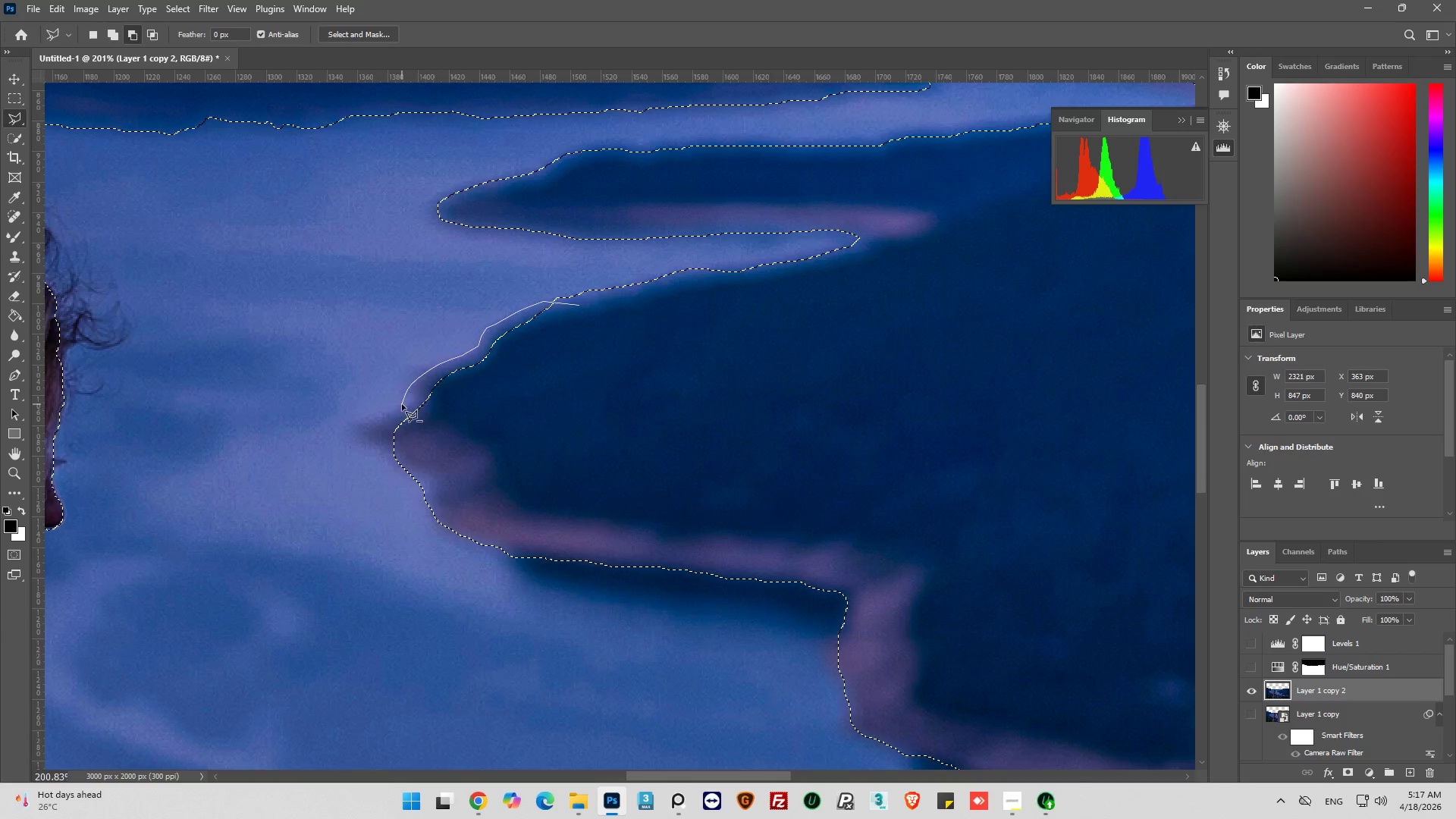 
left_click_drag(start_coordinate=[401, 405], to_coordinate=[397, 409])
 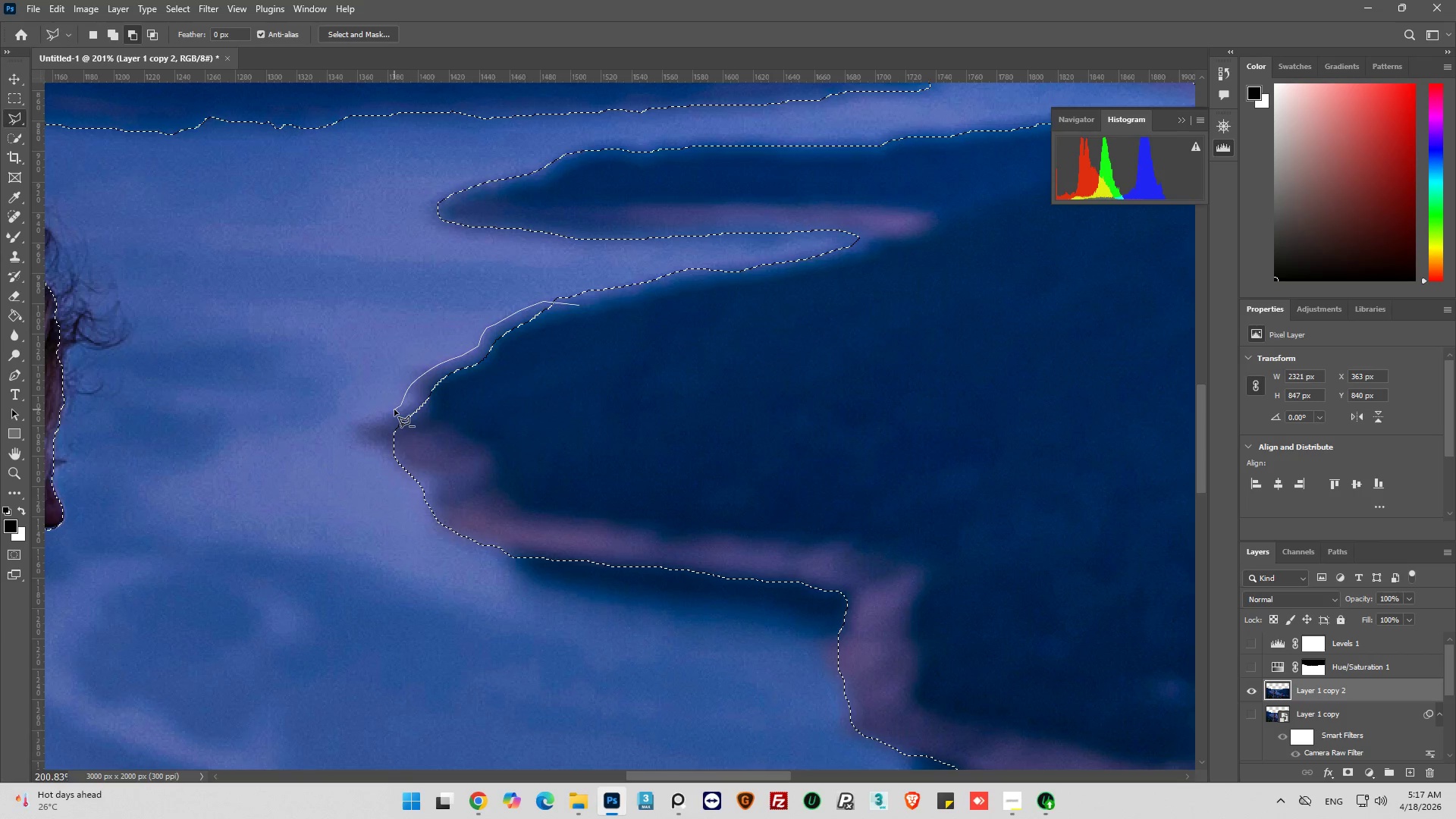 
left_click_drag(start_coordinate=[394, 410], to_coordinate=[388, 412])
 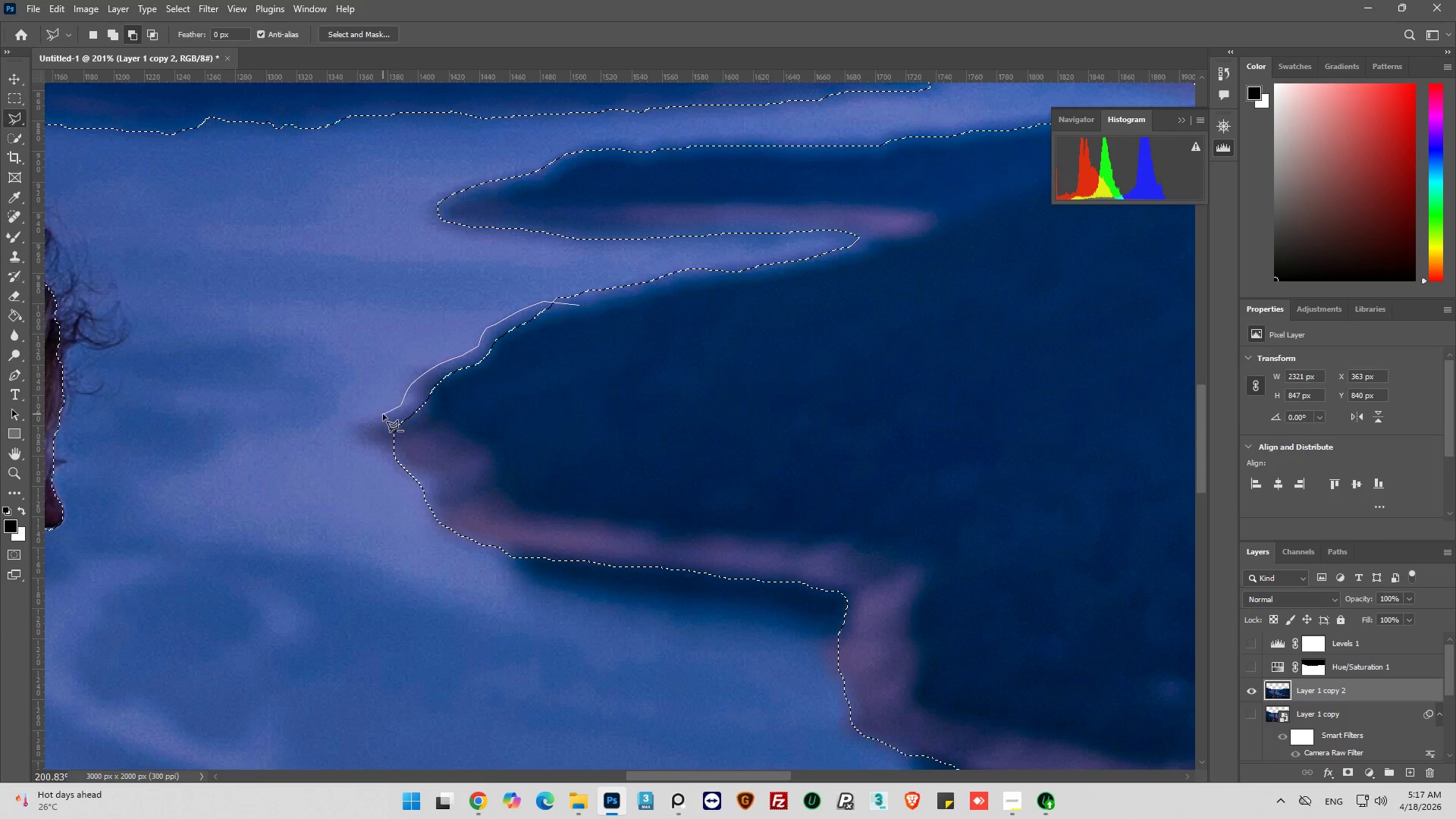 
left_click_drag(start_coordinate=[379, 415], to_coordinate=[372, 418])
 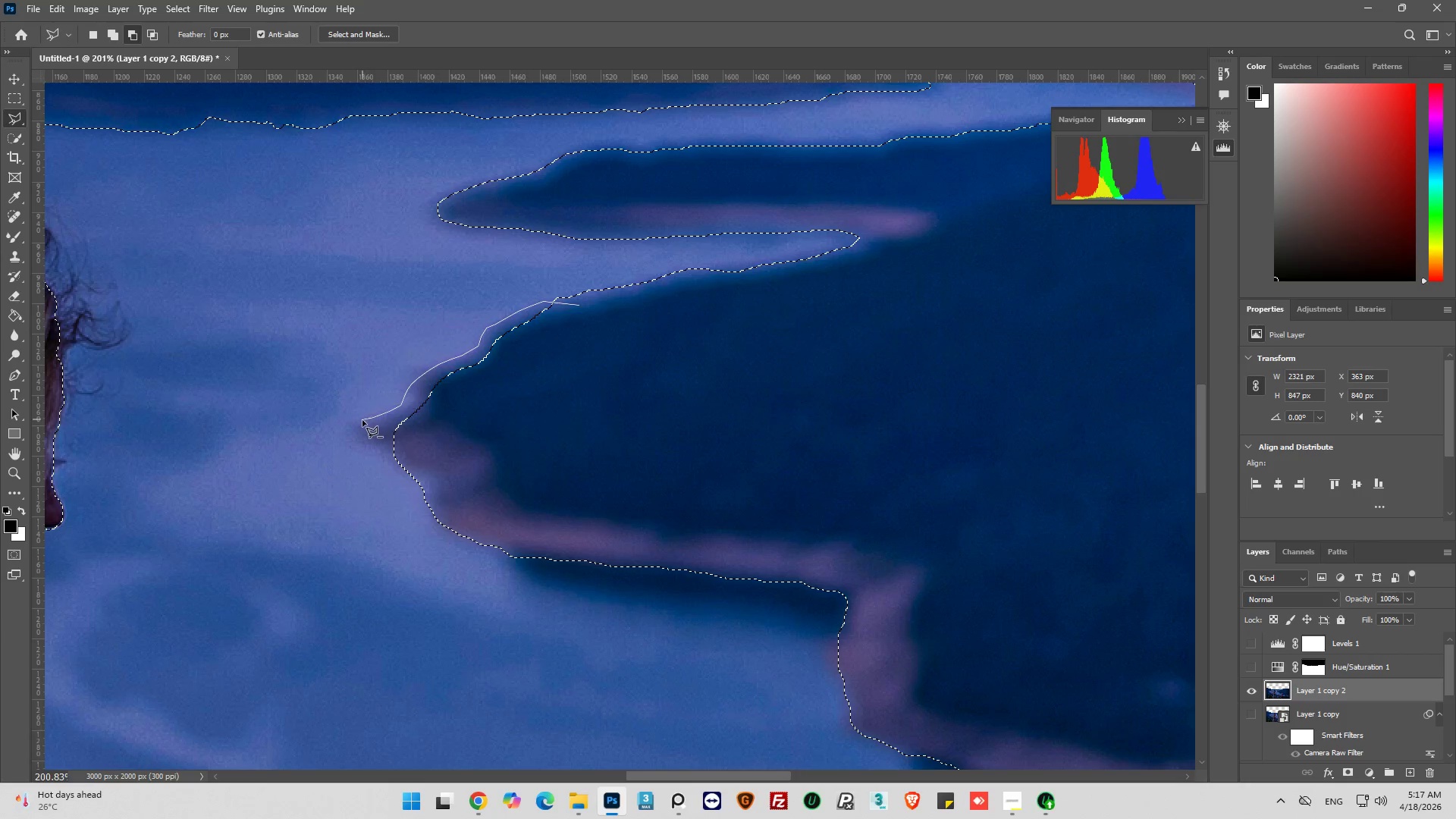 
left_click_drag(start_coordinate=[362, 420], to_coordinate=[353, 423])
 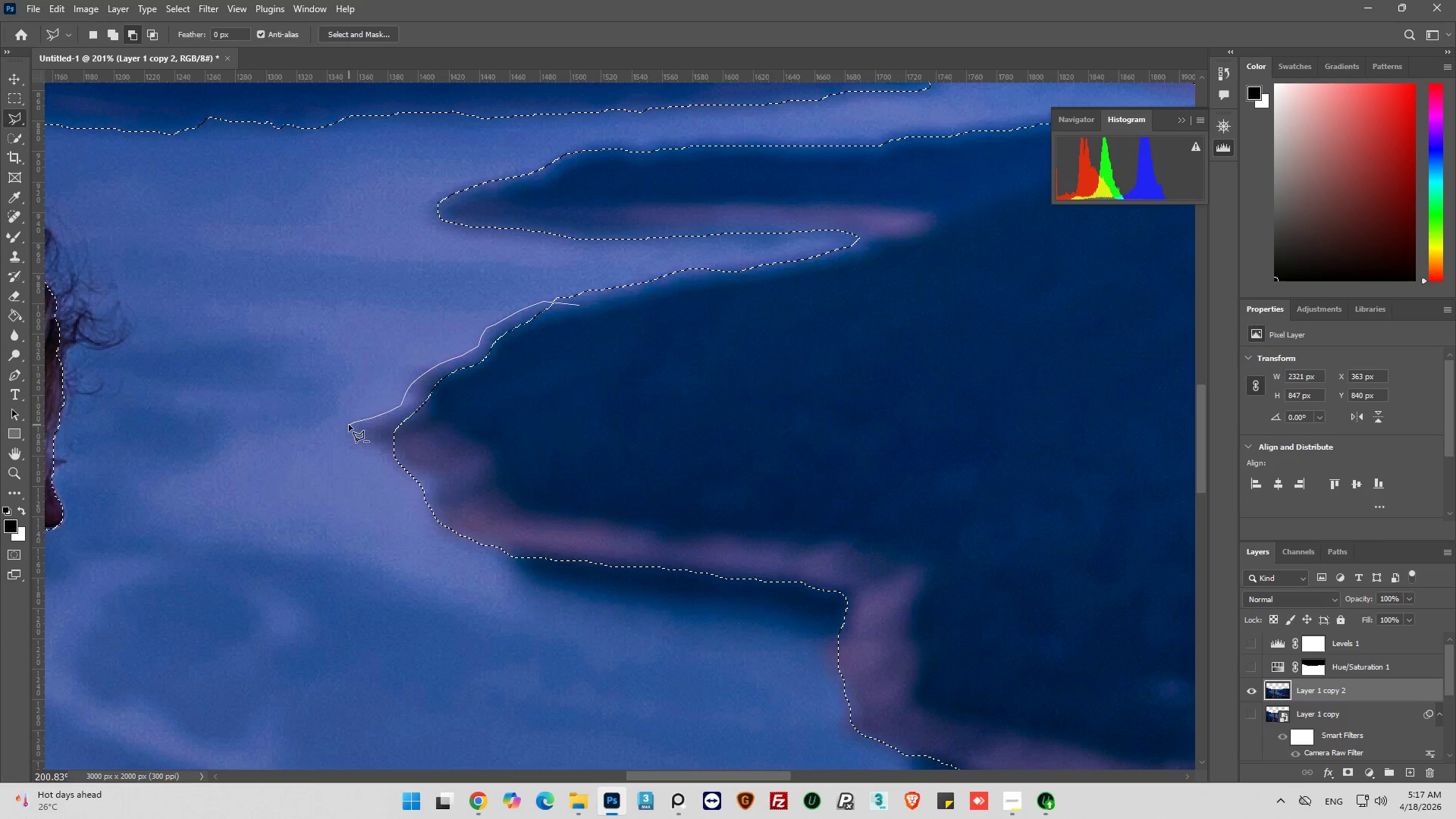 
left_click_drag(start_coordinate=[349, 425], to_coordinate=[345, 431])
 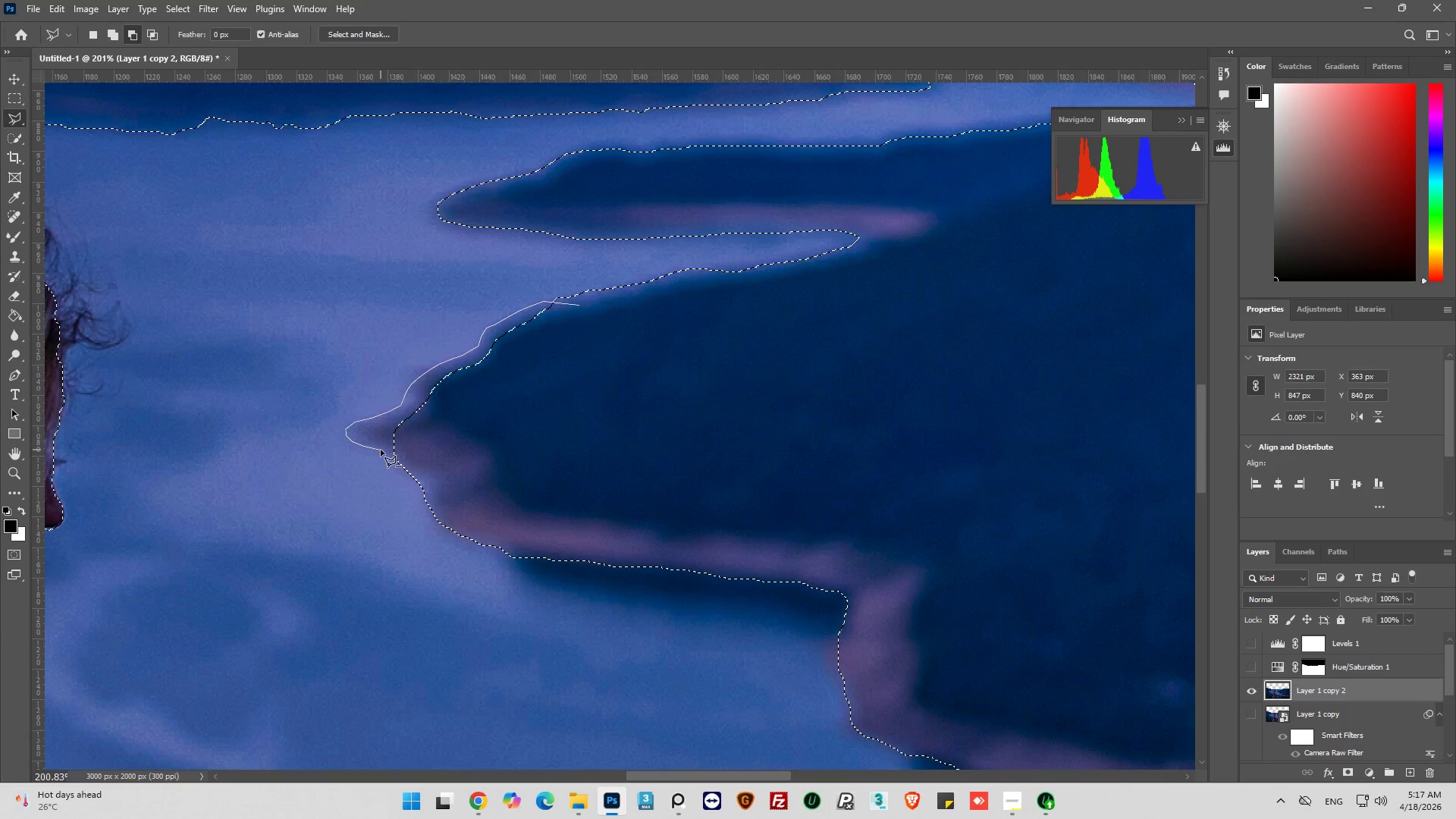 
left_click_drag(start_coordinate=[386, 454], to_coordinate=[391, 455])
 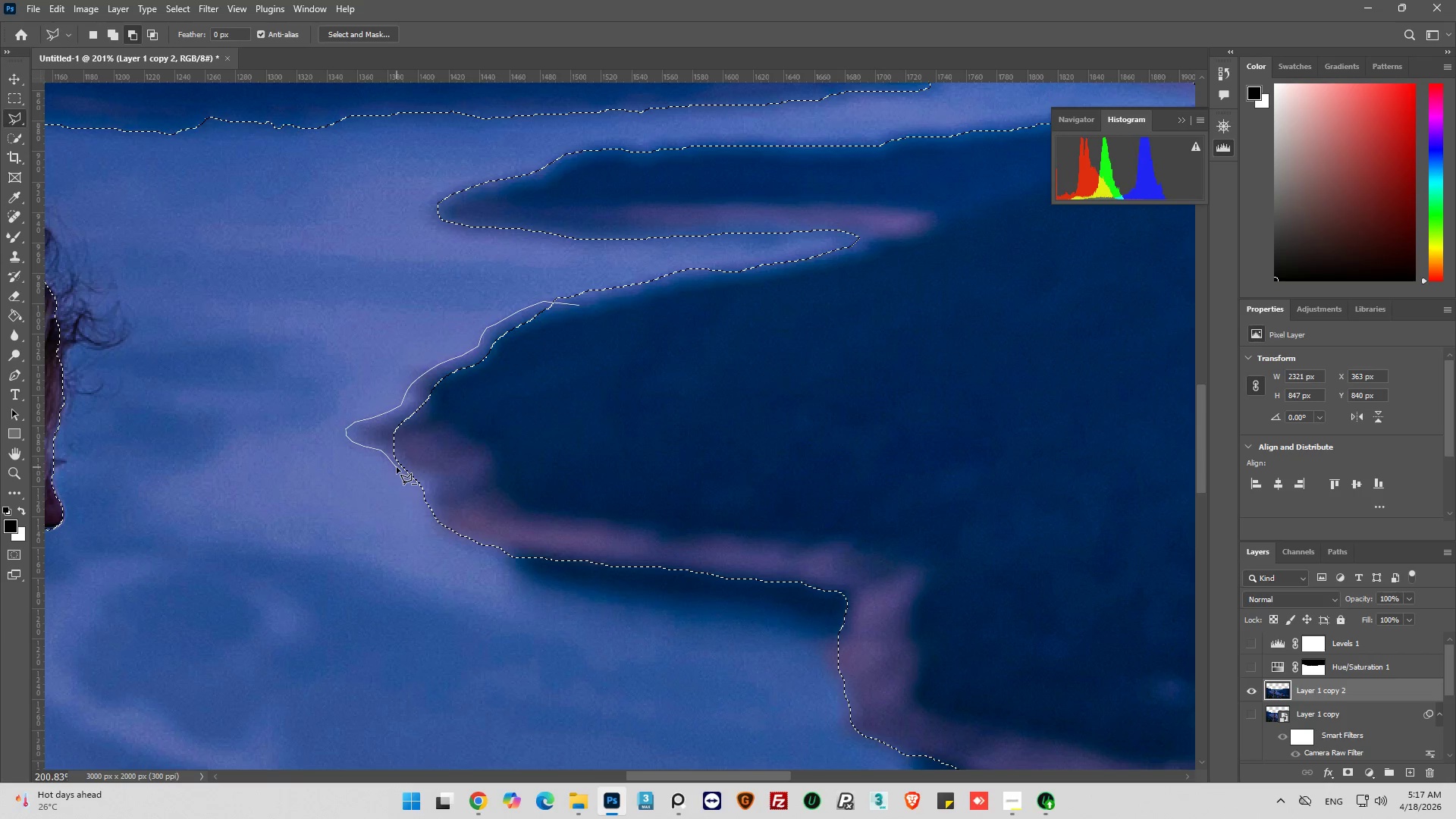 
left_click_drag(start_coordinate=[397, 467], to_coordinate=[402, 467])
 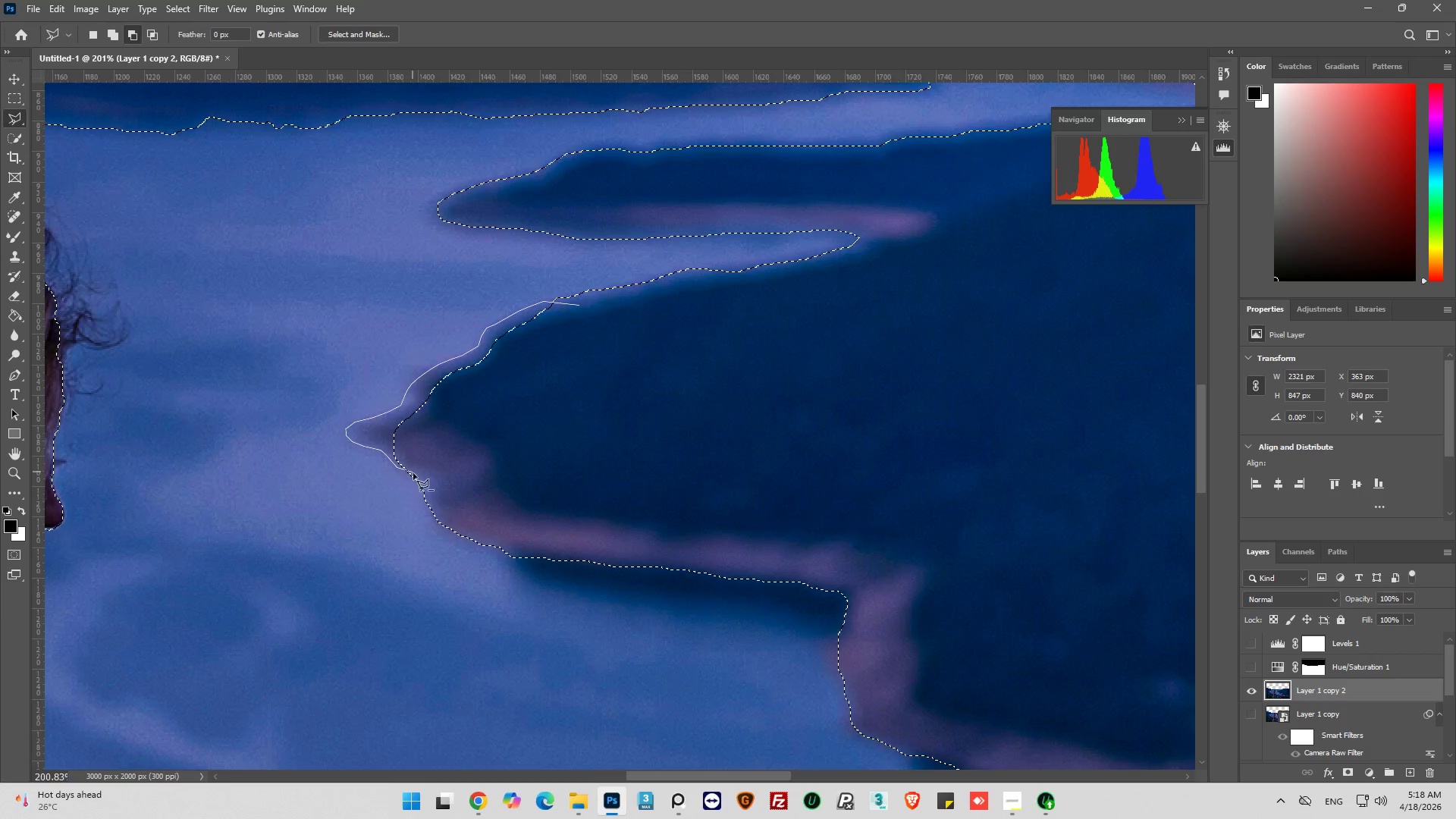 
left_click_drag(start_coordinate=[415, 473], to_coordinate=[420, 473])
 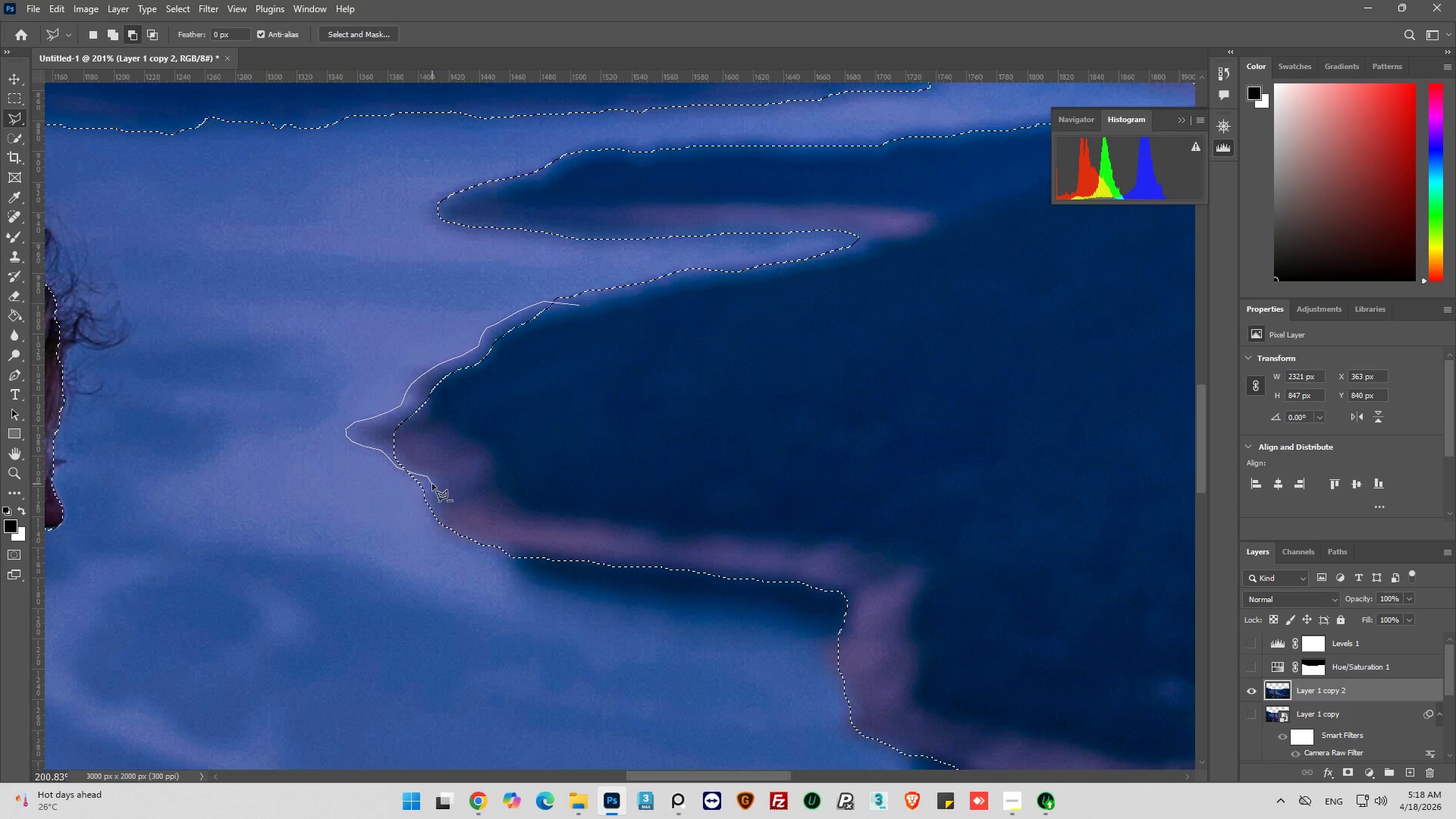 
left_click_drag(start_coordinate=[431, 494], to_coordinate=[429, 497])
 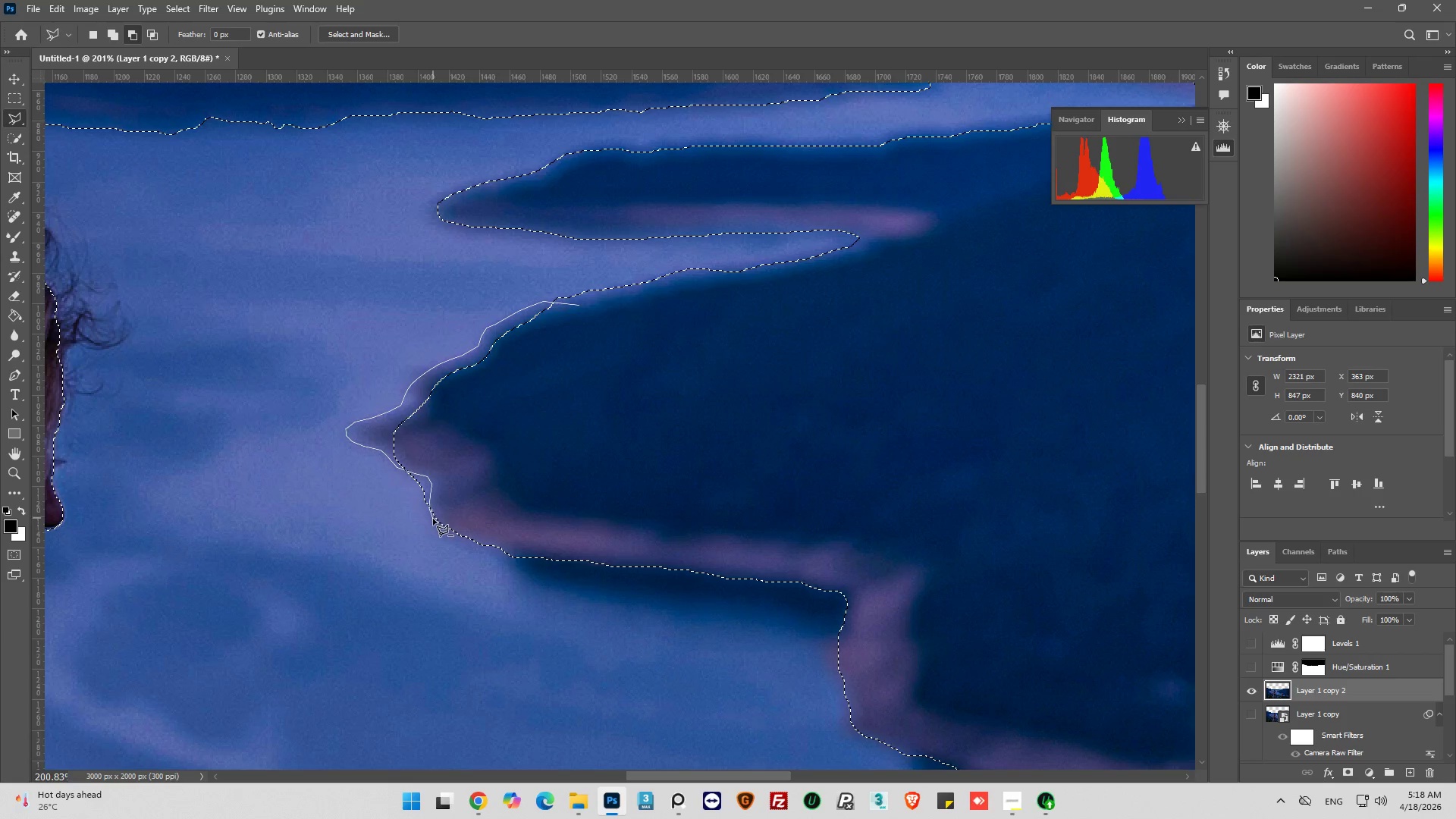 
left_click_drag(start_coordinate=[432, 525], to_coordinate=[443, 532])
 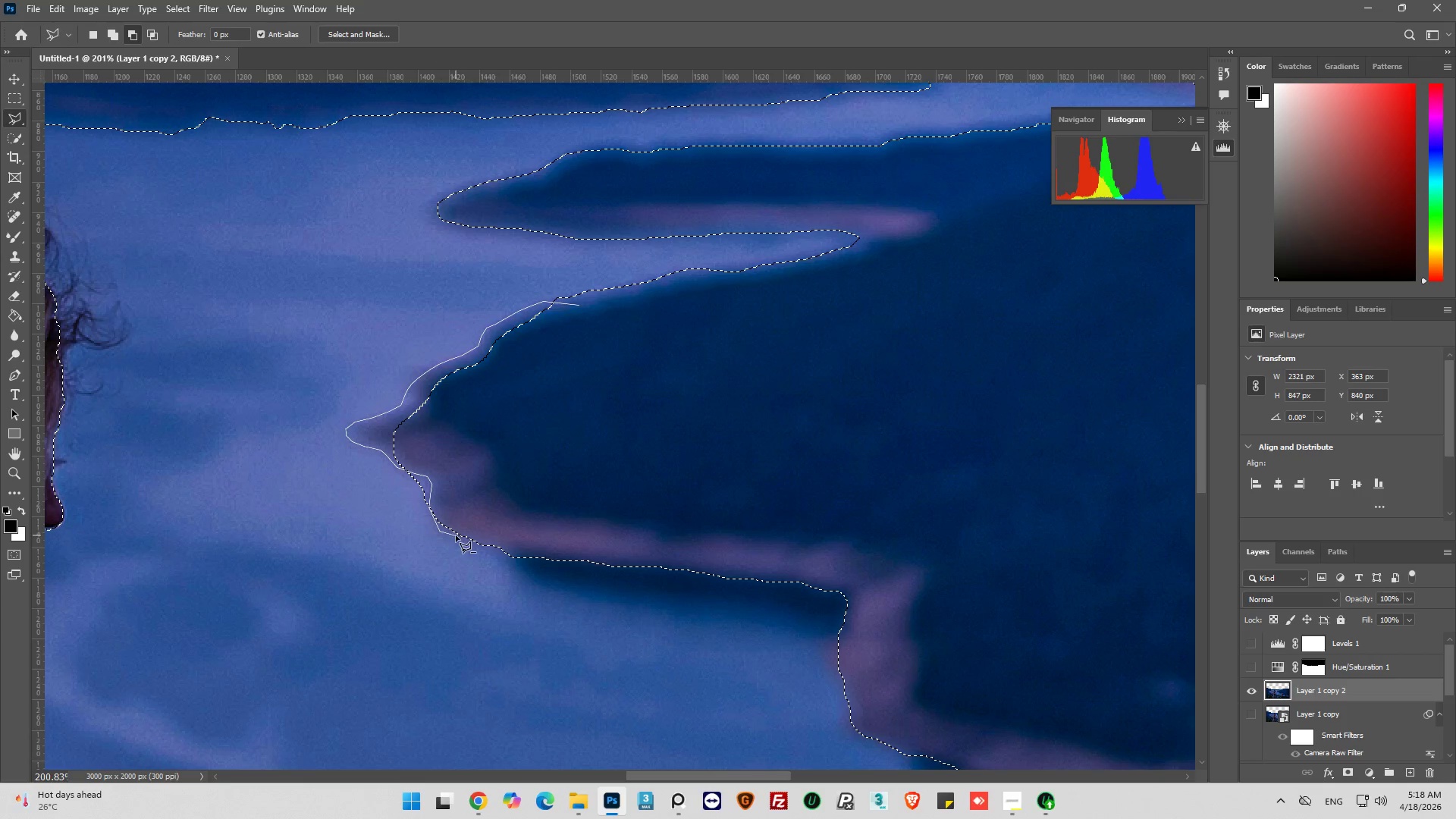 
left_click_drag(start_coordinate=[456, 535], to_coordinate=[463, 538])
 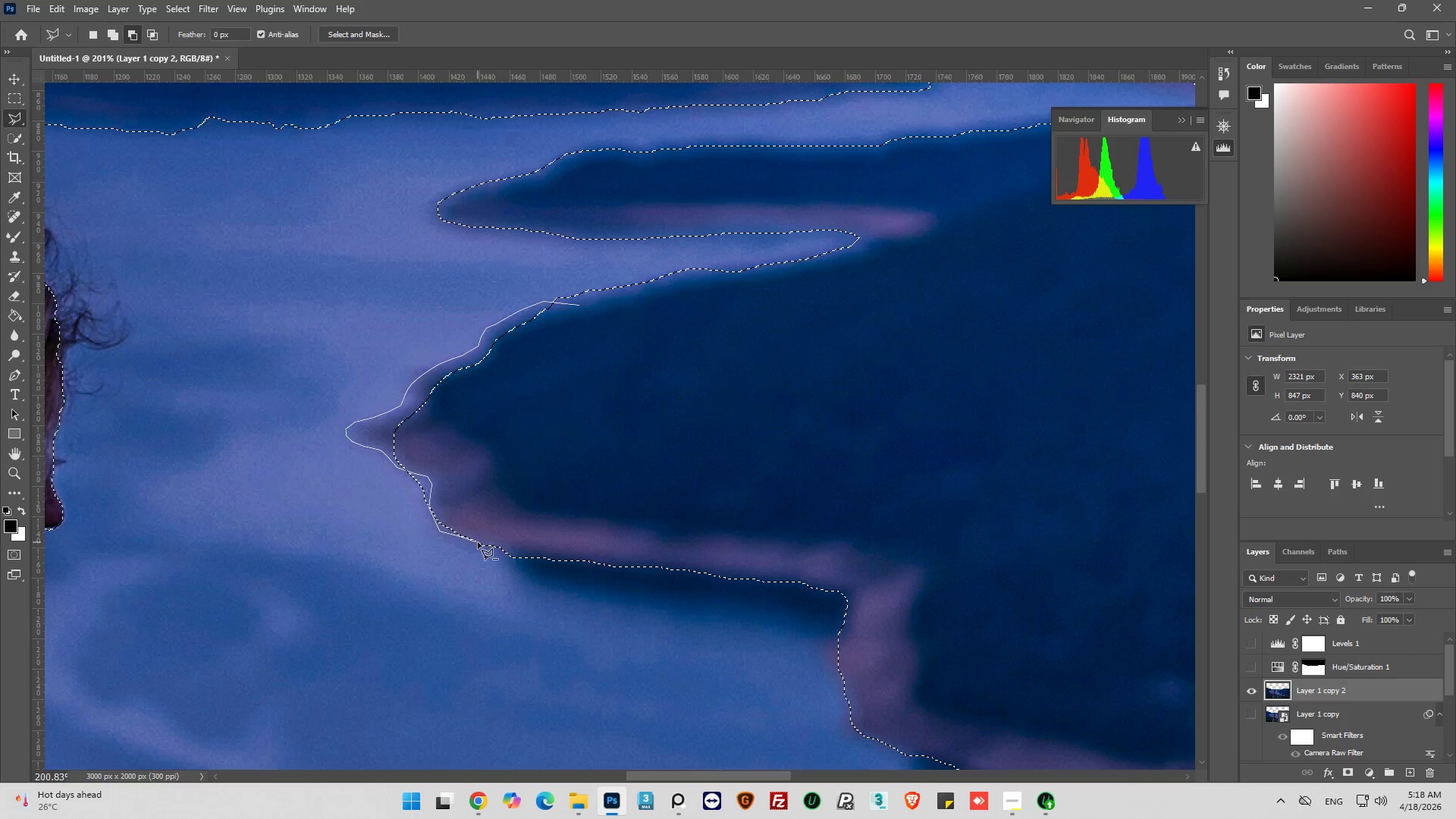 
left_click_drag(start_coordinate=[478, 542], to_coordinate=[487, 545])
 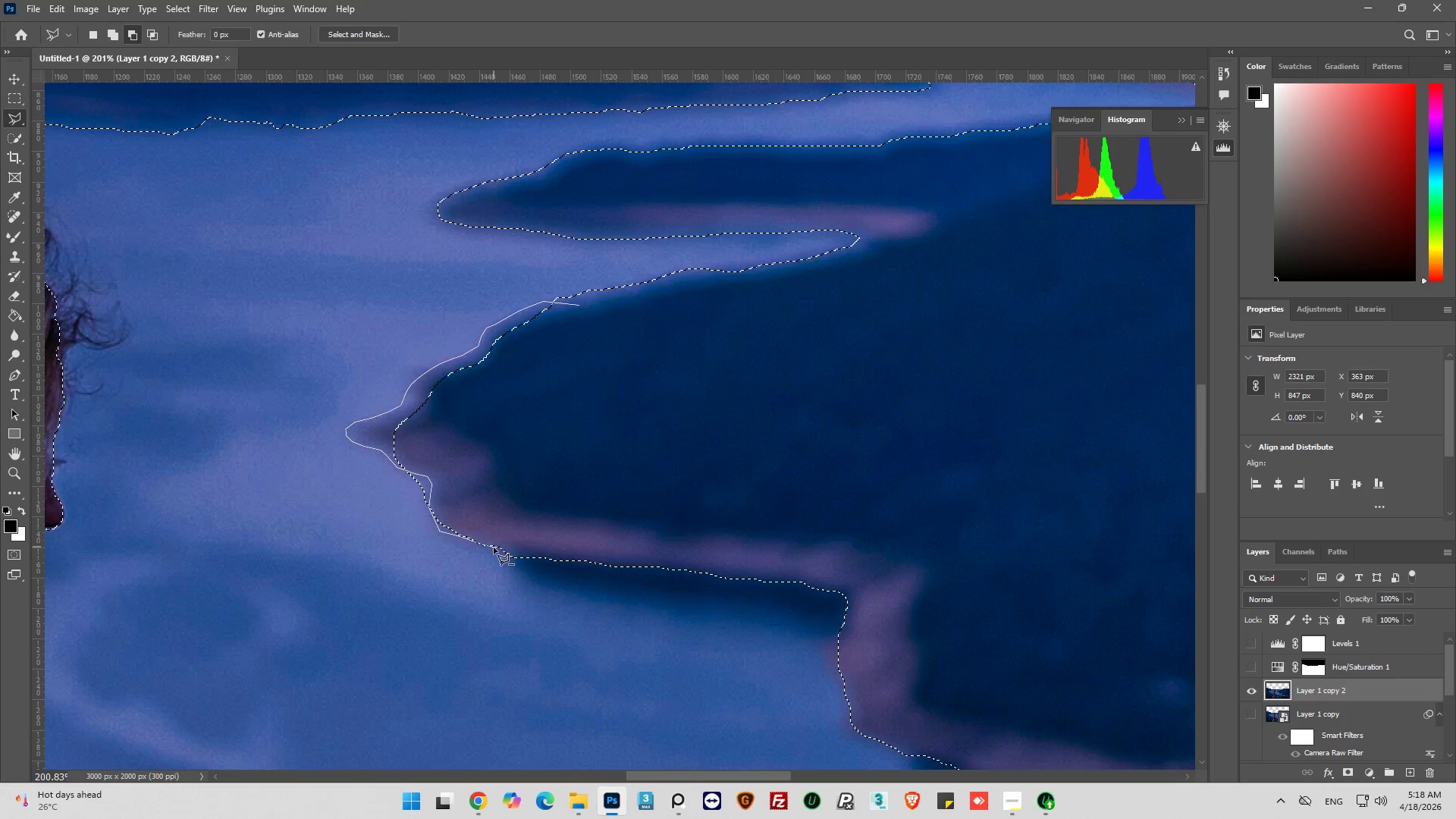 
left_click_drag(start_coordinate=[494, 548], to_coordinate=[497, 551])
 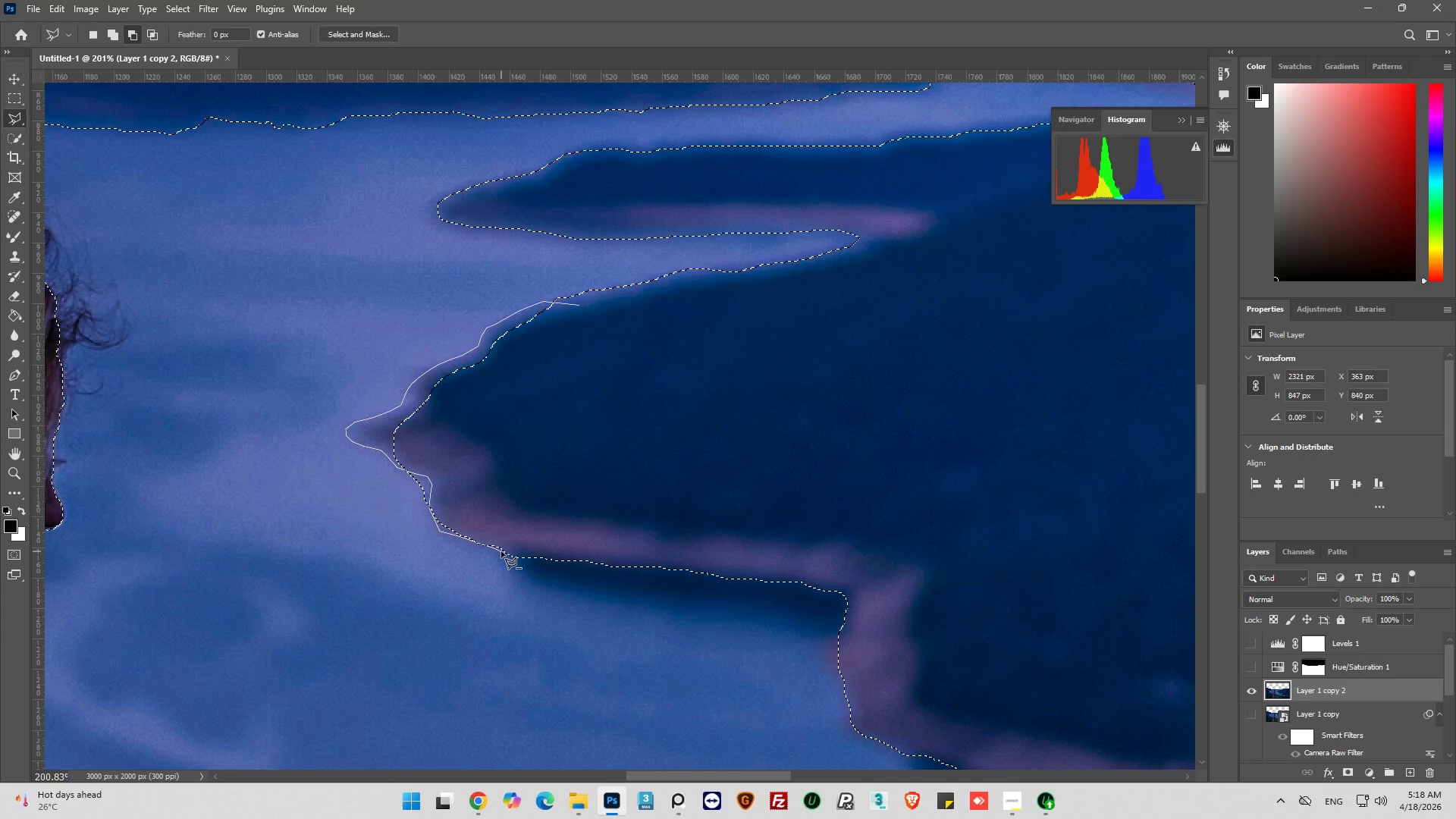 
left_click([501, 551])
 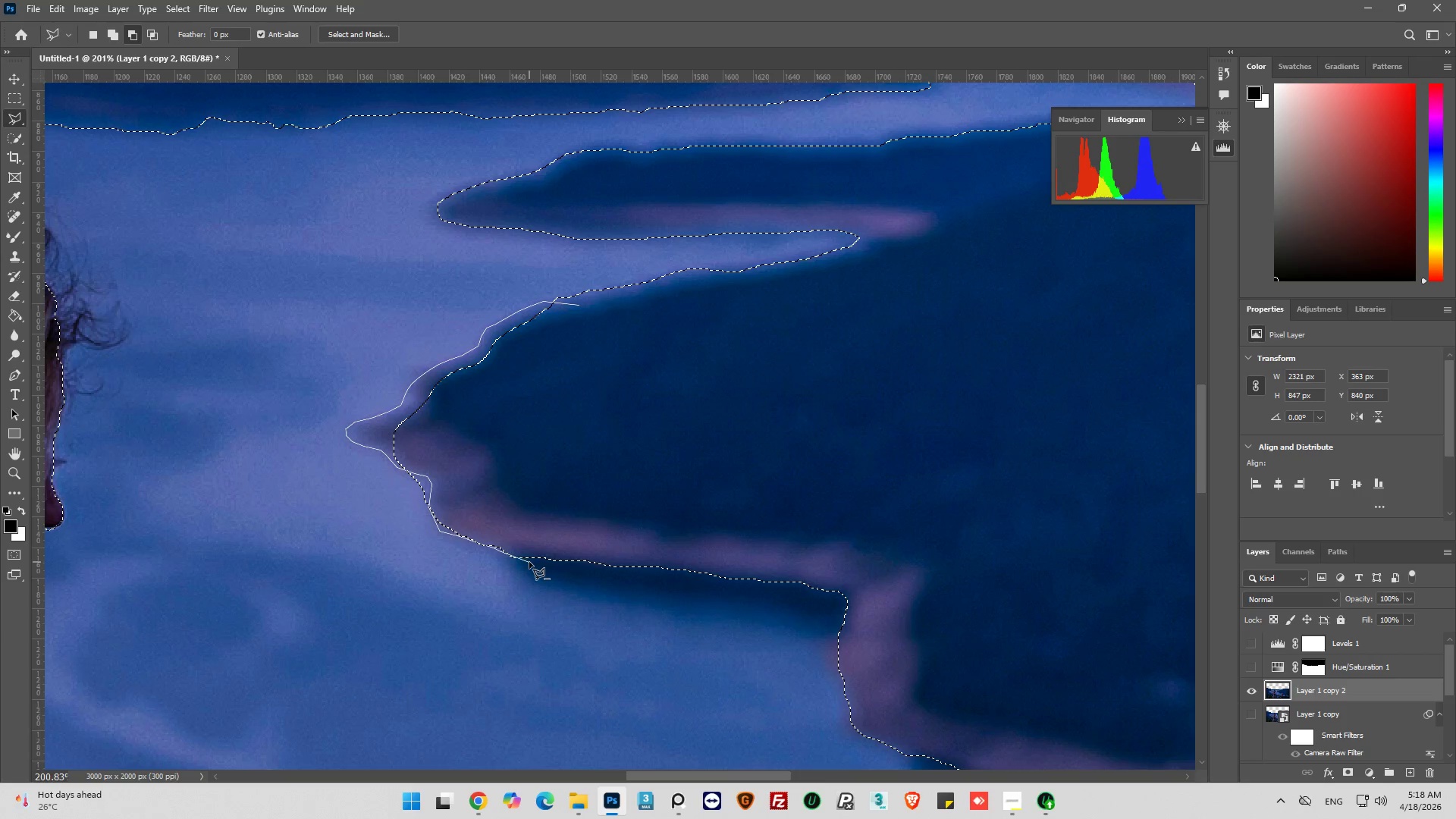 
left_click_drag(start_coordinate=[529, 562], to_coordinate=[549, 562])
 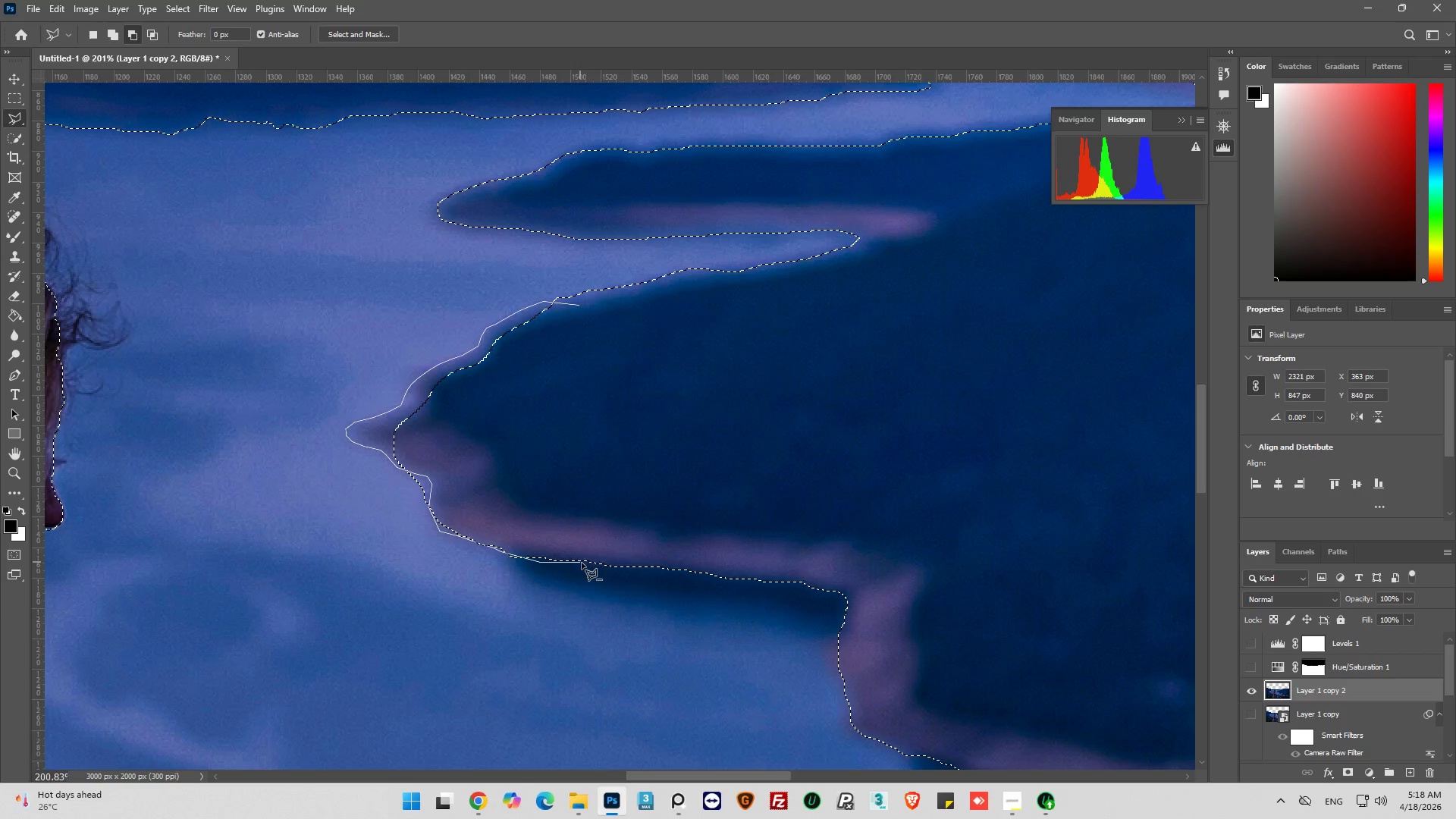 
left_click_drag(start_coordinate=[584, 563], to_coordinate=[614, 570])
 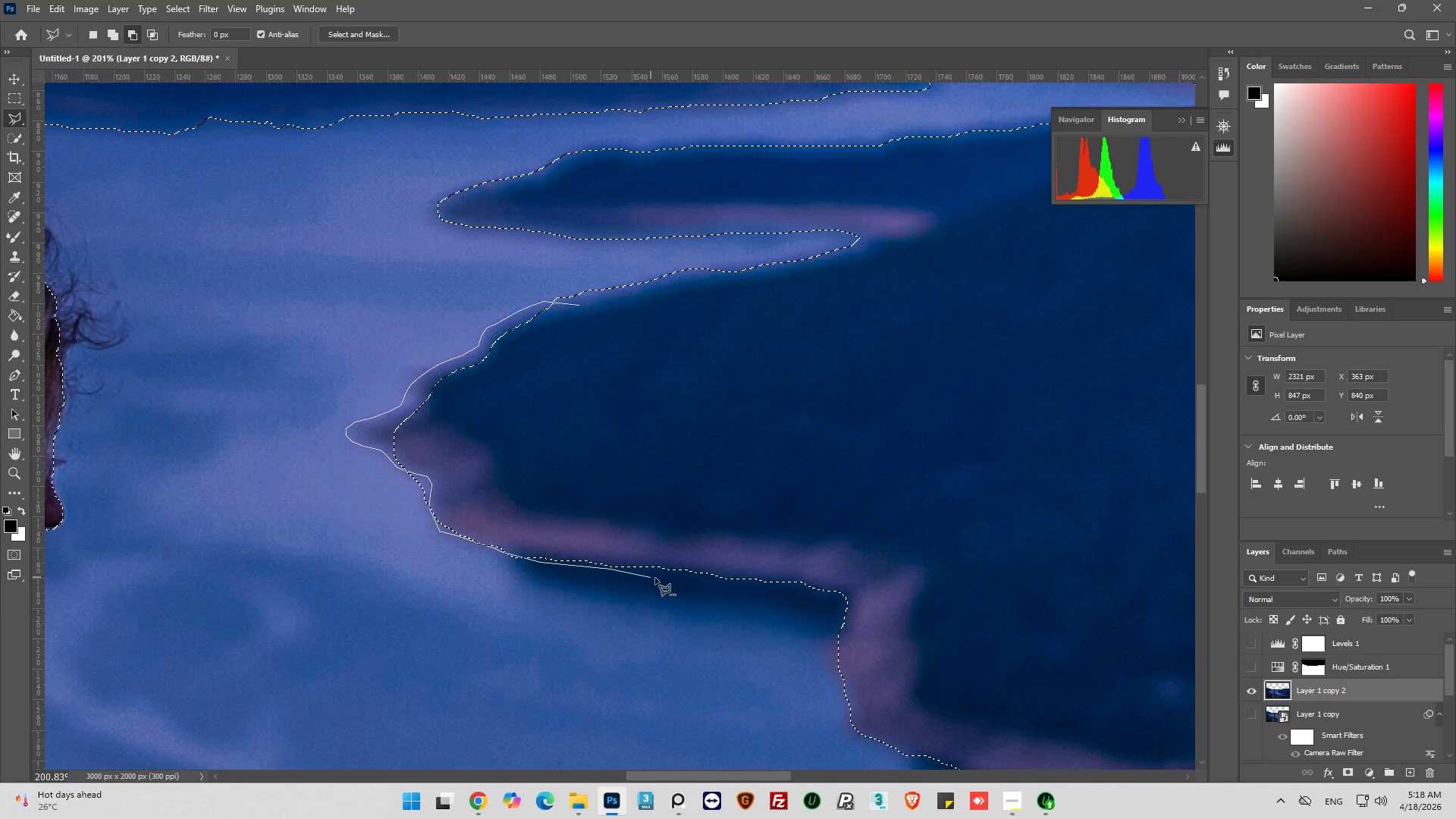 
left_click_drag(start_coordinate=[656, 579], to_coordinate=[673, 579])
 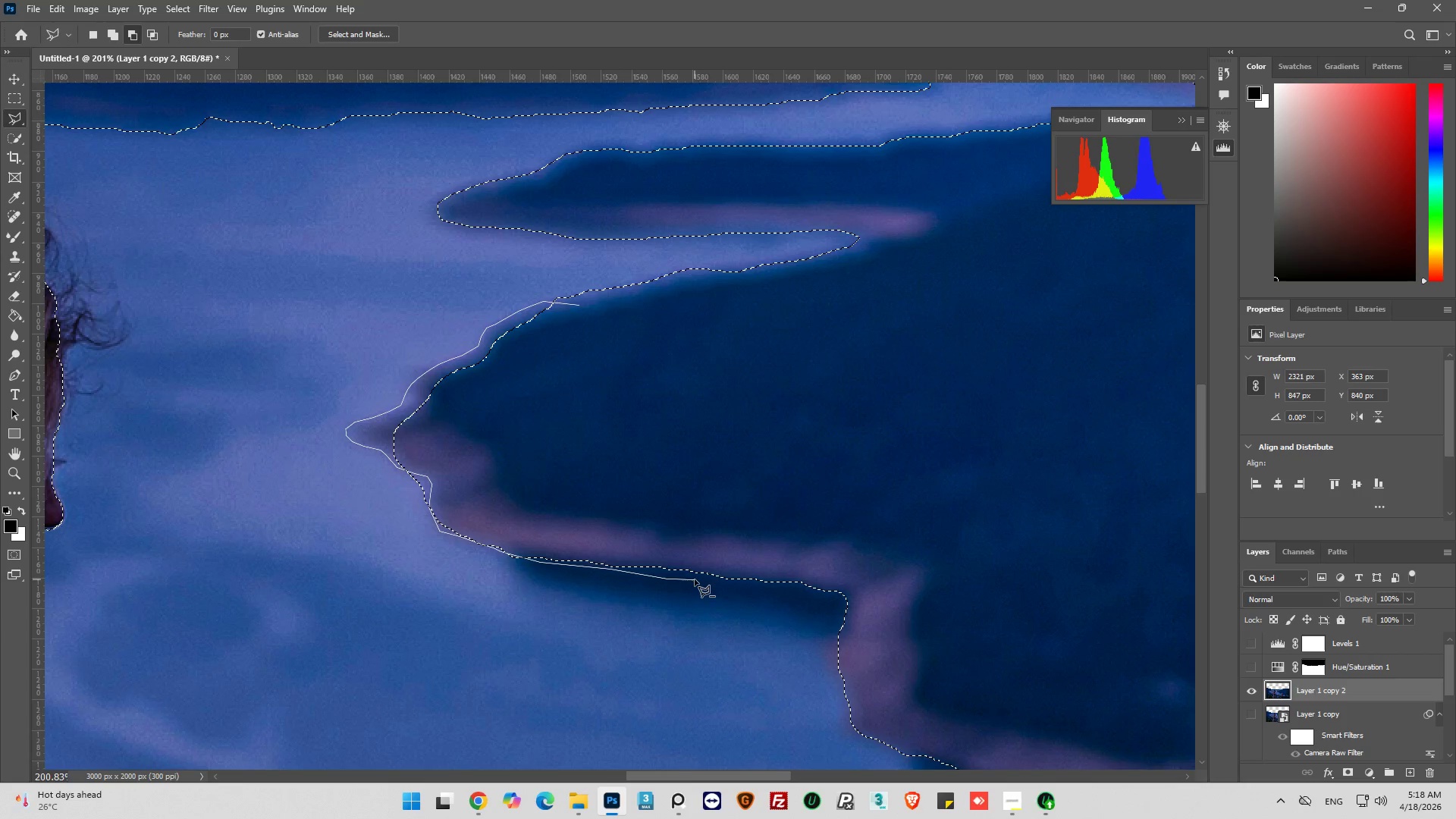 
left_click_drag(start_coordinate=[695, 579], to_coordinate=[742, 587])
 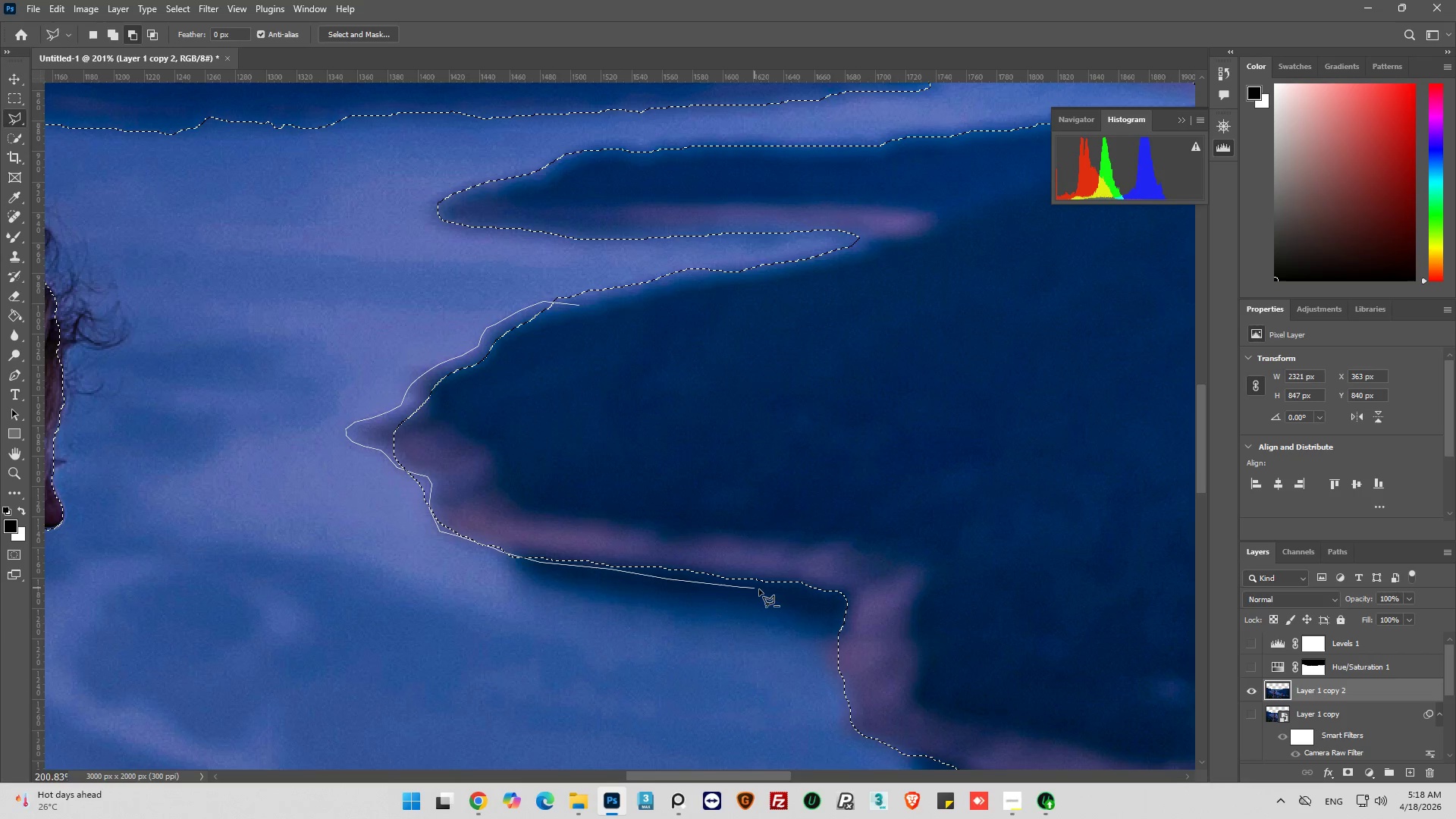 
left_click_drag(start_coordinate=[774, 590], to_coordinate=[779, 590])
 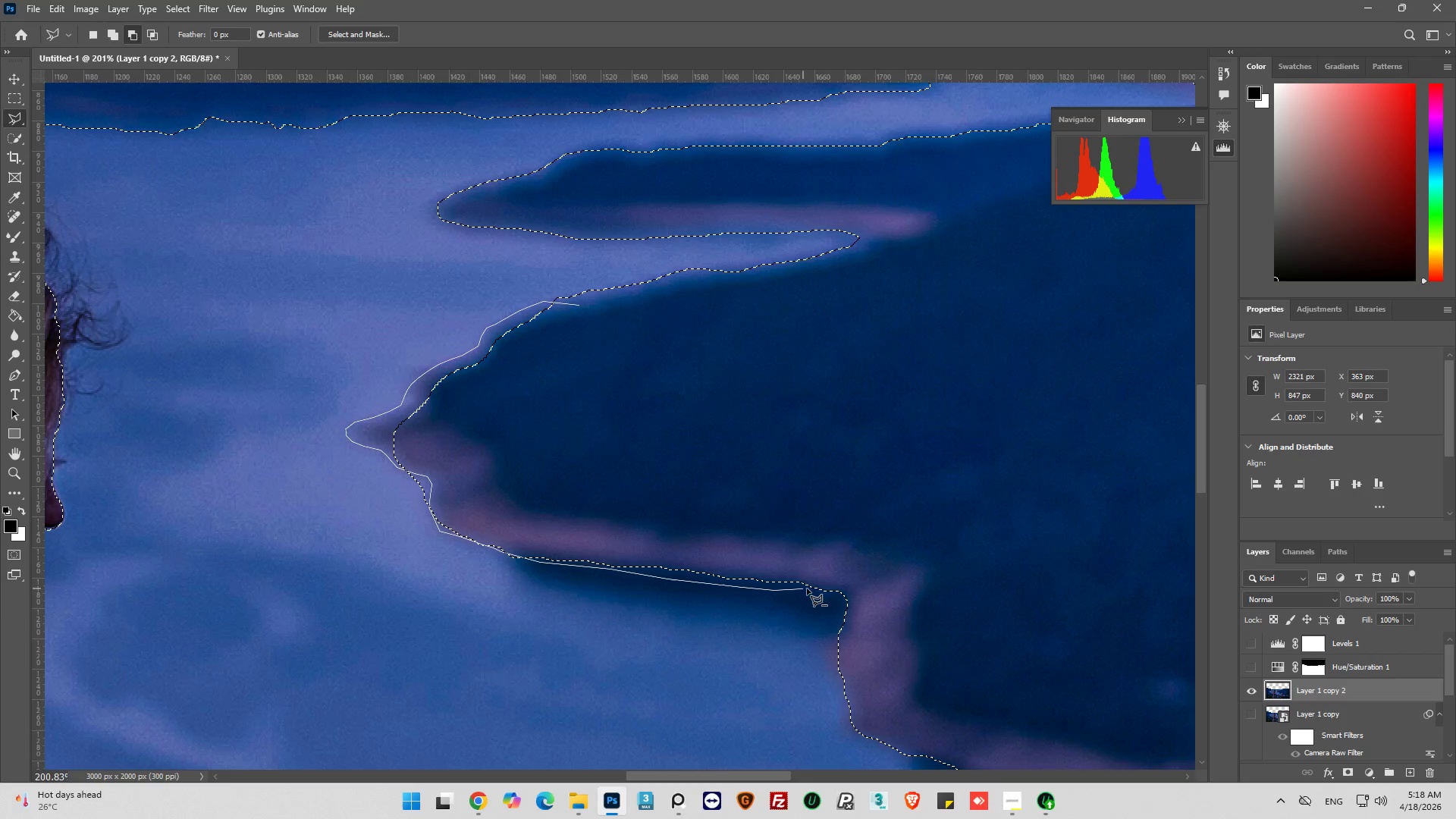 
left_click_drag(start_coordinate=[810, 588], to_coordinate=[814, 589])
 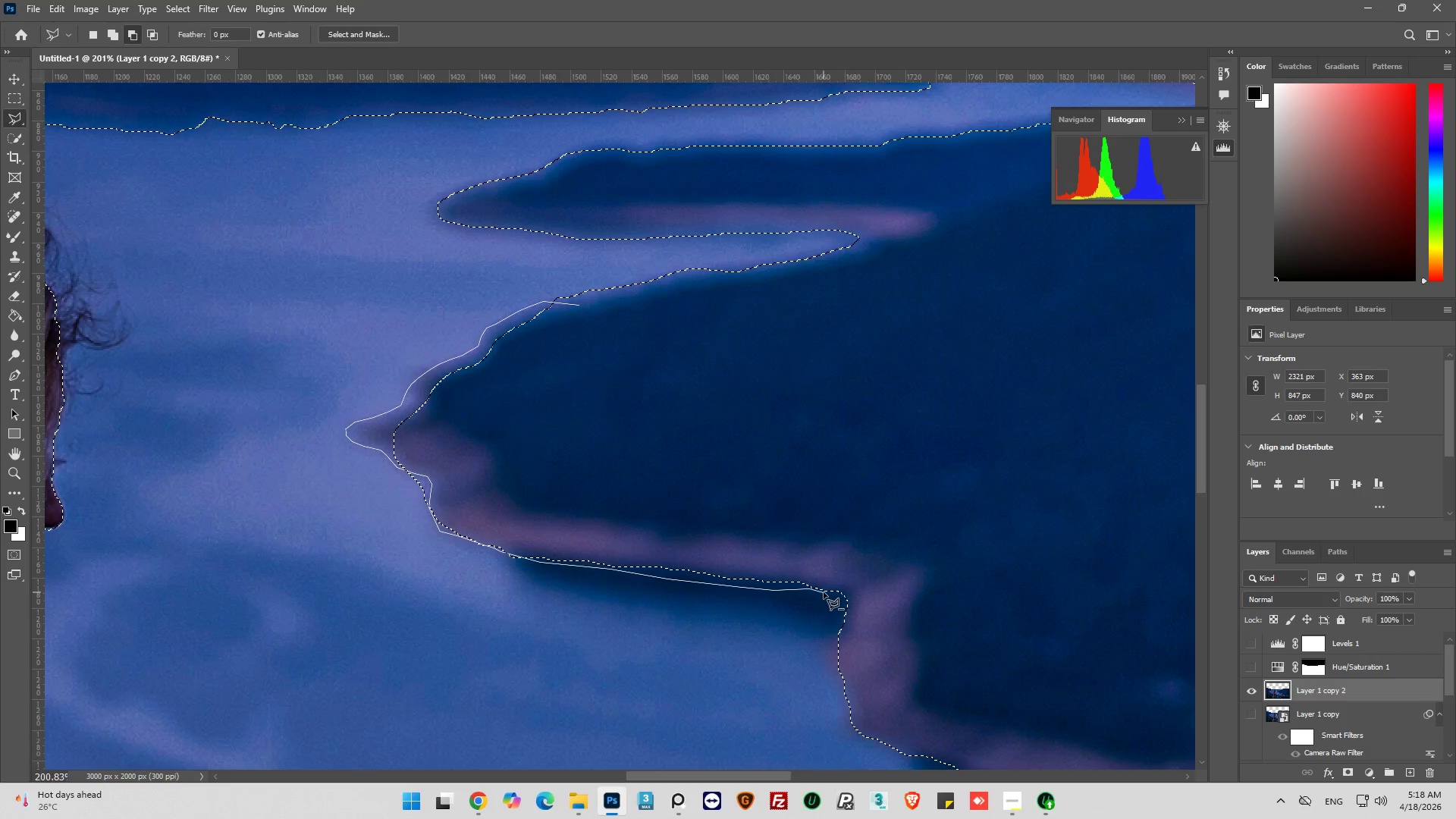 
left_click_drag(start_coordinate=[824, 592], to_coordinate=[840, 595])
 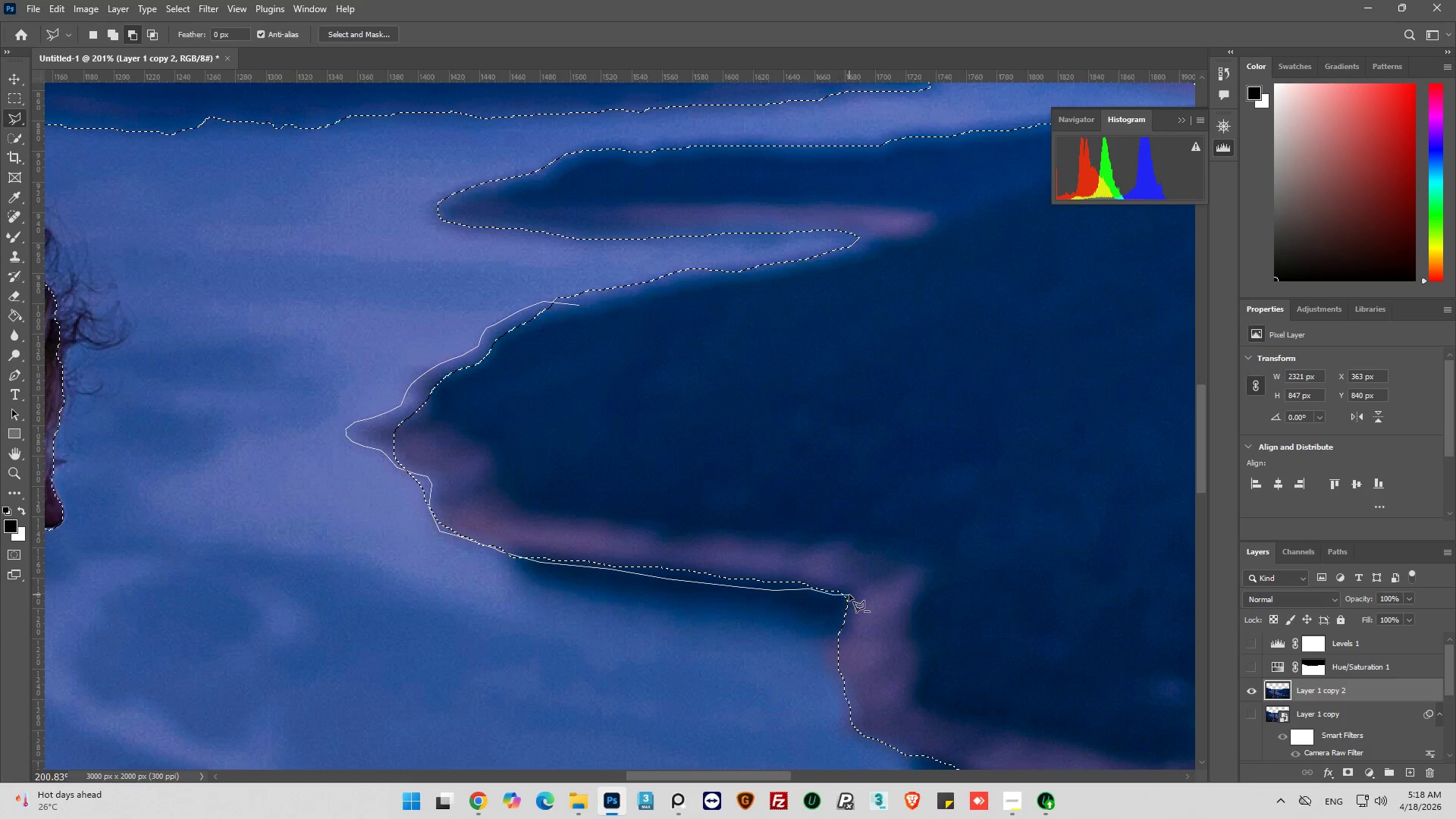 
left_click_drag(start_coordinate=[849, 595], to_coordinate=[853, 595])
 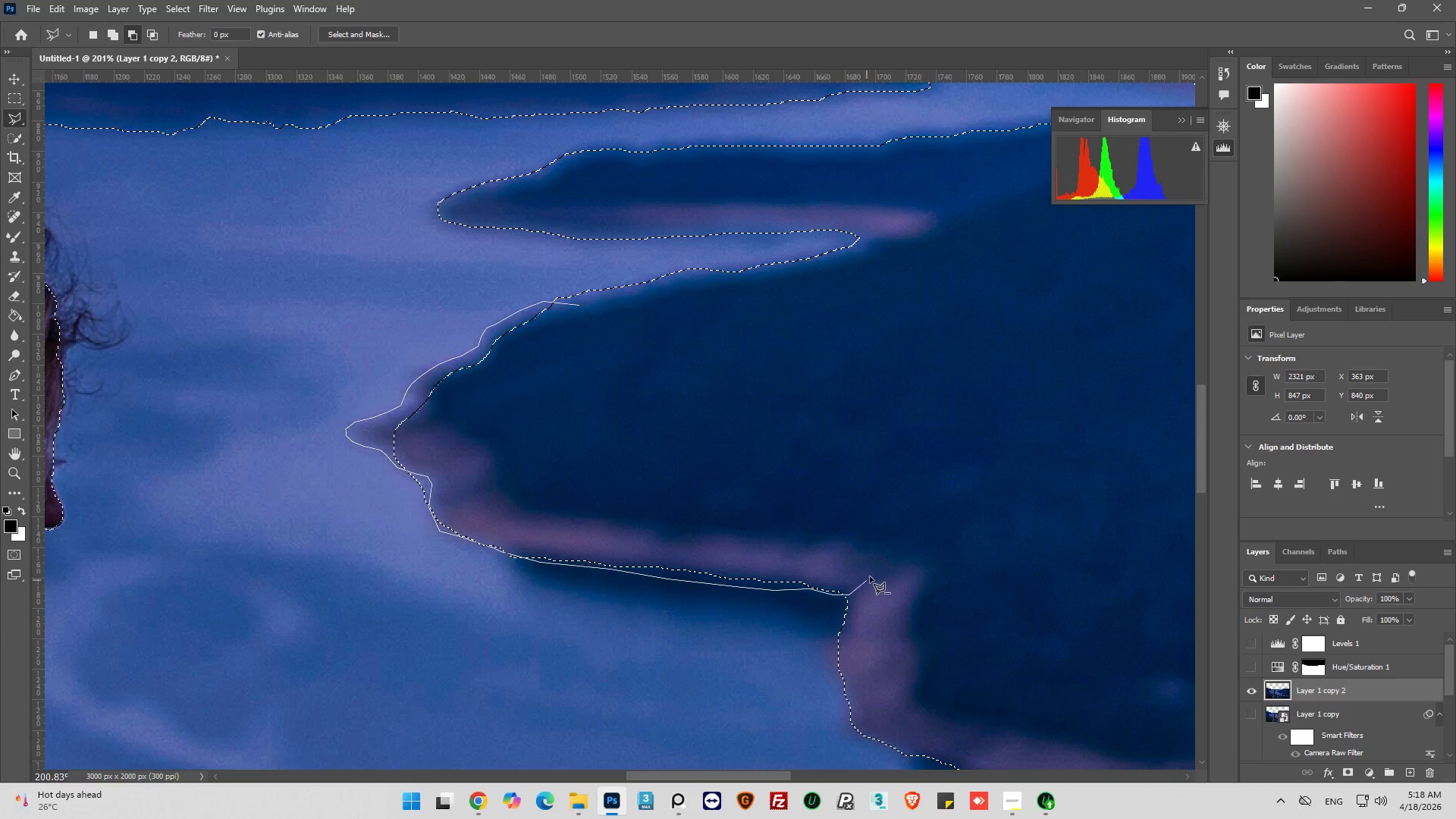 
left_click_drag(start_coordinate=[870, 576], to_coordinate=[857, 540])
 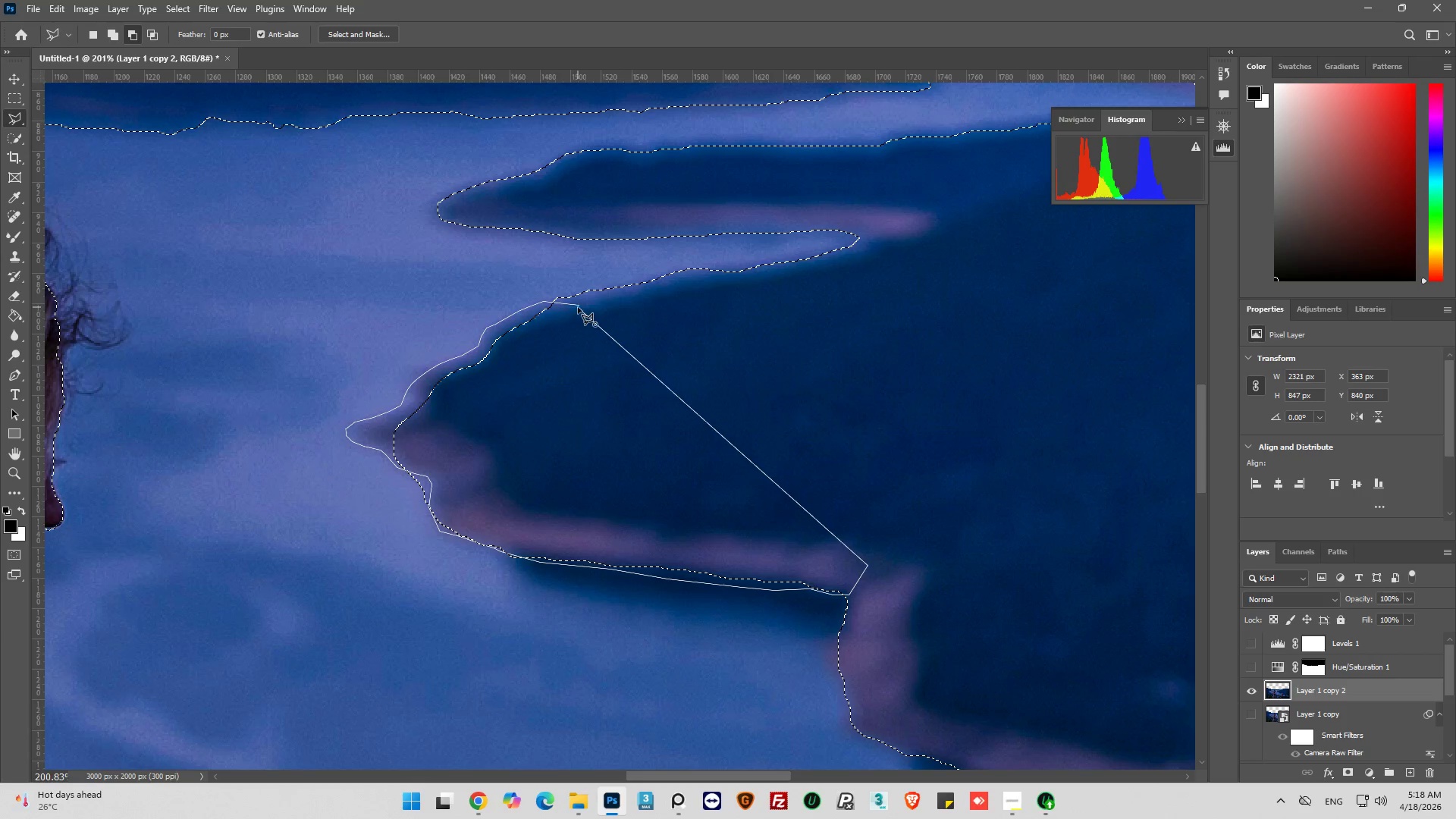 
left_click([579, 306])
 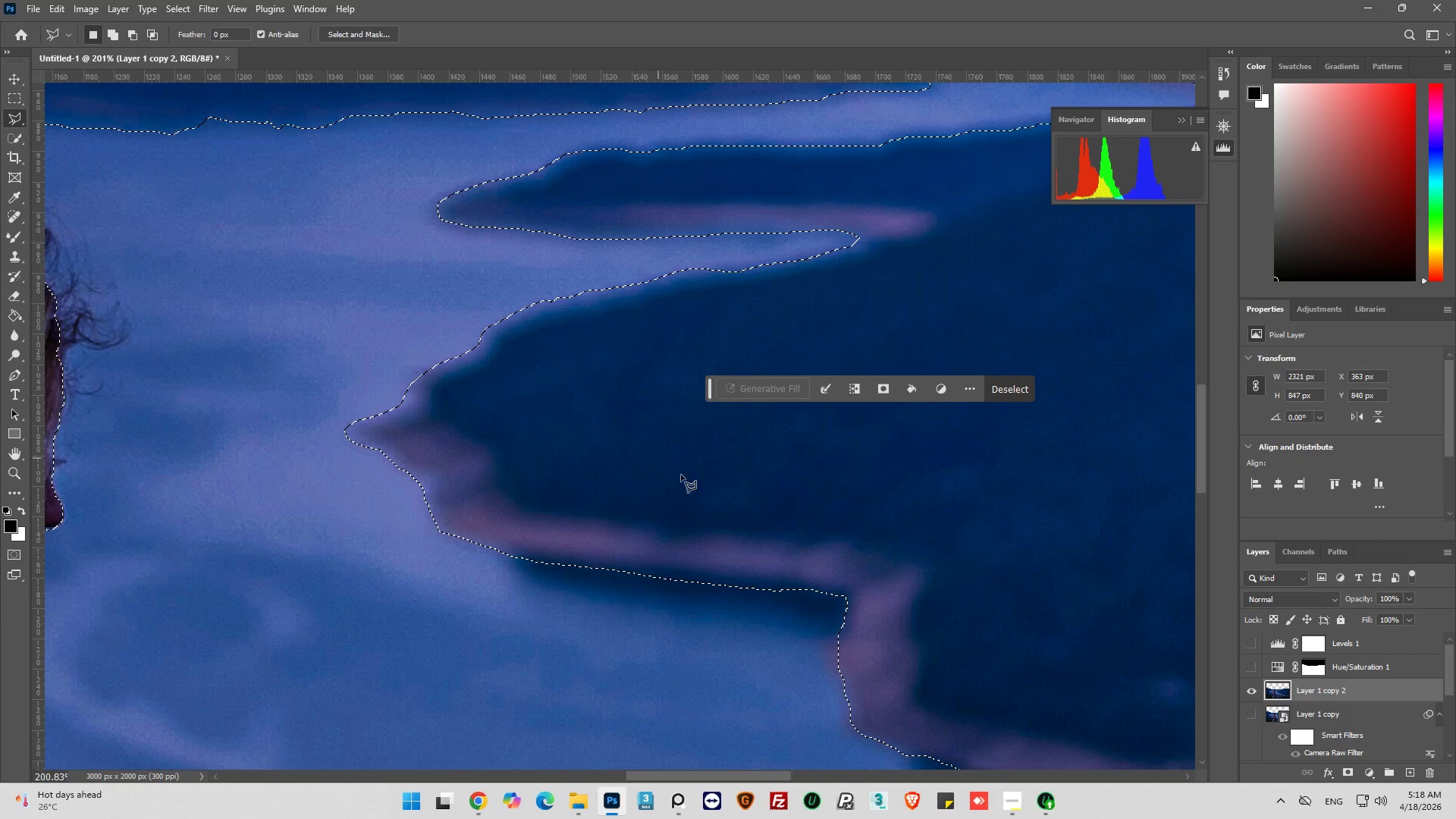 
hold_key(key=AltLeft, duration=0.86)
scroll: coordinate [726, 489], scroll_direction: down, amount: 14.0
 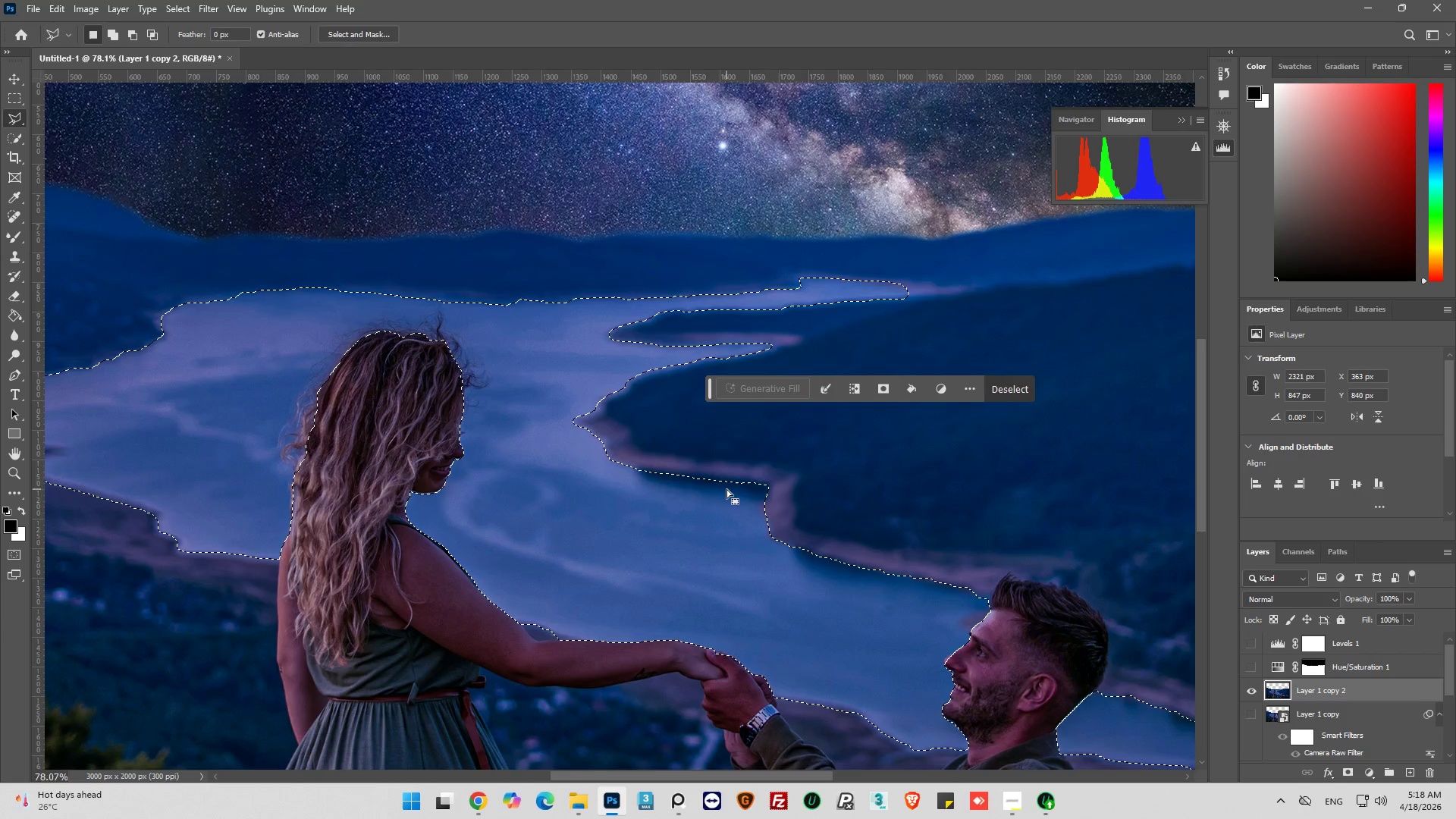 
hold_key(key=AltLeft, duration=0.92)
scroll: coordinate [768, 523], scroll_direction: up, amount: 14.0
 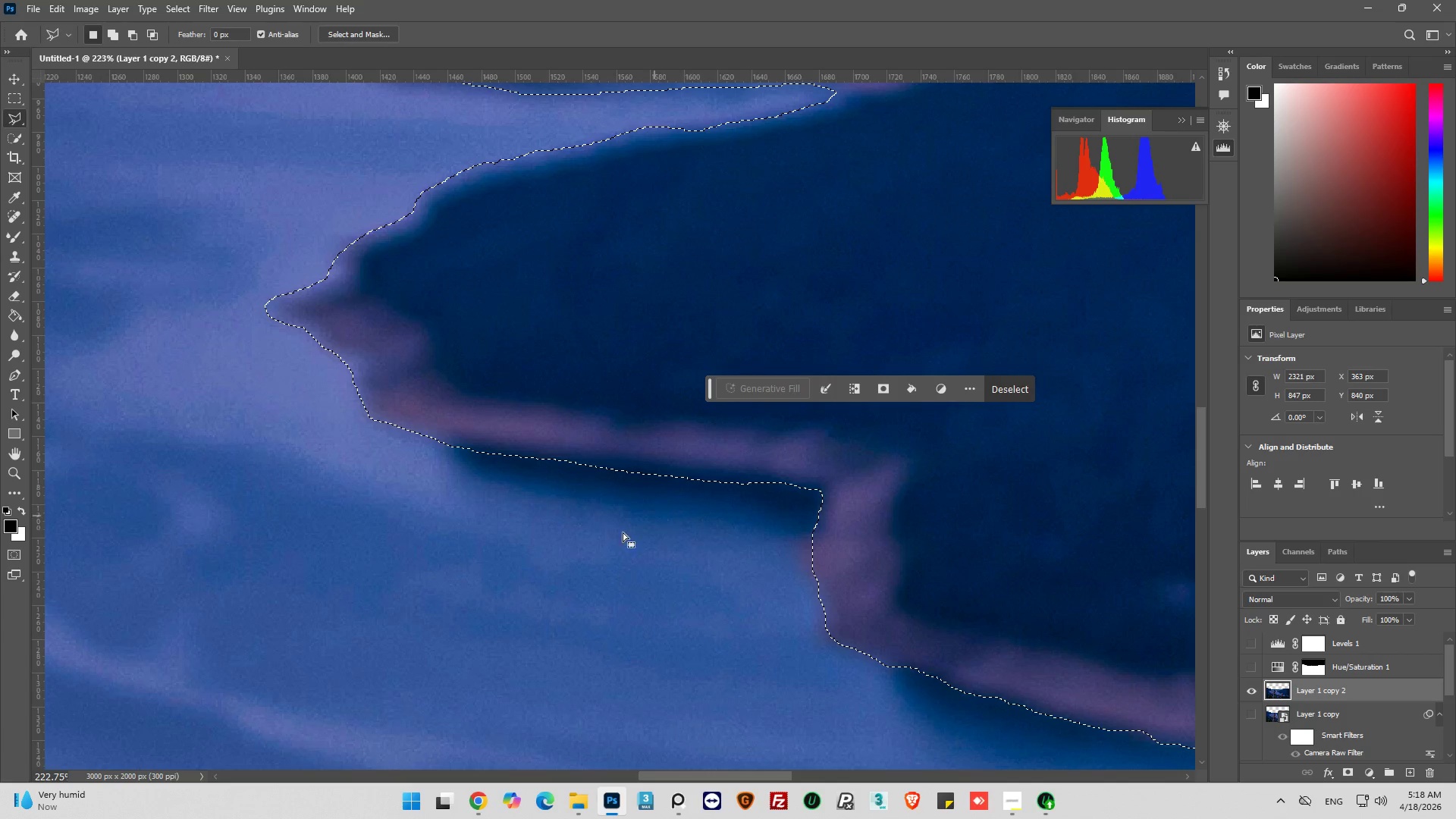 
hold_key(key=AltLeft, duration=2.91)
left_click([401, 463])
 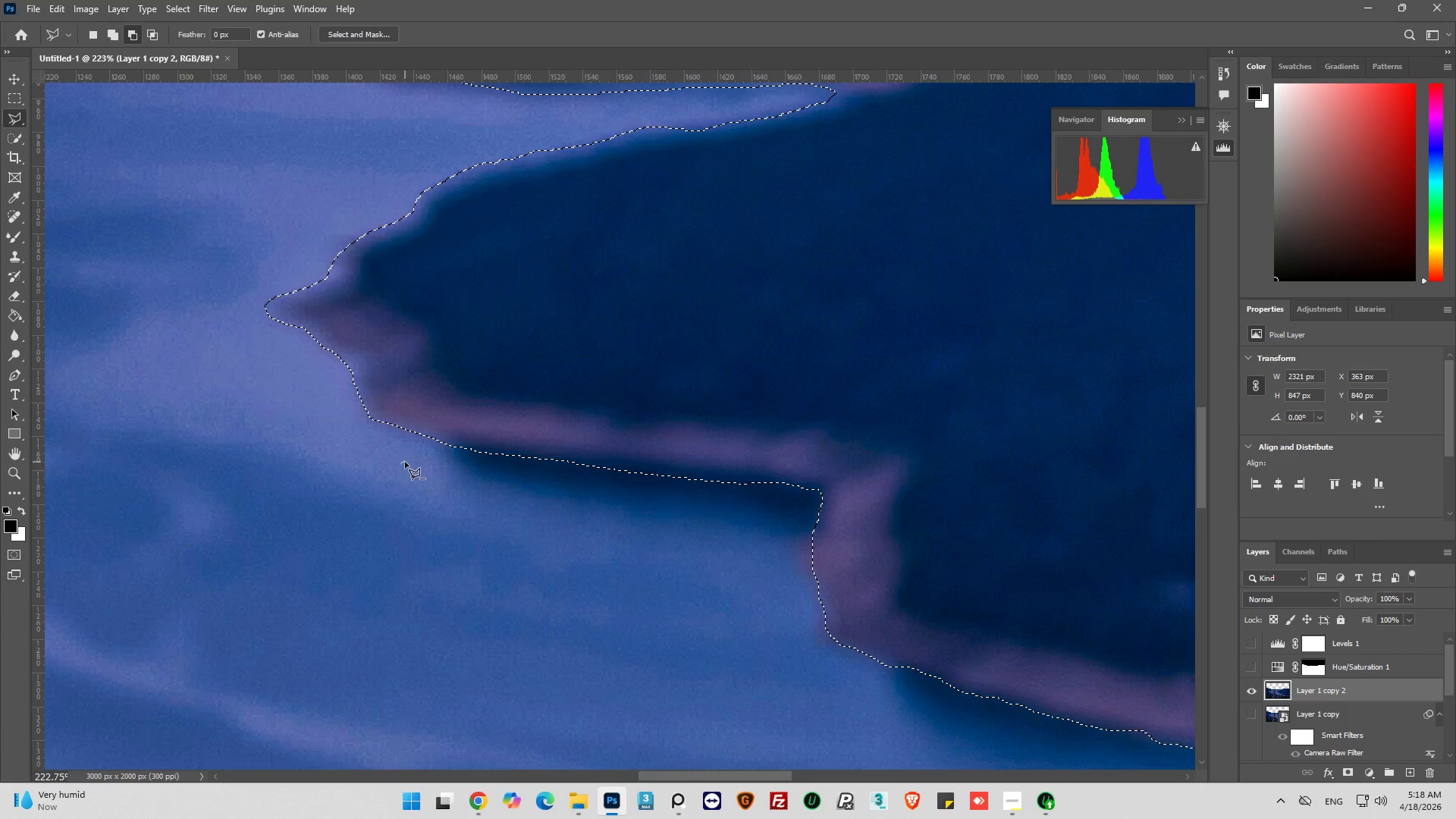 
left_click([405, 462])
 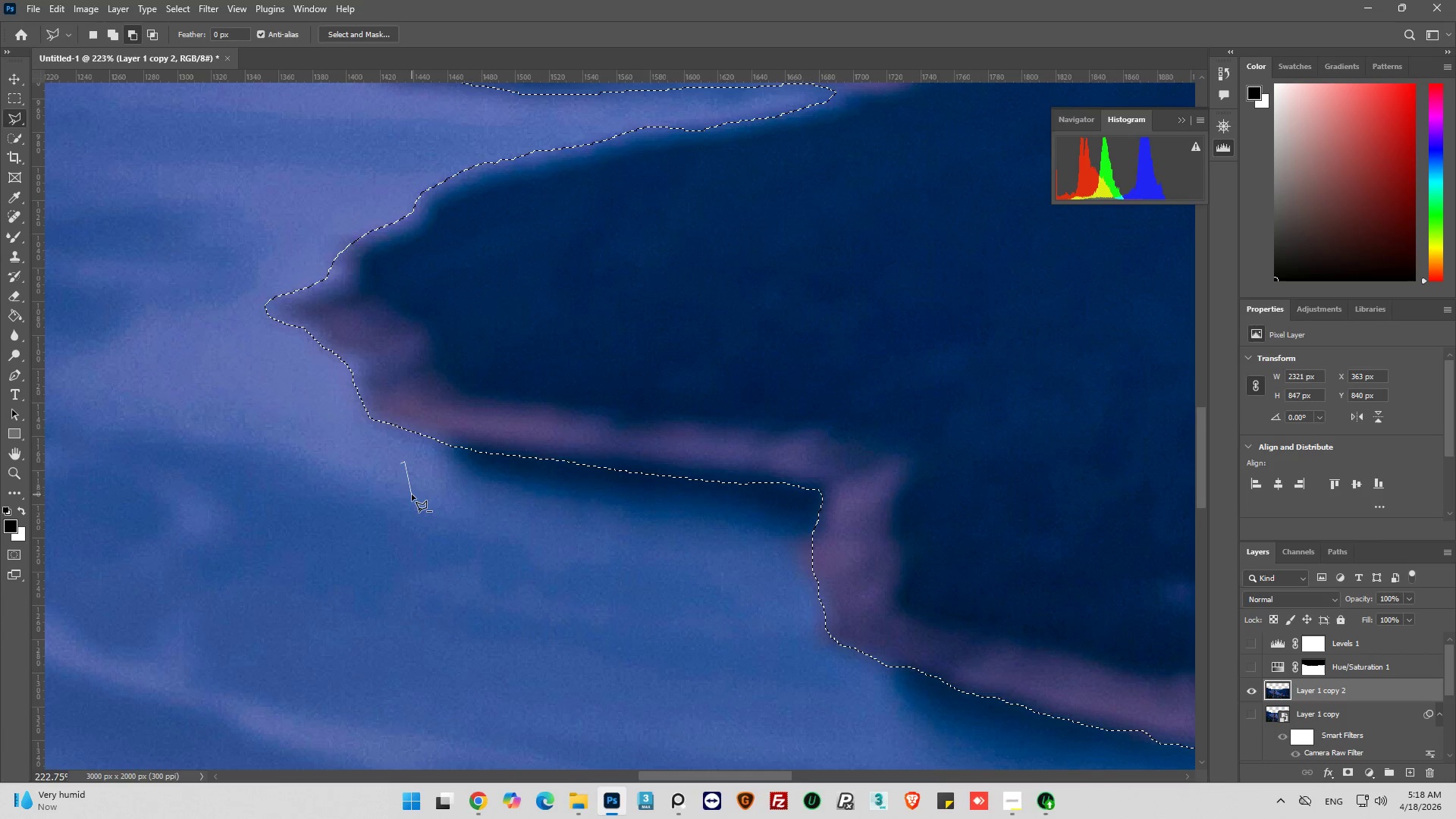 
left_click_drag(start_coordinate=[412, 494], to_coordinate=[407, 495])
 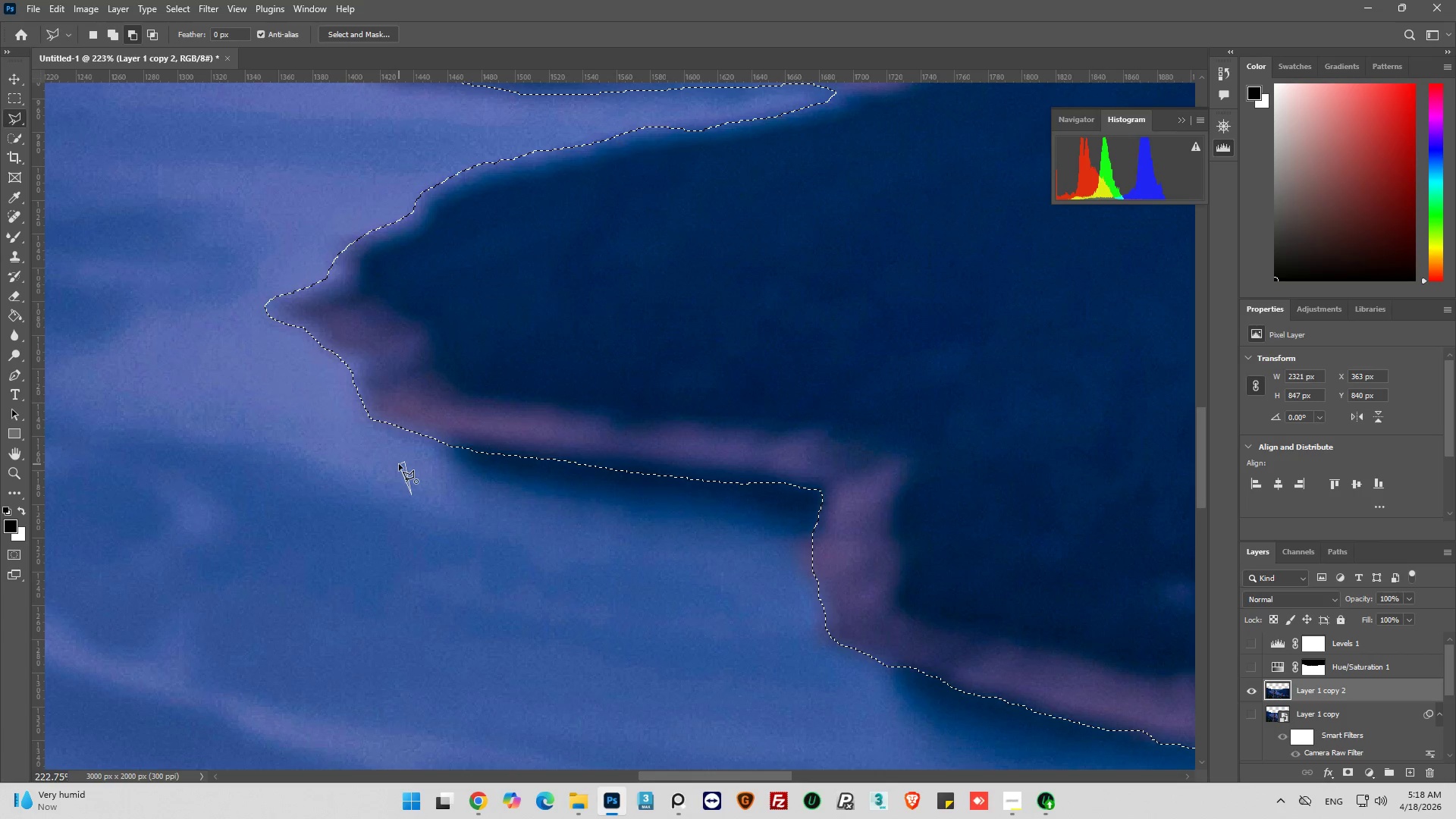 
left_click([399, 464])
 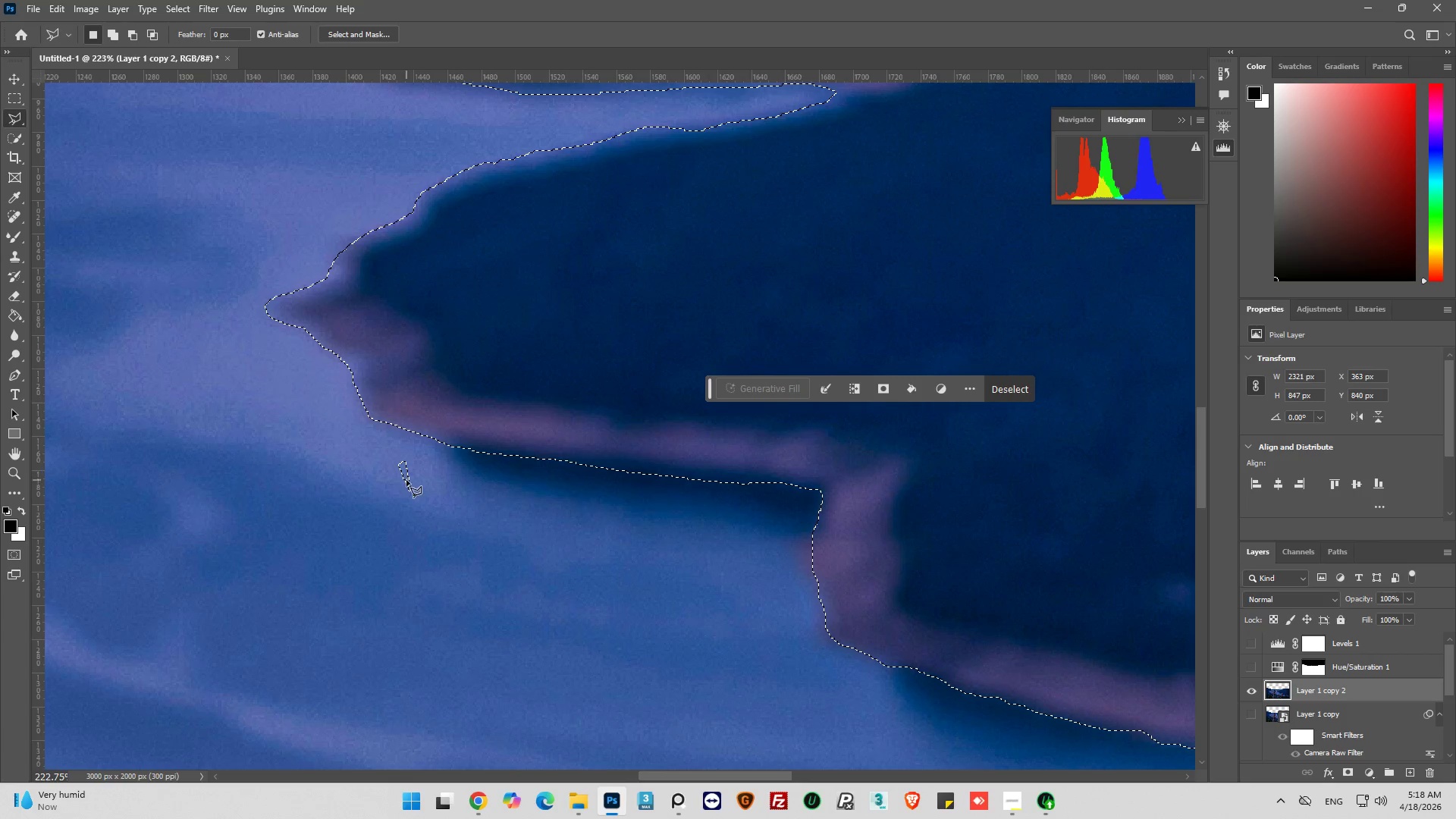 
key(Control+Z)
 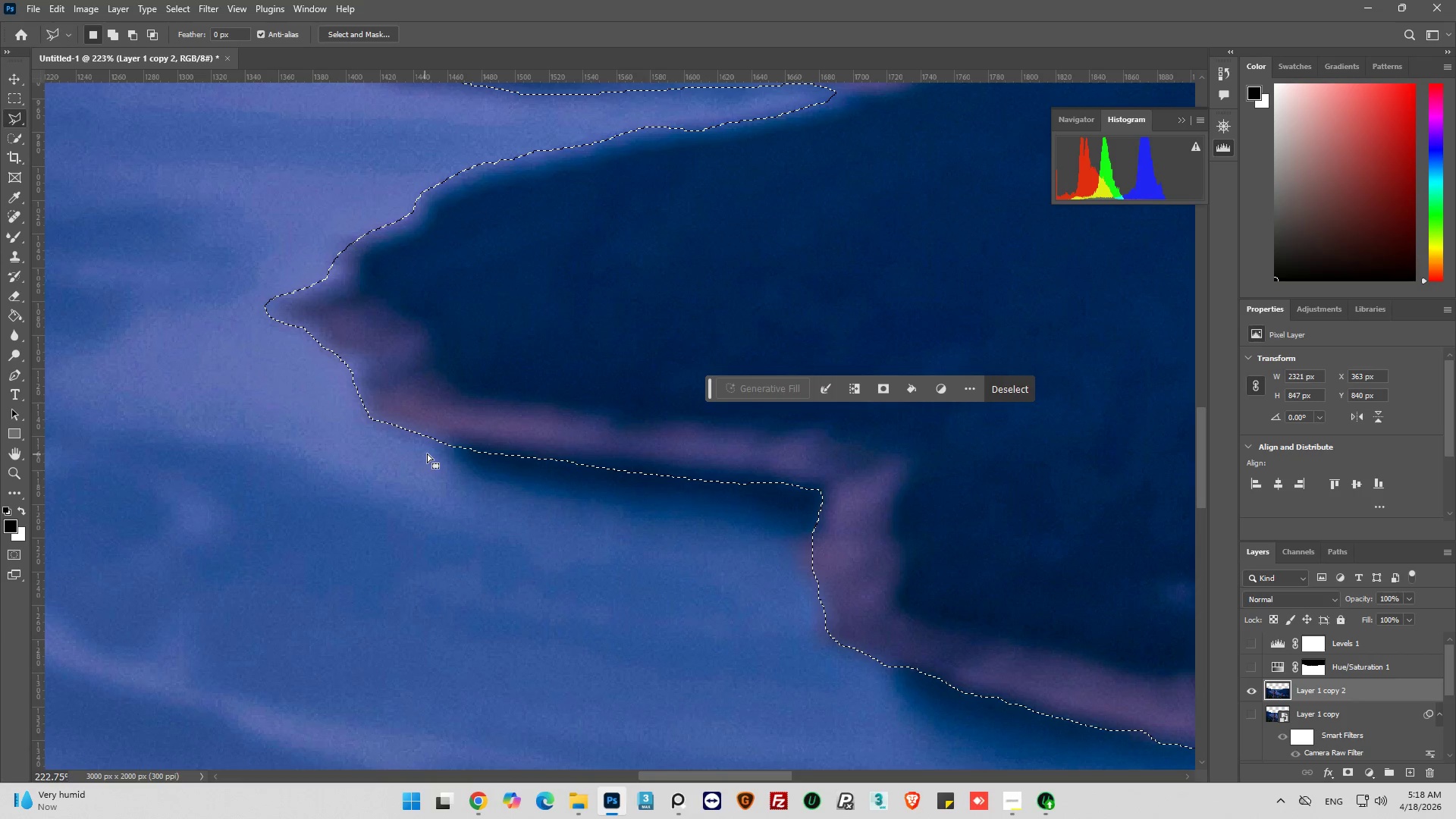 
hold_key(key=ShiftLeft, duration=2.0)
left_click([410, 435])
 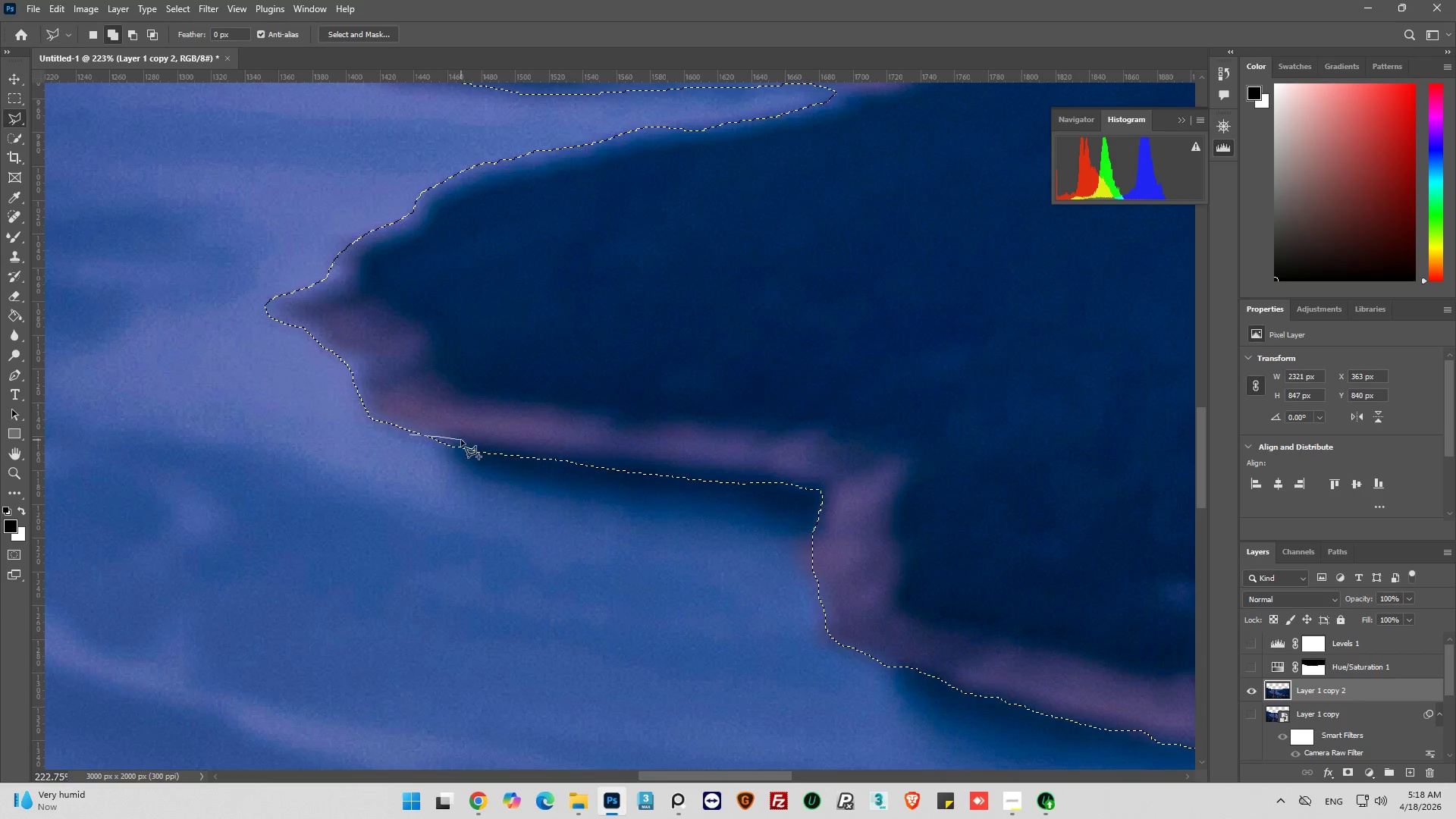 
left_click_drag(start_coordinate=[462, 440], to_coordinate=[466, 441])
 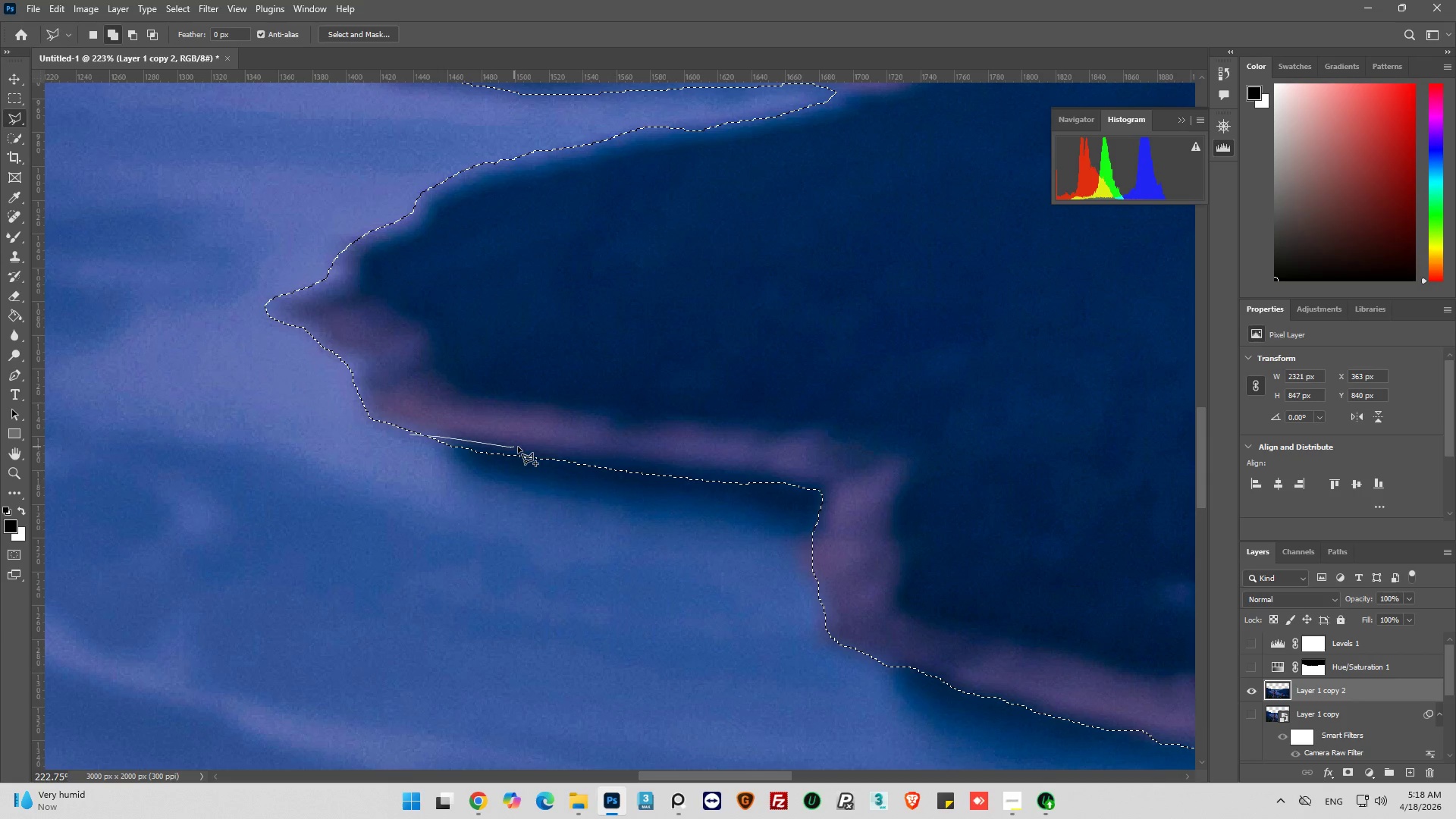 
left_click_drag(start_coordinate=[522, 447], to_coordinate=[538, 450])
 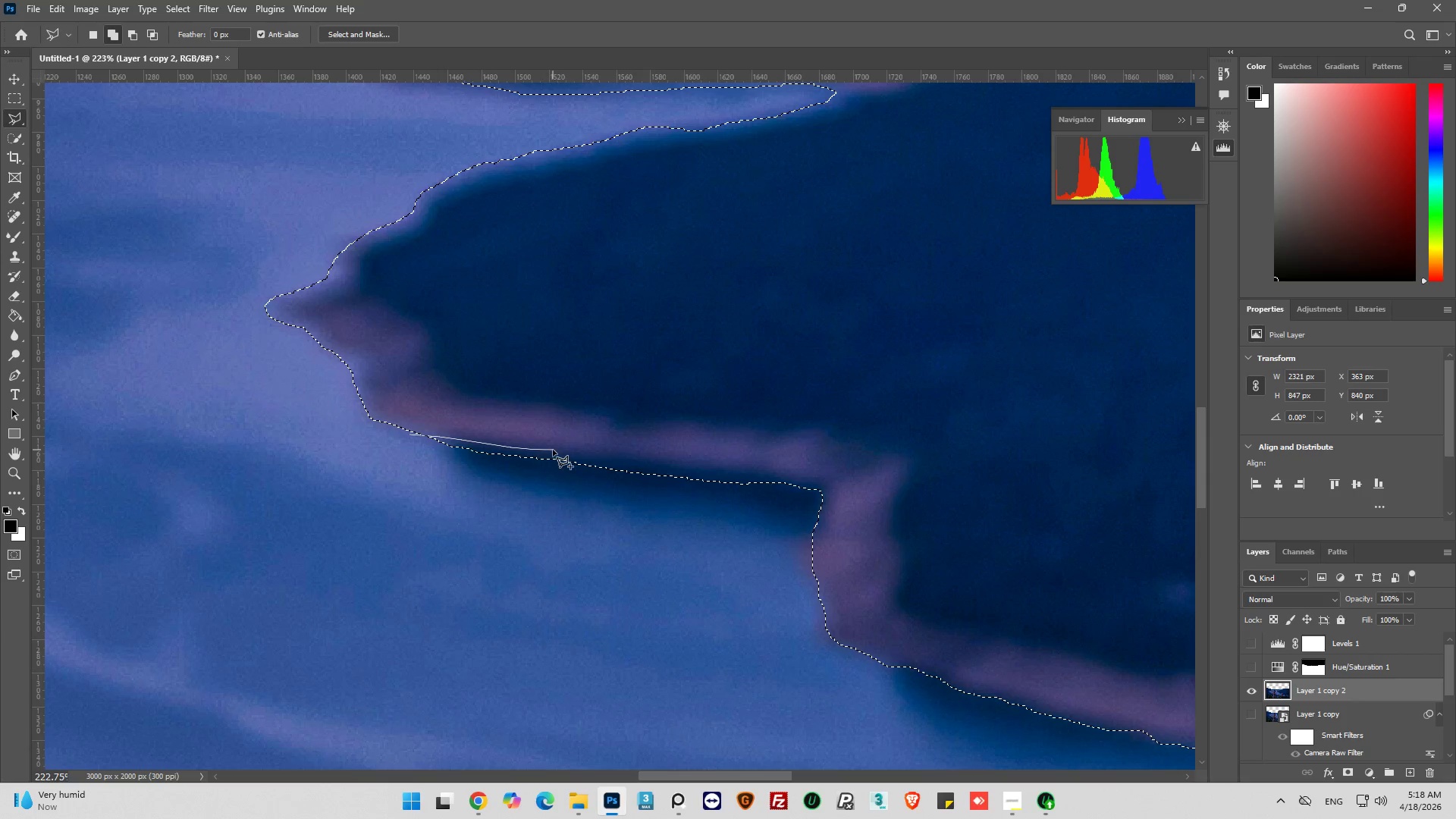 
left_click_drag(start_coordinate=[553, 450], to_coordinate=[557, 450])
 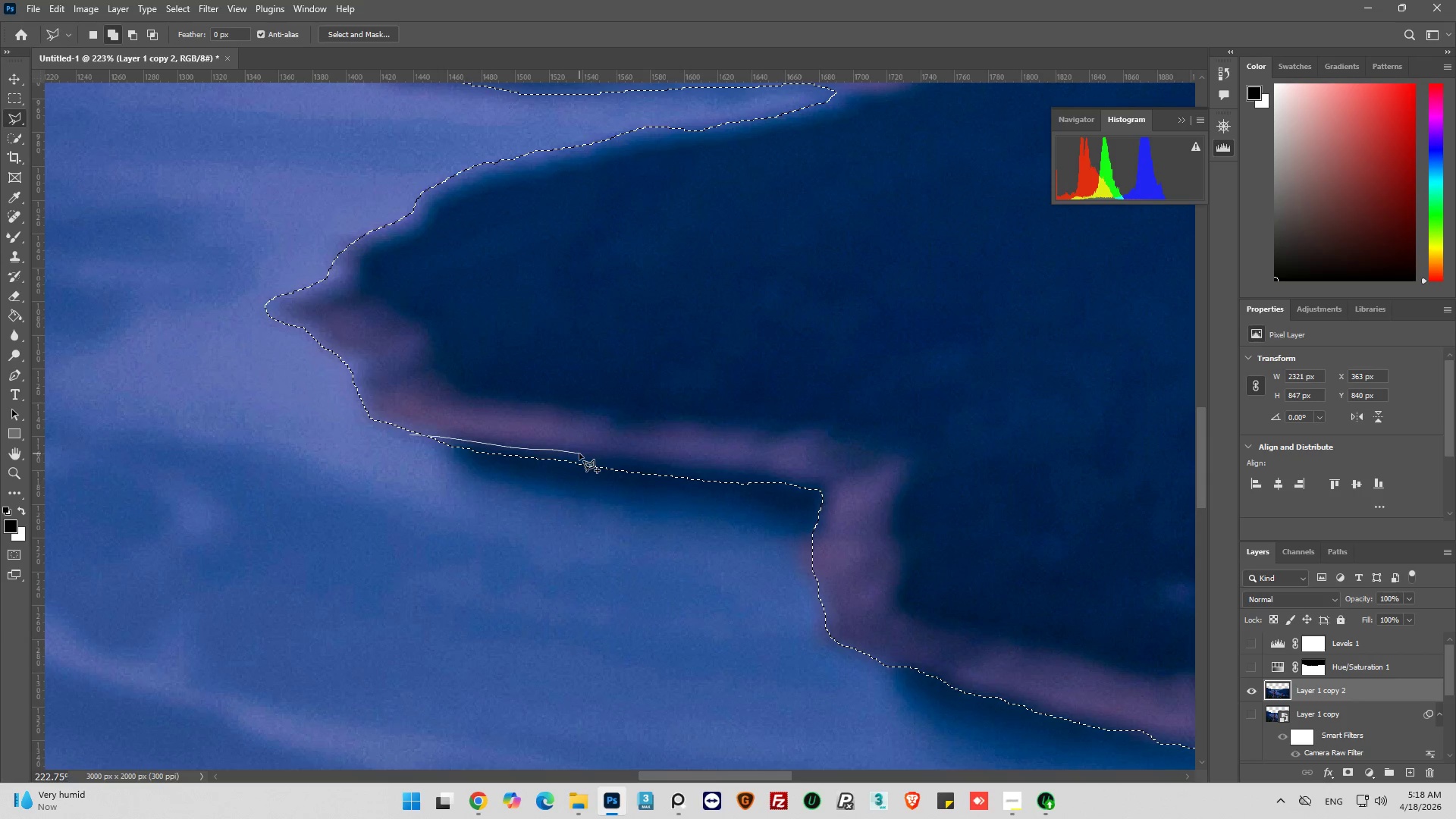 
left_click_drag(start_coordinate=[584, 455], to_coordinate=[592, 455])
 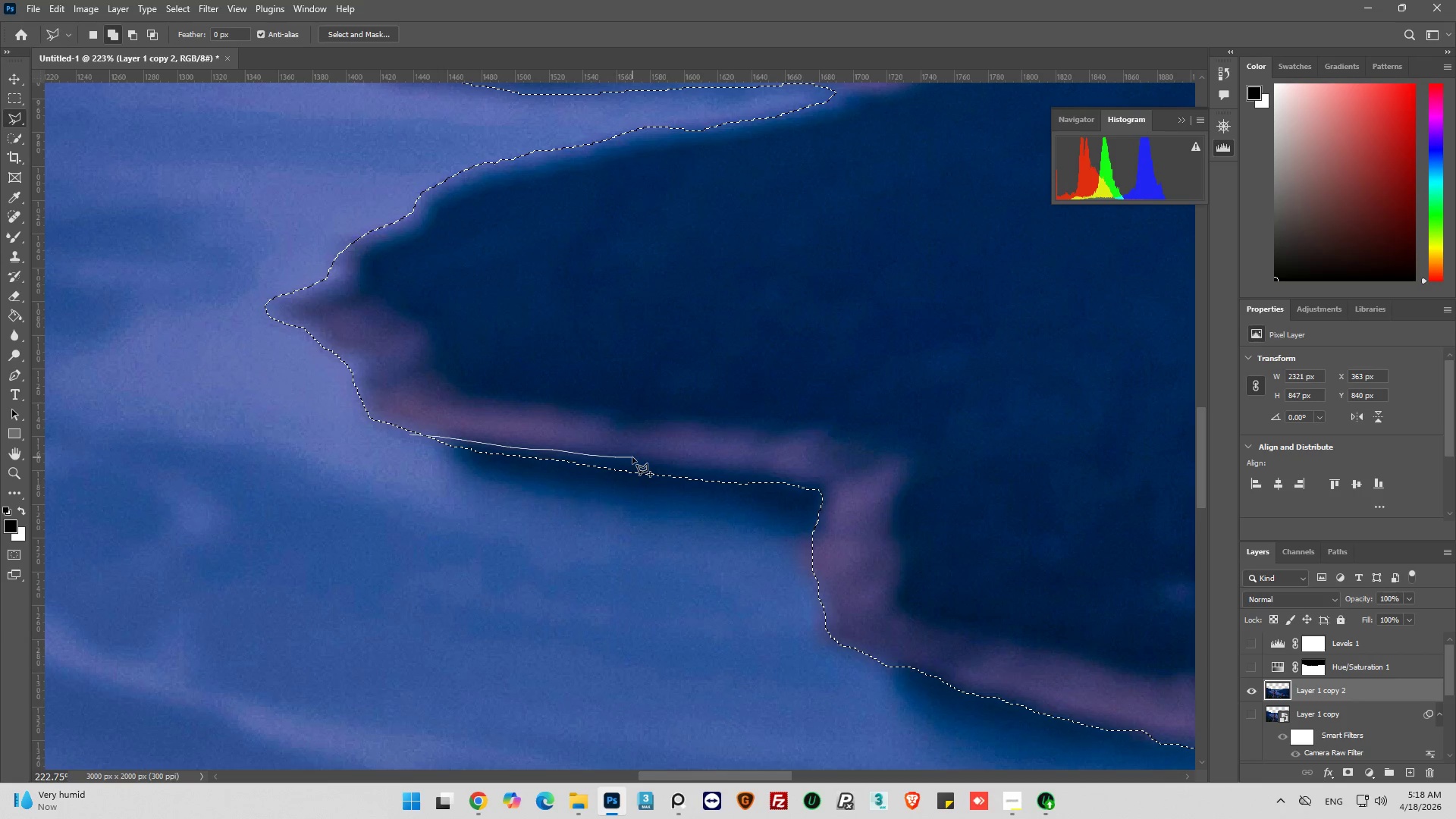 
left_click_drag(start_coordinate=[642, 457], to_coordinate=[648, 458])
 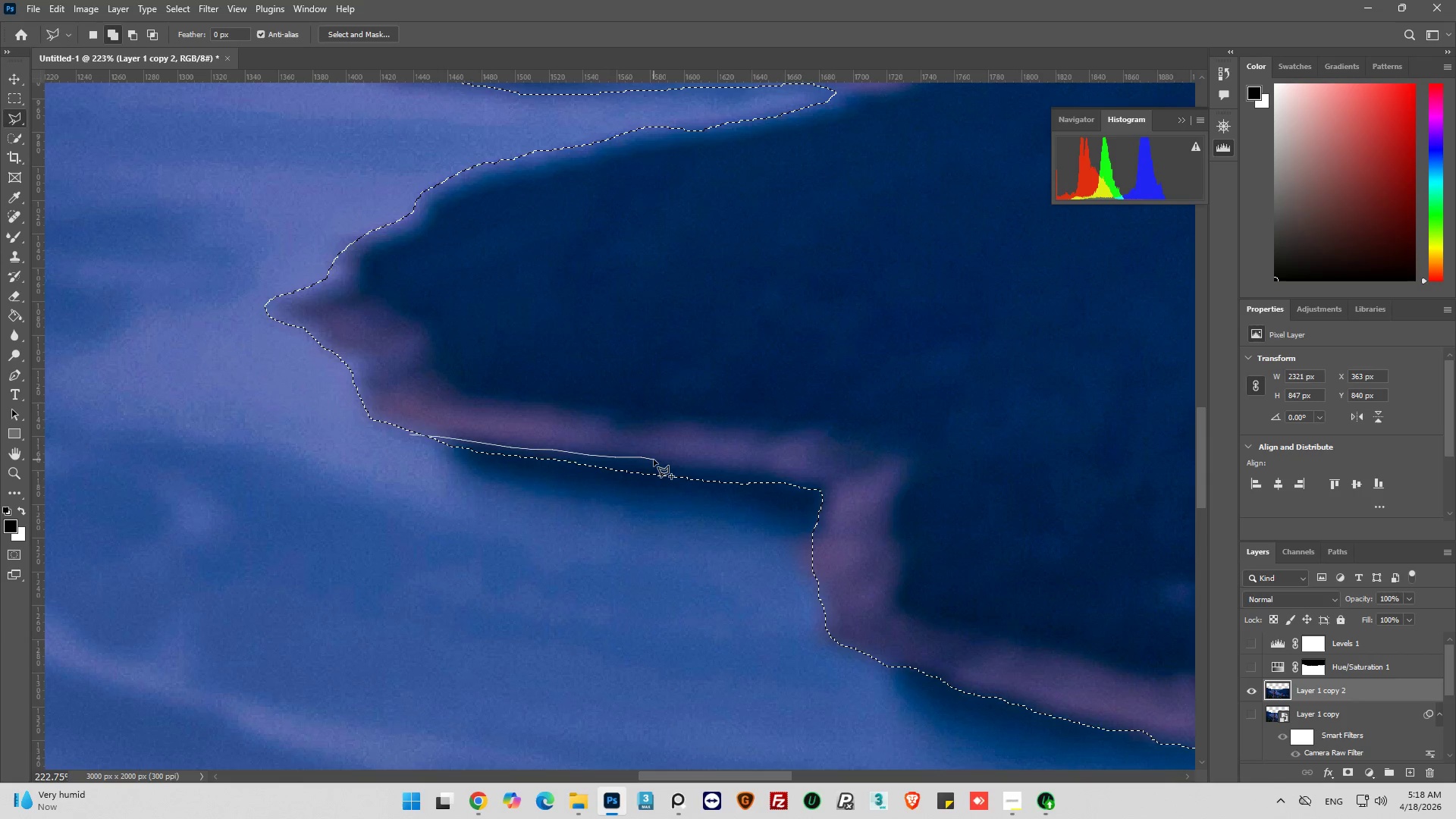 
left_click_drag(start_coordinate=[655, 460], to_coordinate=[667, 463])
 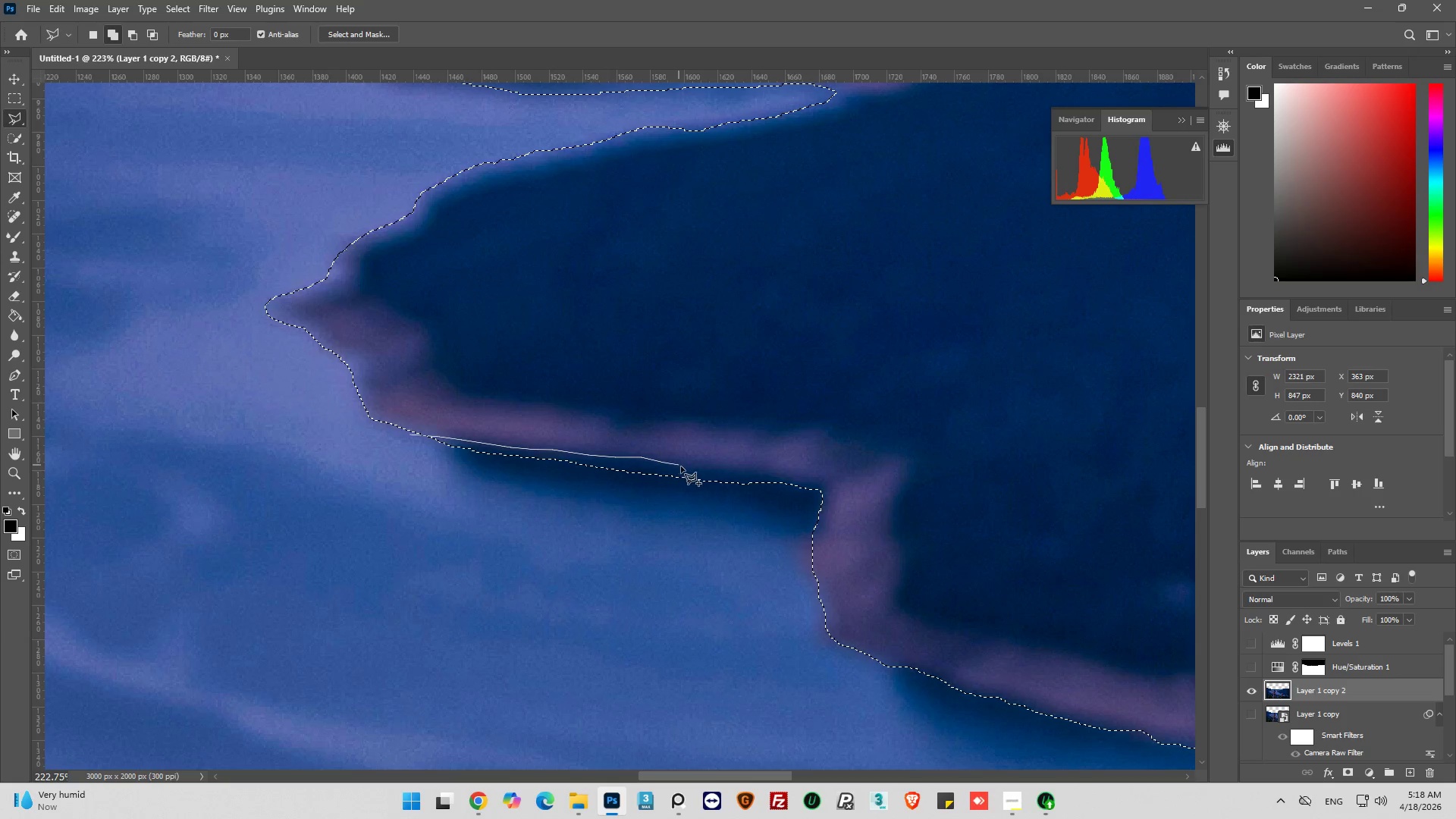 
left_click_drag(start_coordinate=[683, 466], to_coordinate=[691, 469])
 